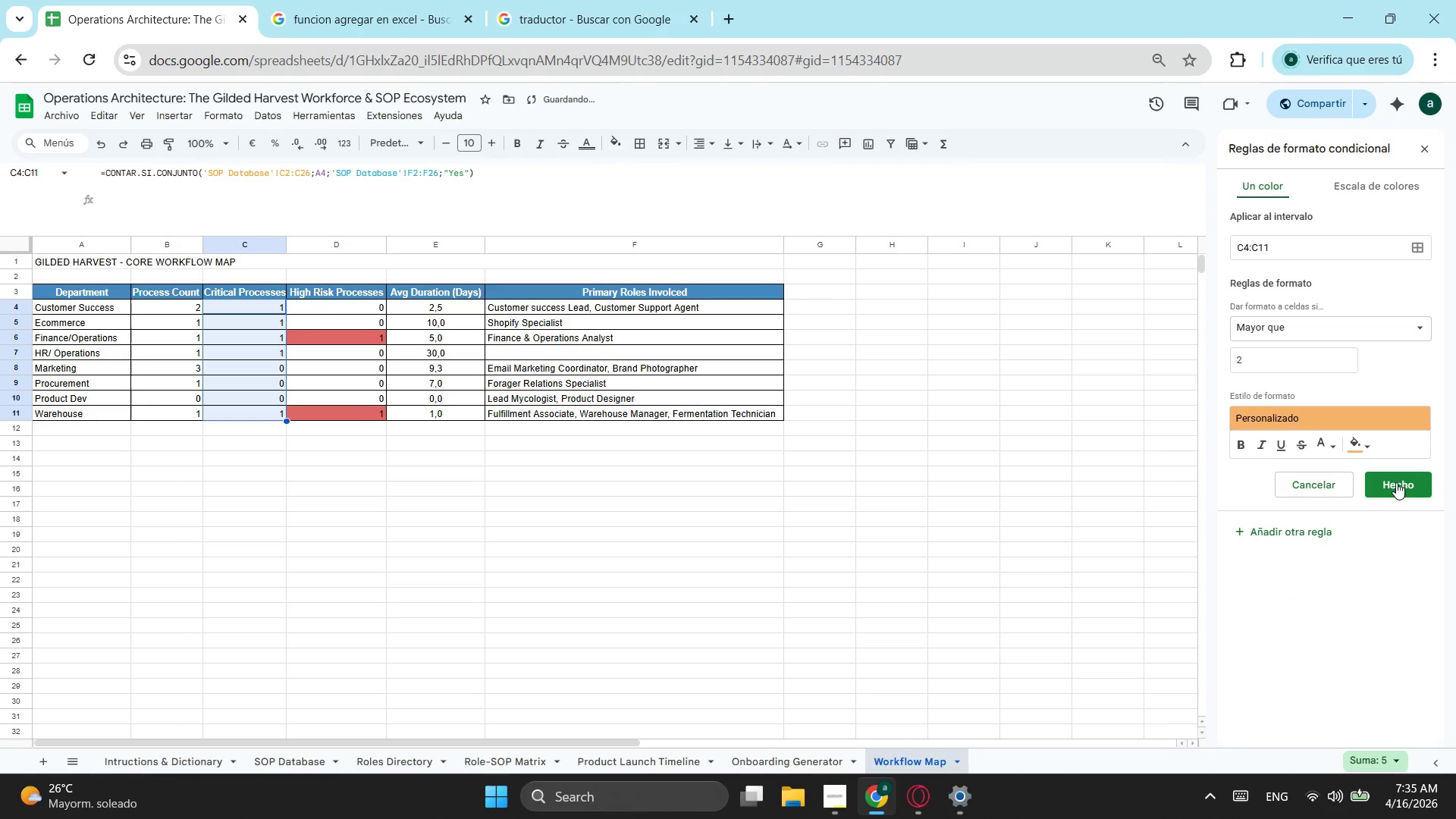 
left_click([1396, 482])
 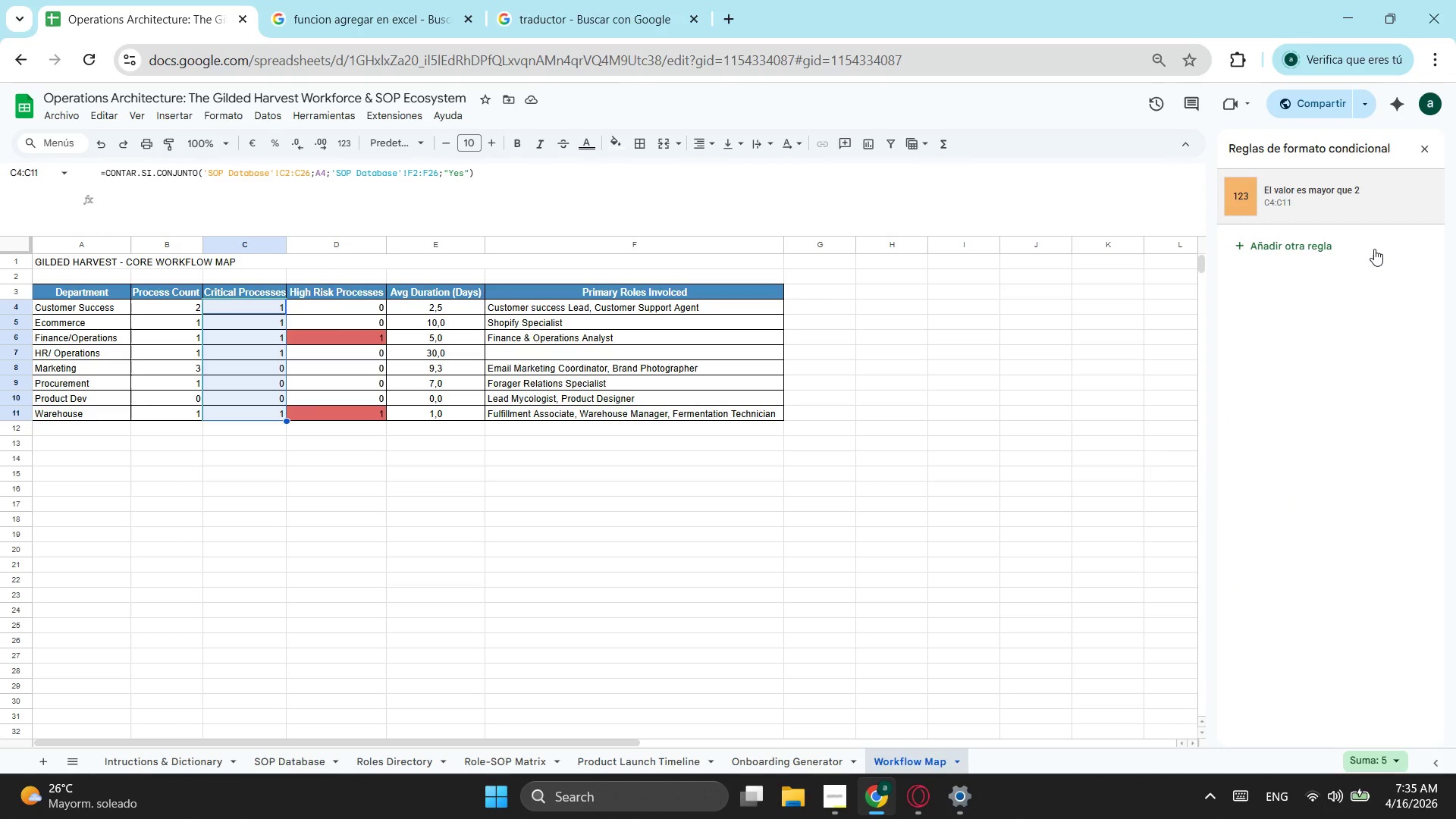 
wait(10.67)
 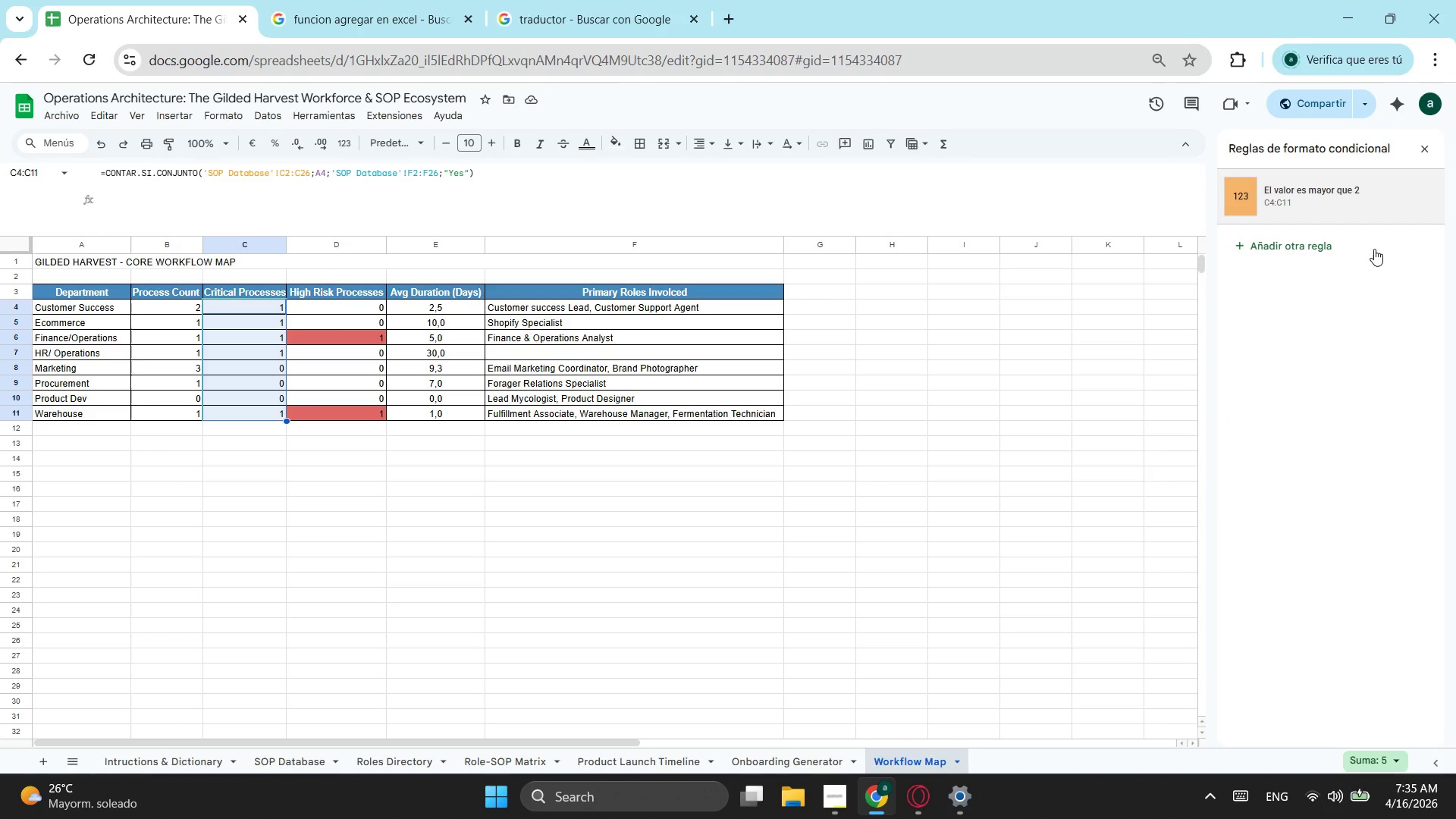 
left_click([783, 763])
 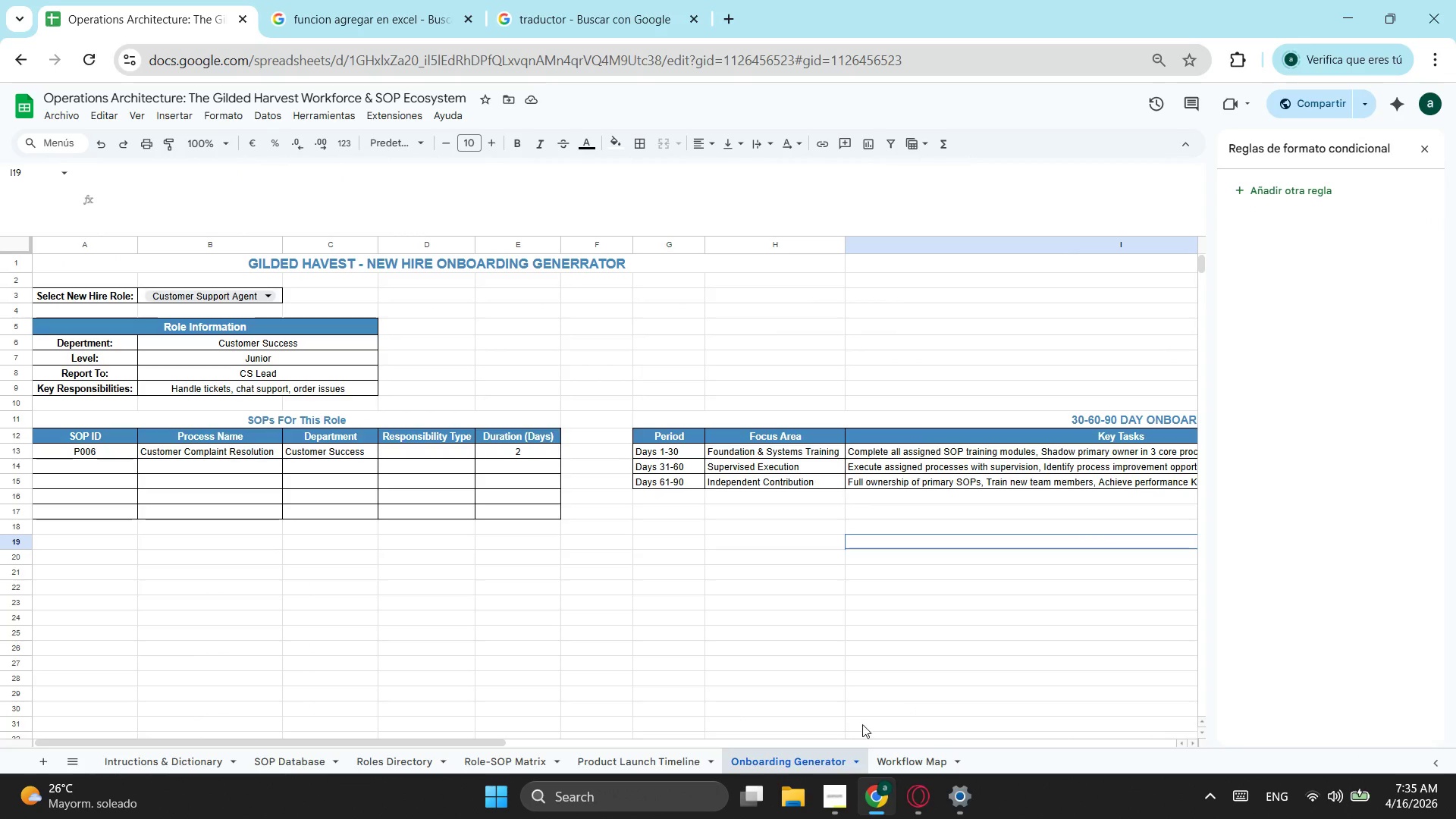 
left_click([920, 759])
 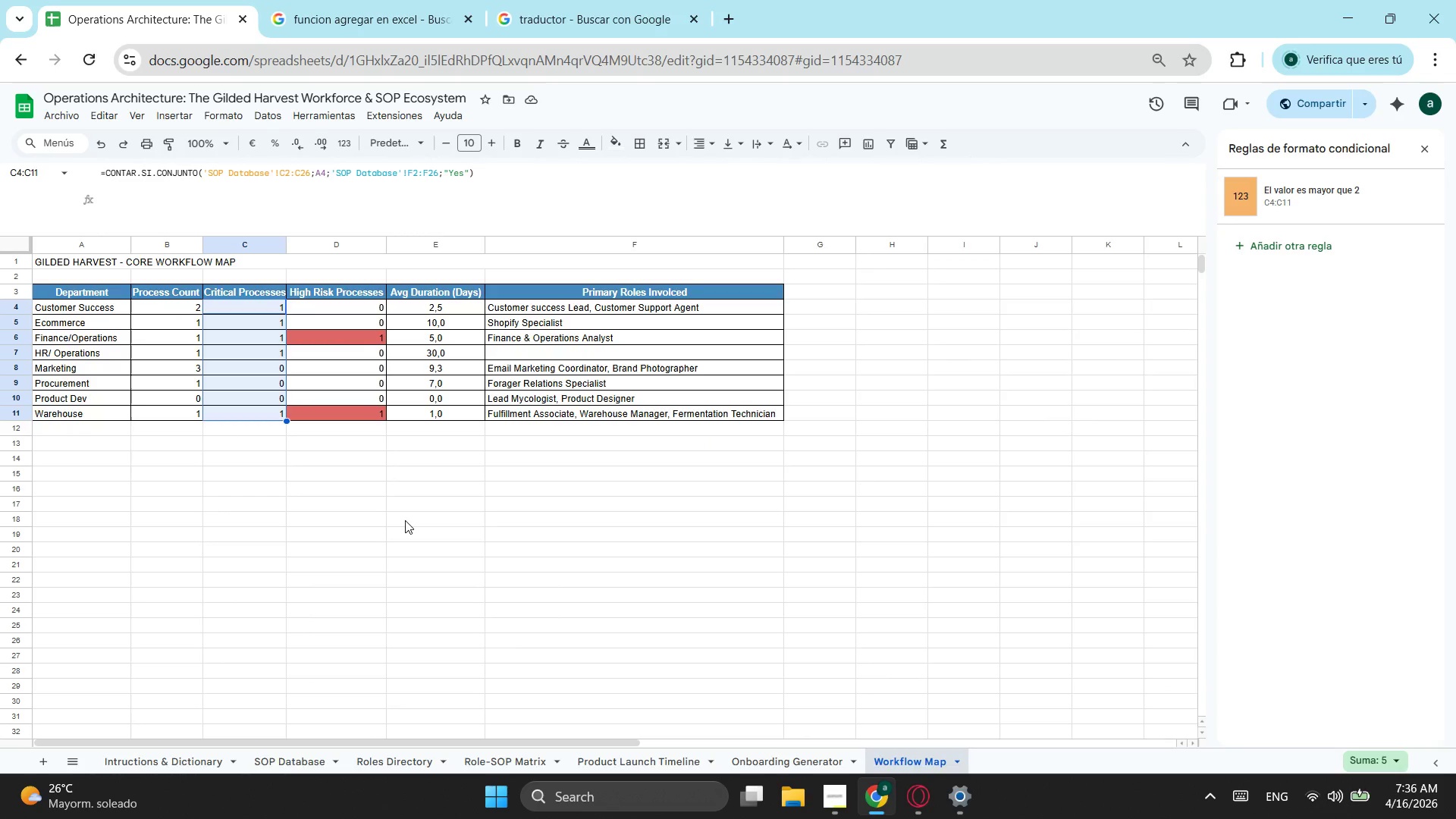 
wait(6.56)
 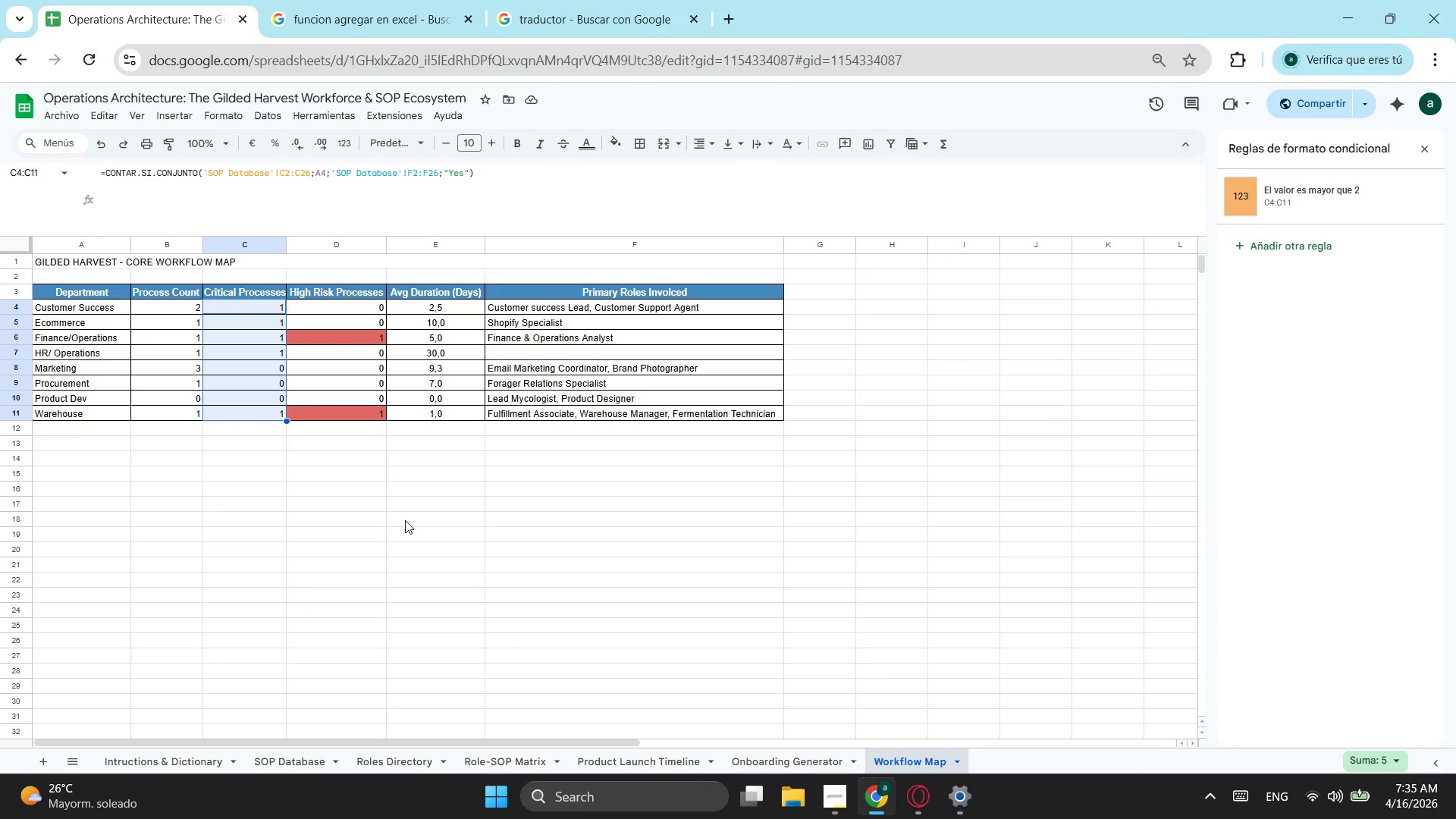 
left_click_drag(start_coordinate=[89, 297], to_coordinate=[188, 410])
 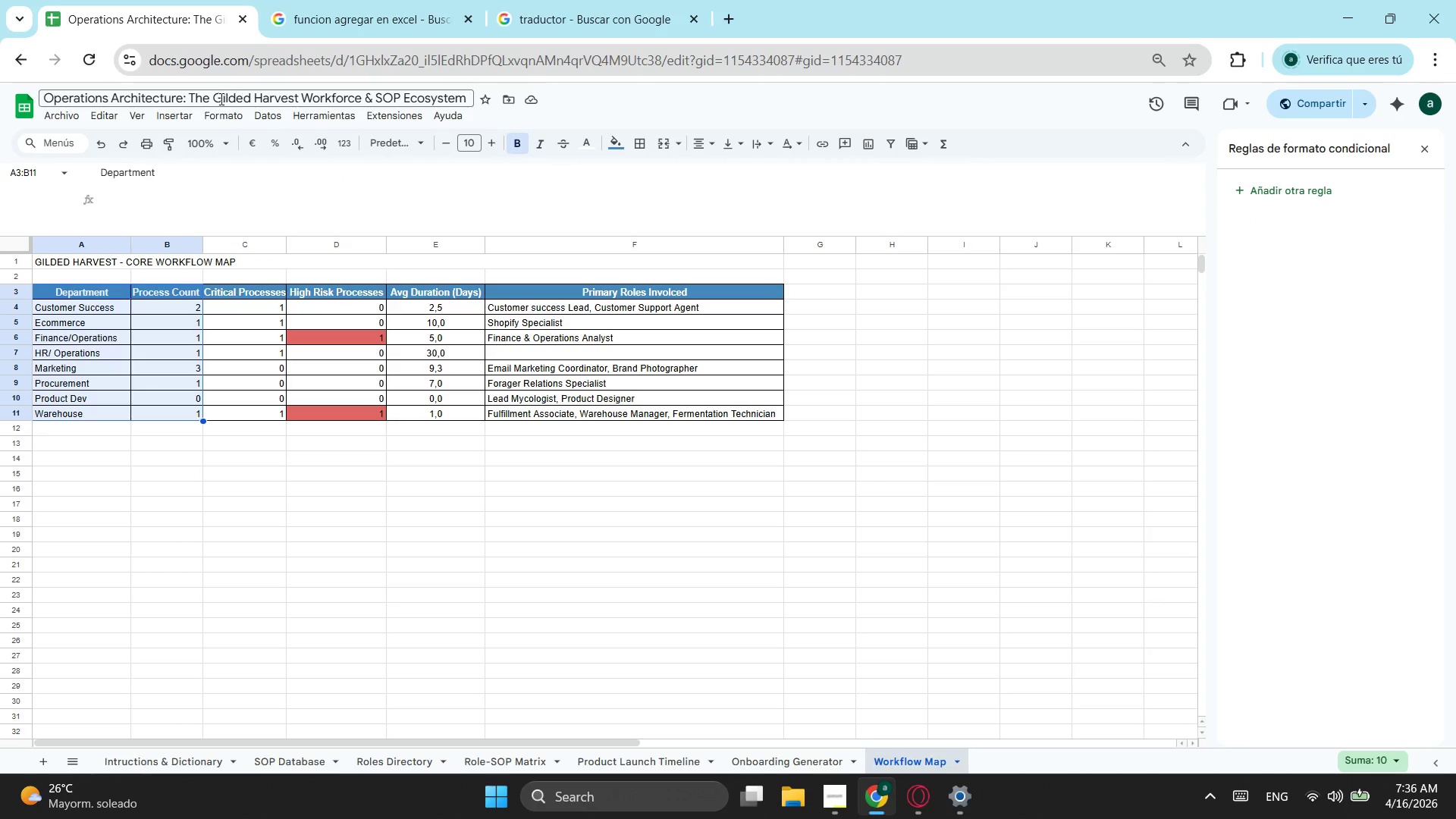 
left_click([215, 113])
 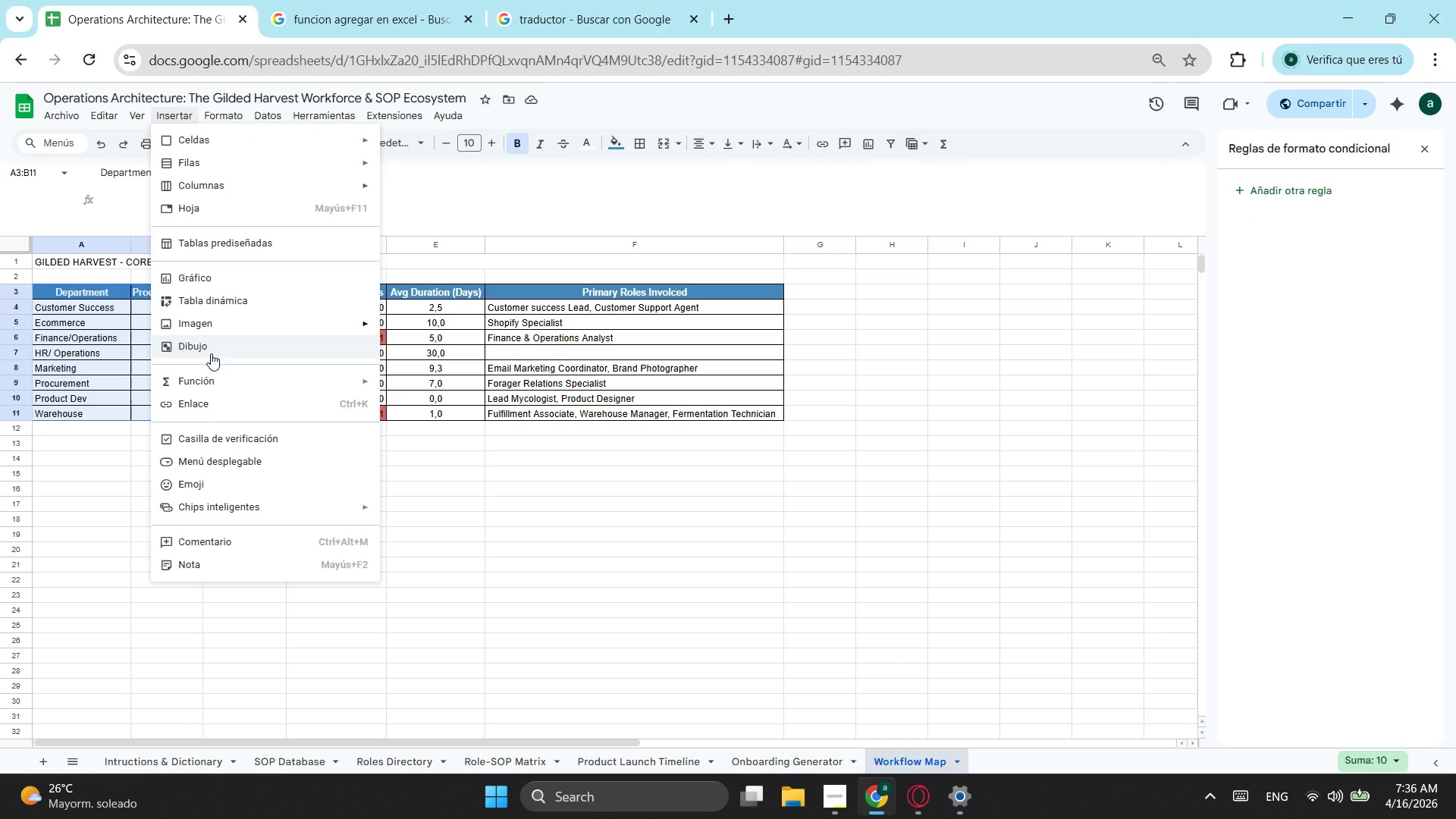 
left_click([257, 278])
 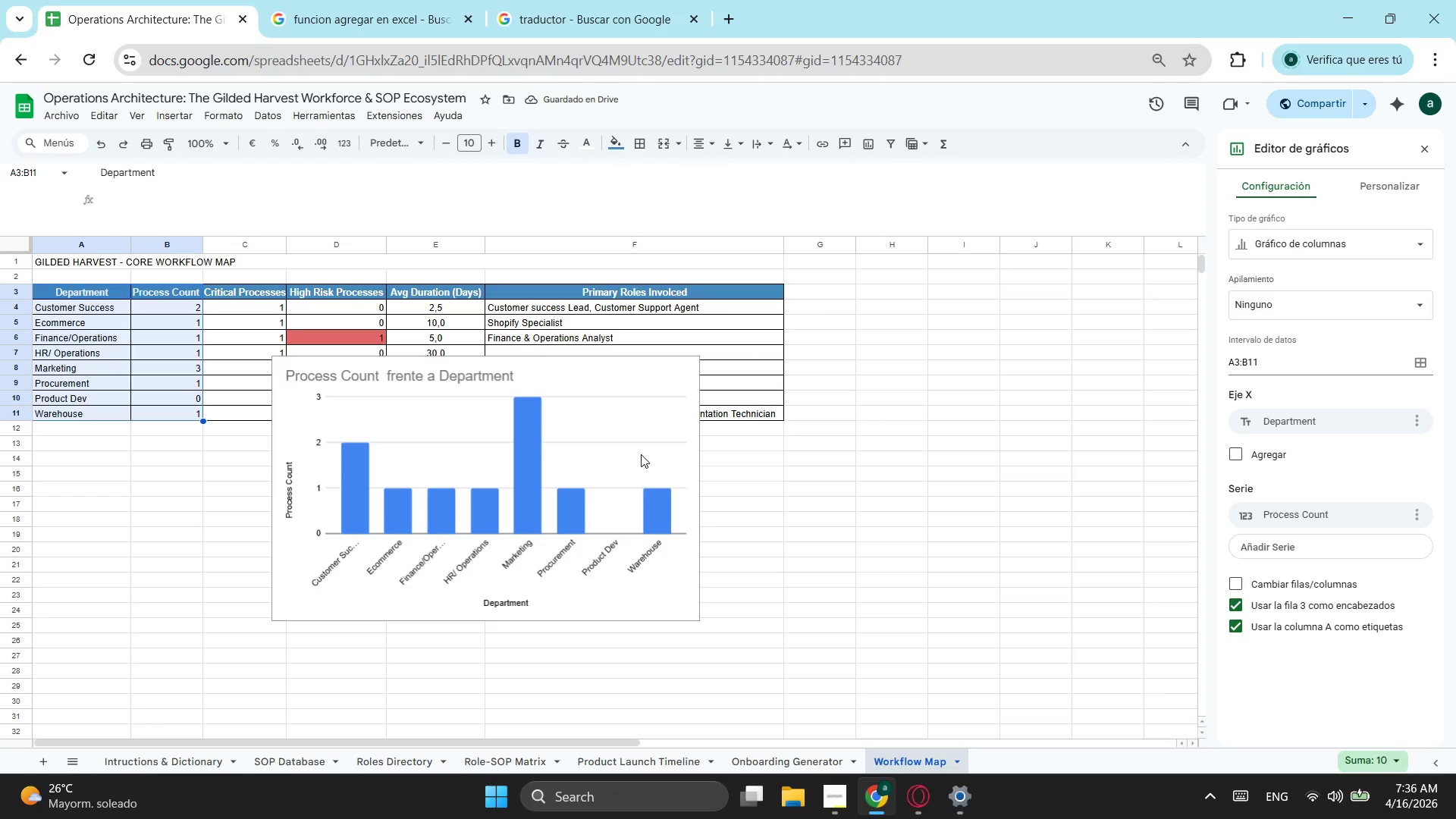 
wait(7.66)
 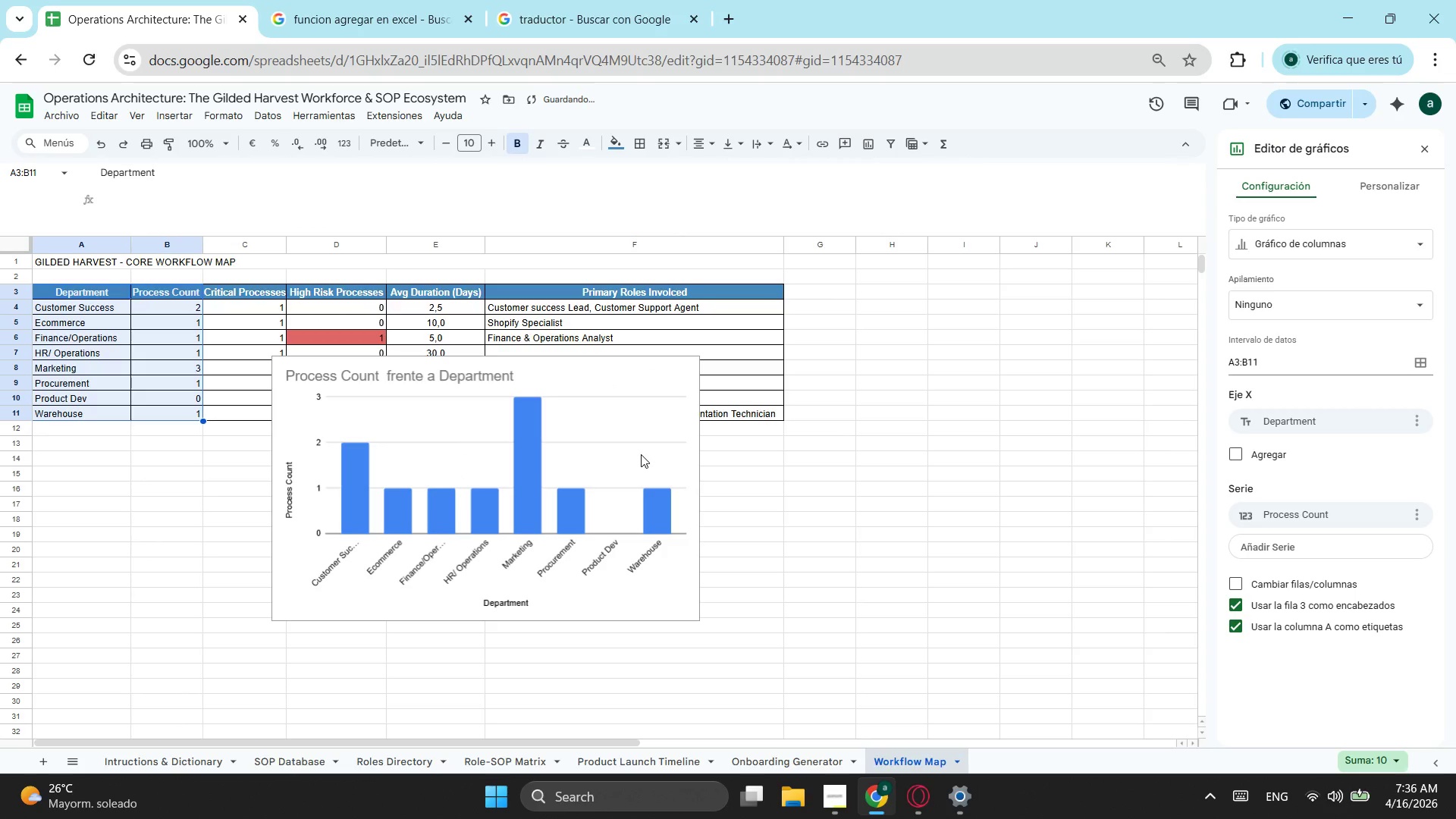 
left_click([471, 376])
 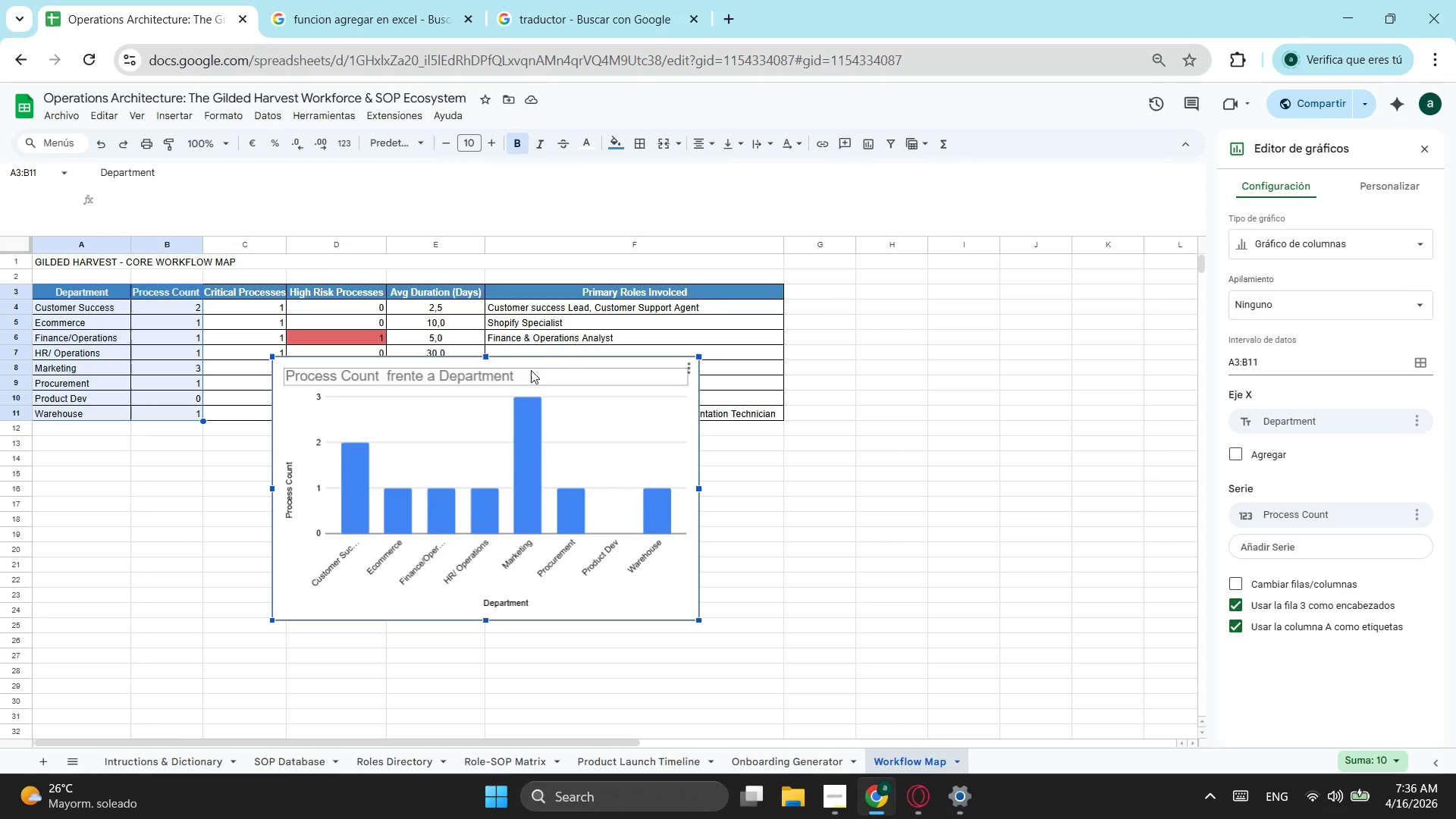 
double_click([531, 370])
 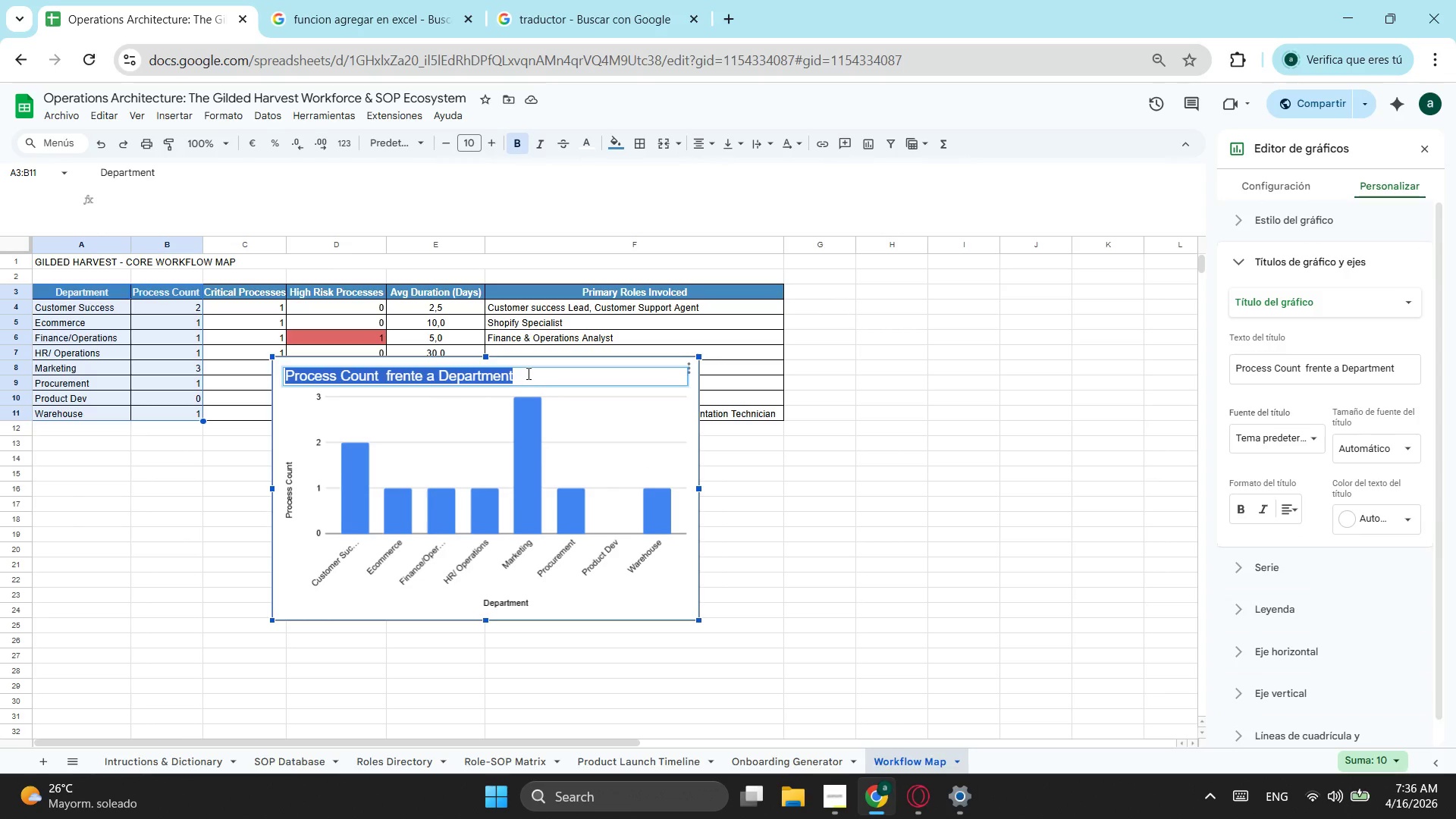 
type(PRocesses by Department)
 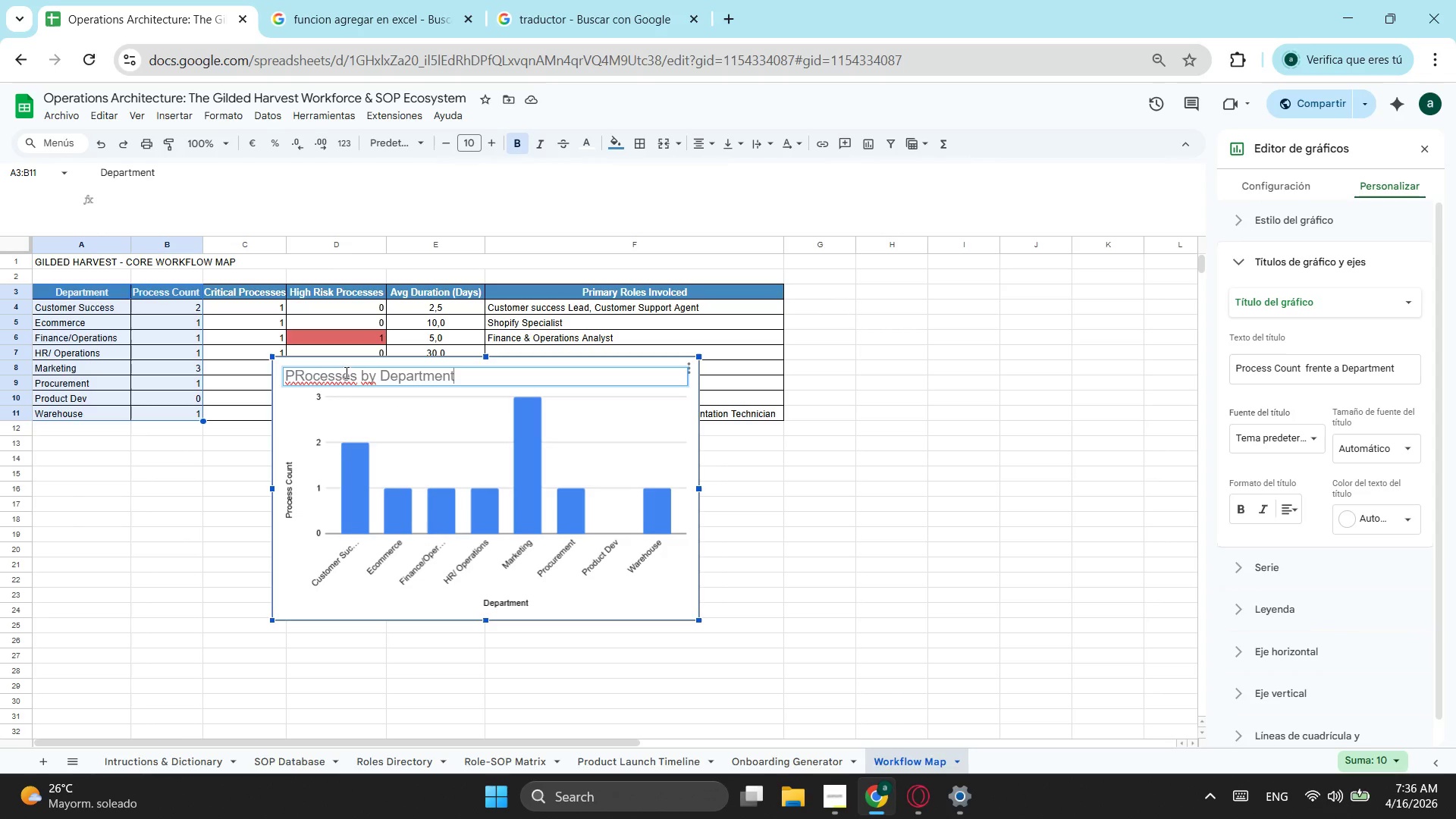 
left_click([306, 377])
 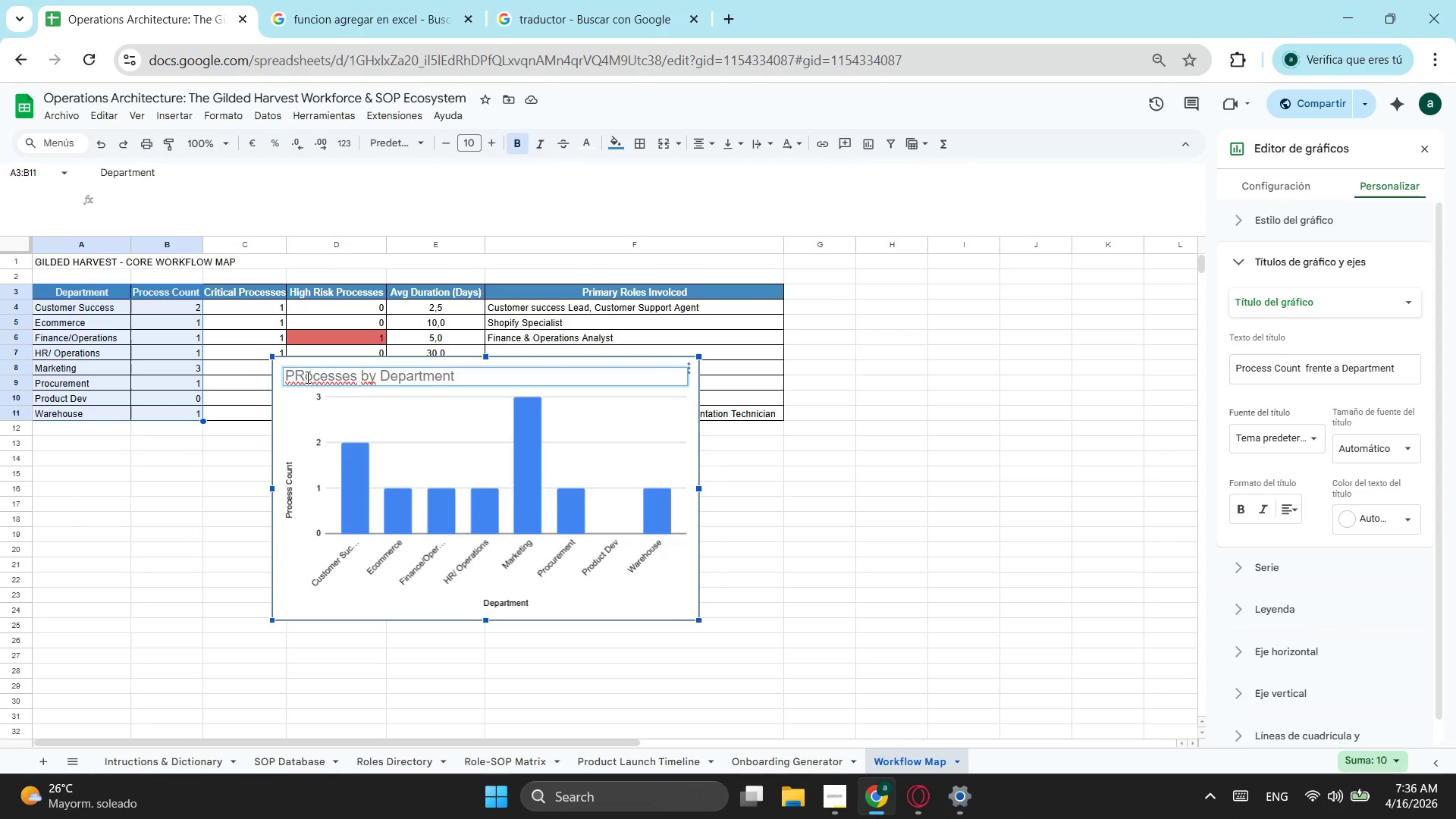 
key(Backspace)
 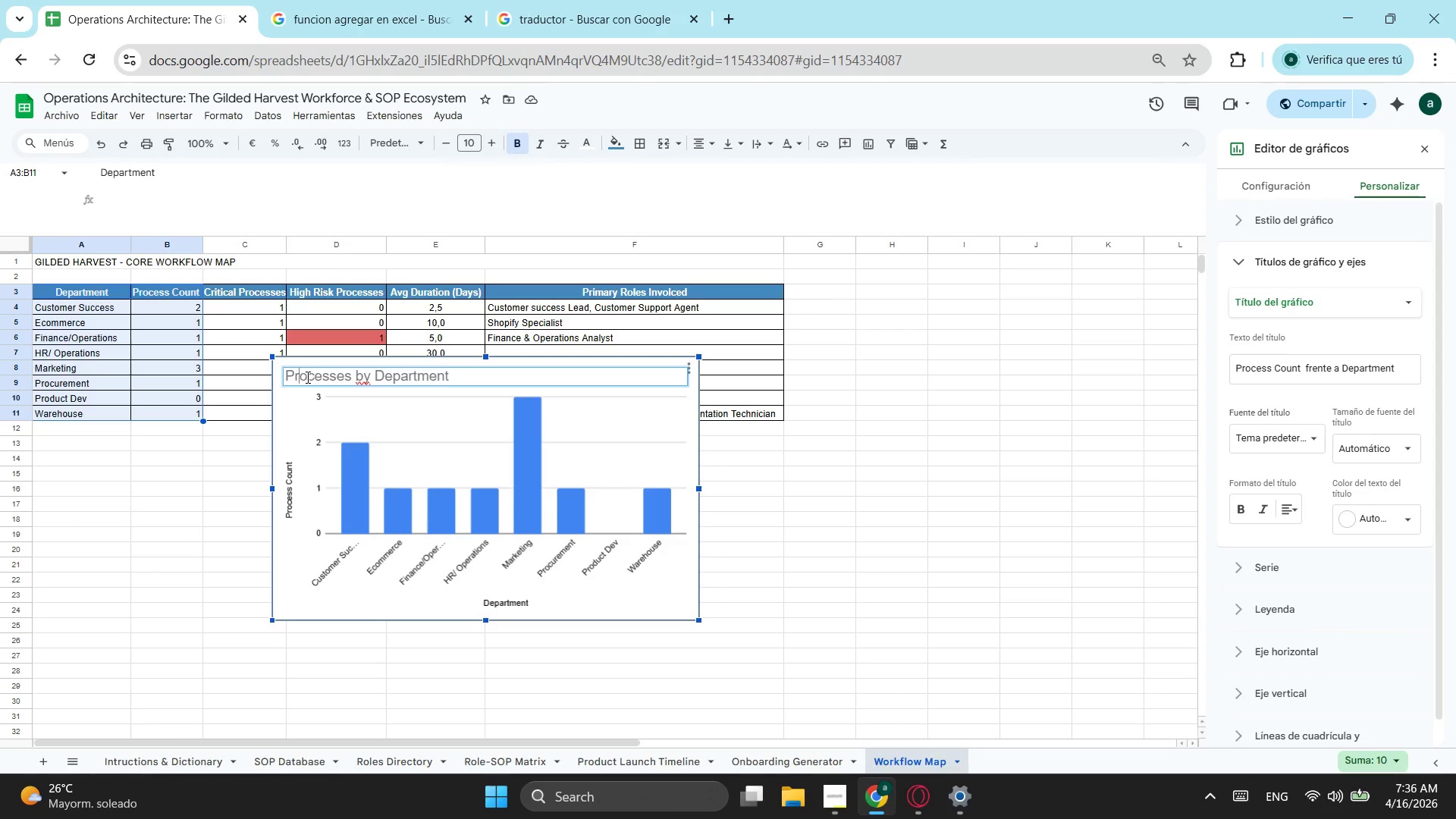 
key(R)
 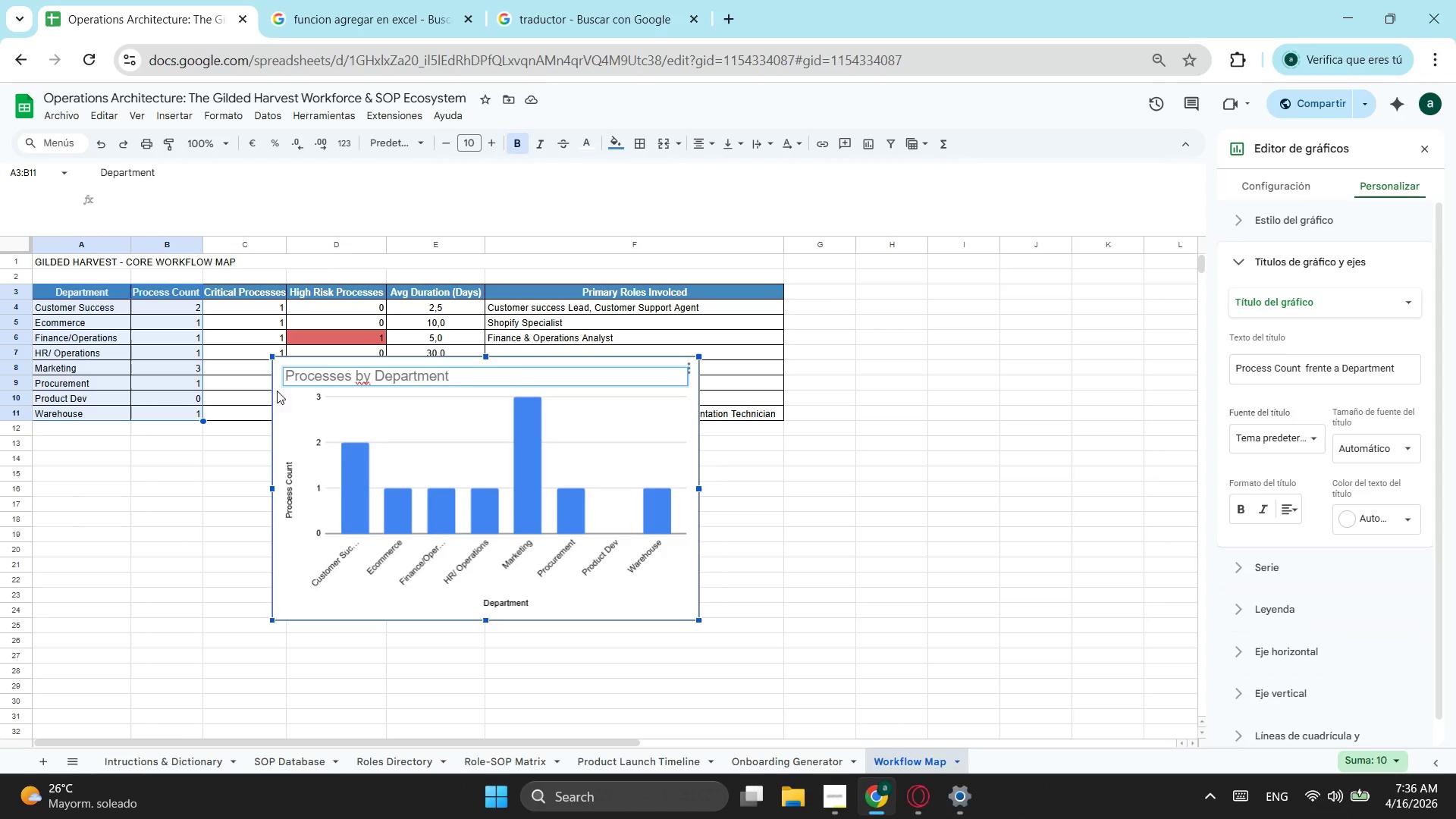 
left_click([298, 397])
 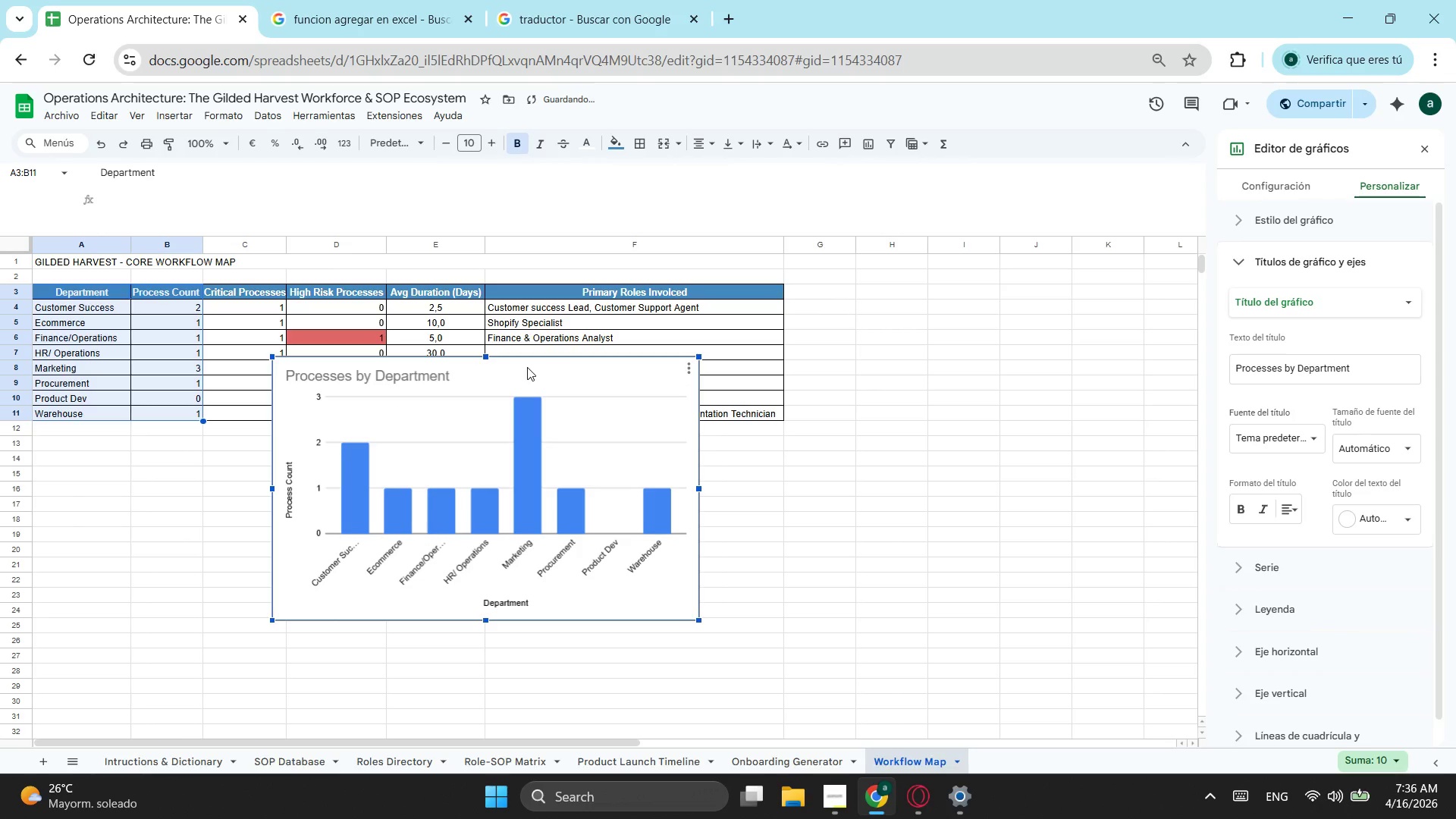 
left_click_drag(start_coordinate=[527, 361], to_coordinate=[287, 437])
 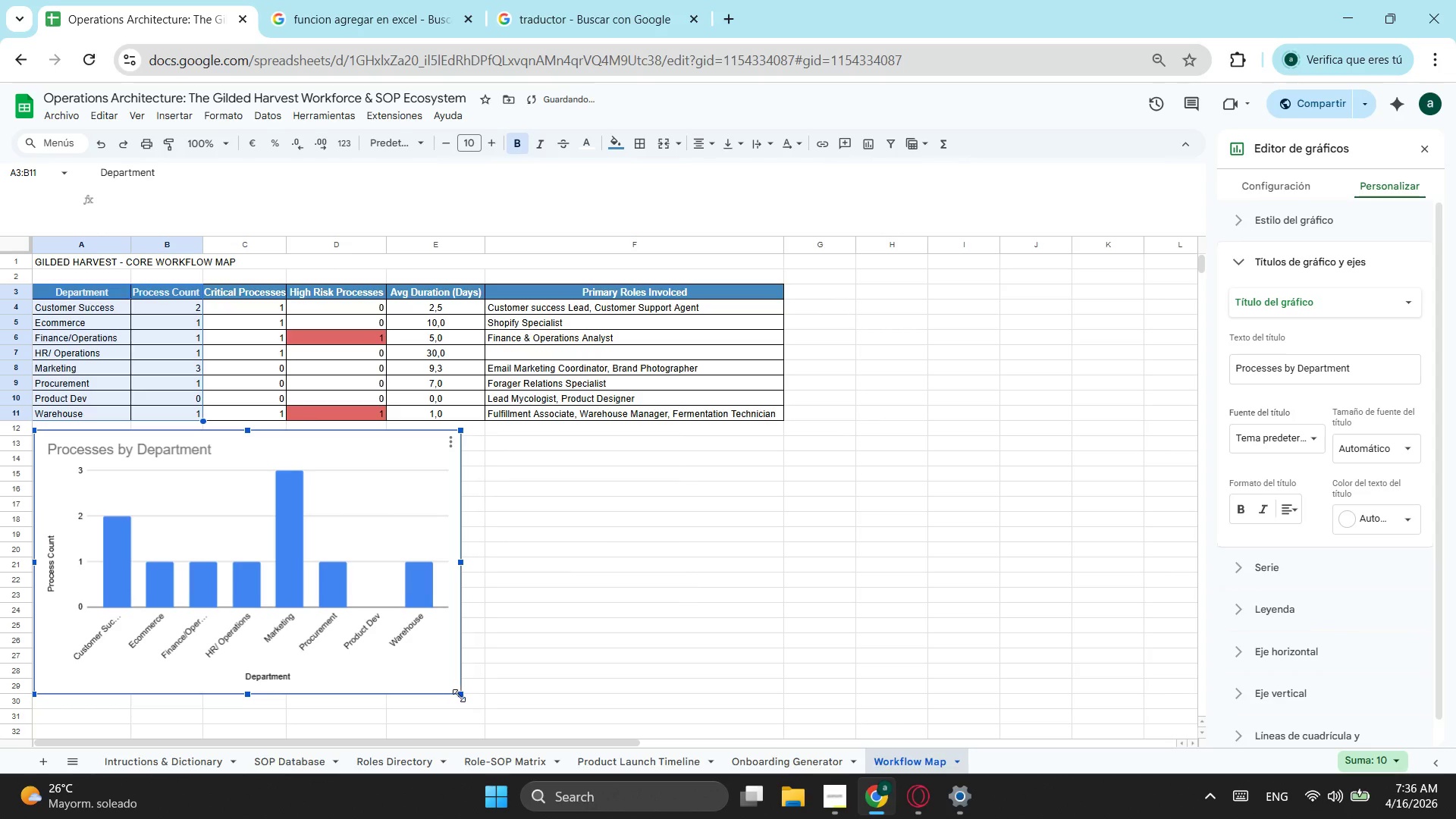 
left_click_drag(start_coordinate=[461, 695], to_coordinate=[382, 632])
 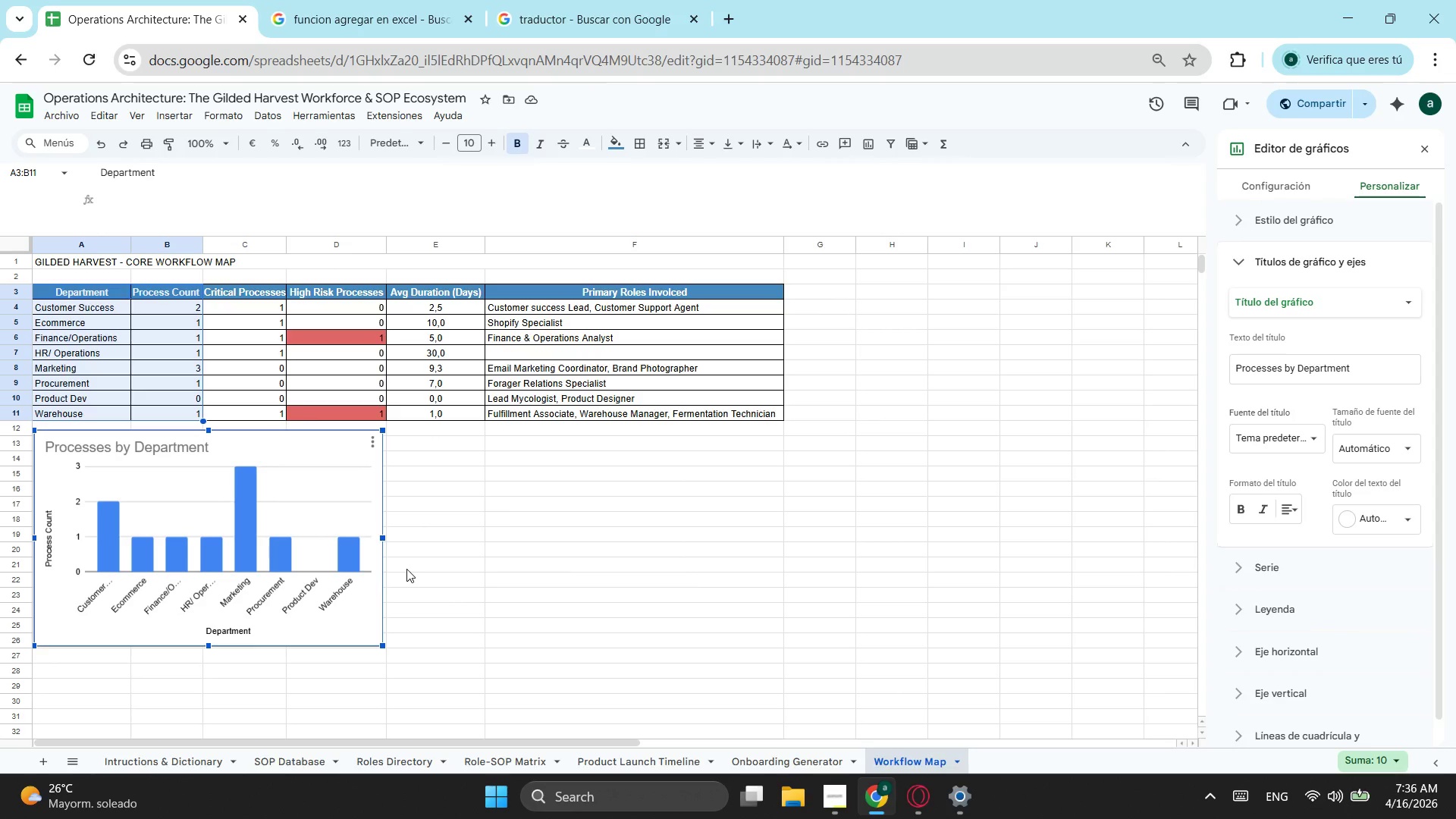 
wait(7.12)
 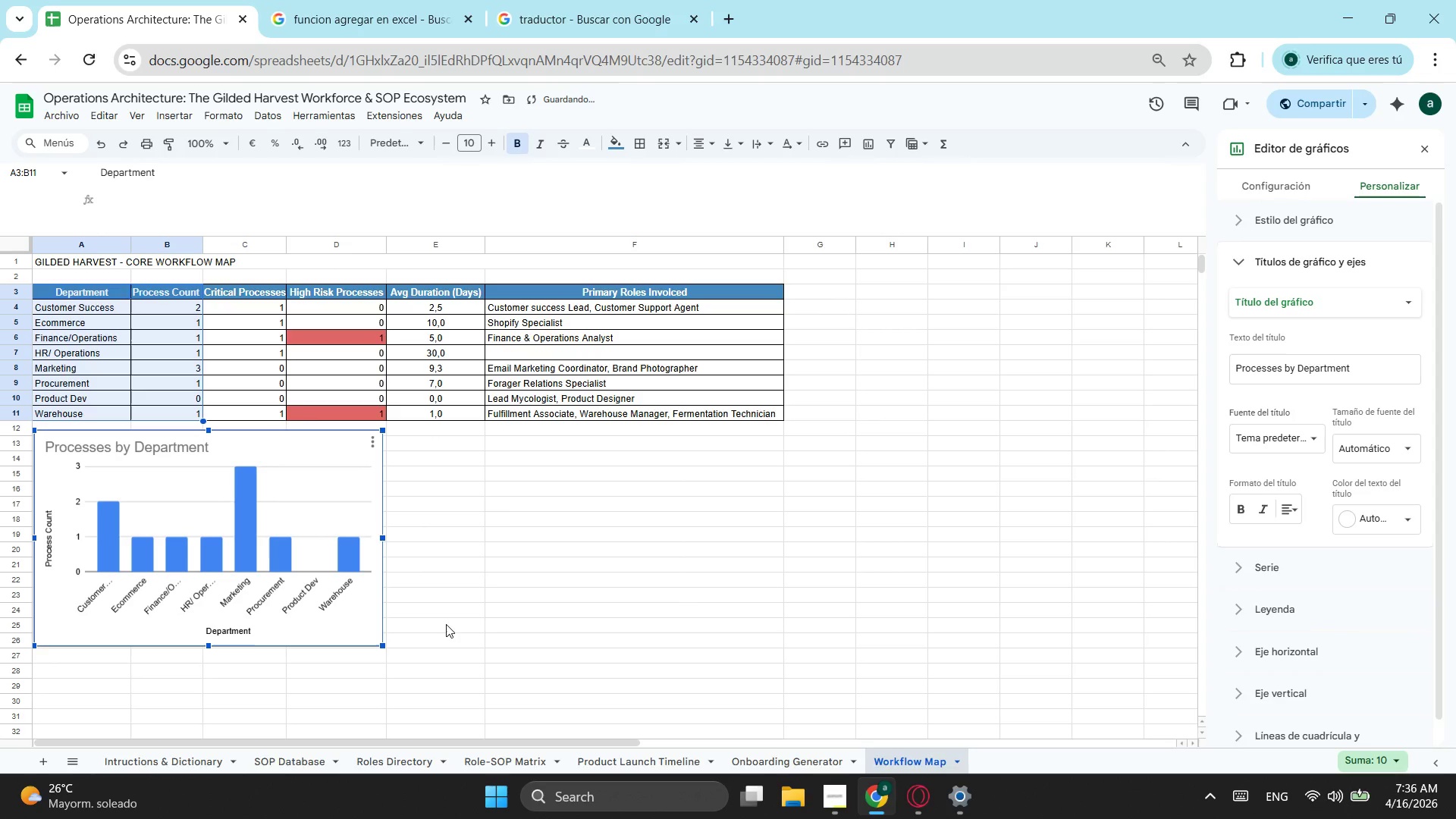 
left_click_drag(start_coordinate=[305, 434], to_coordinate=[1103, 274])
 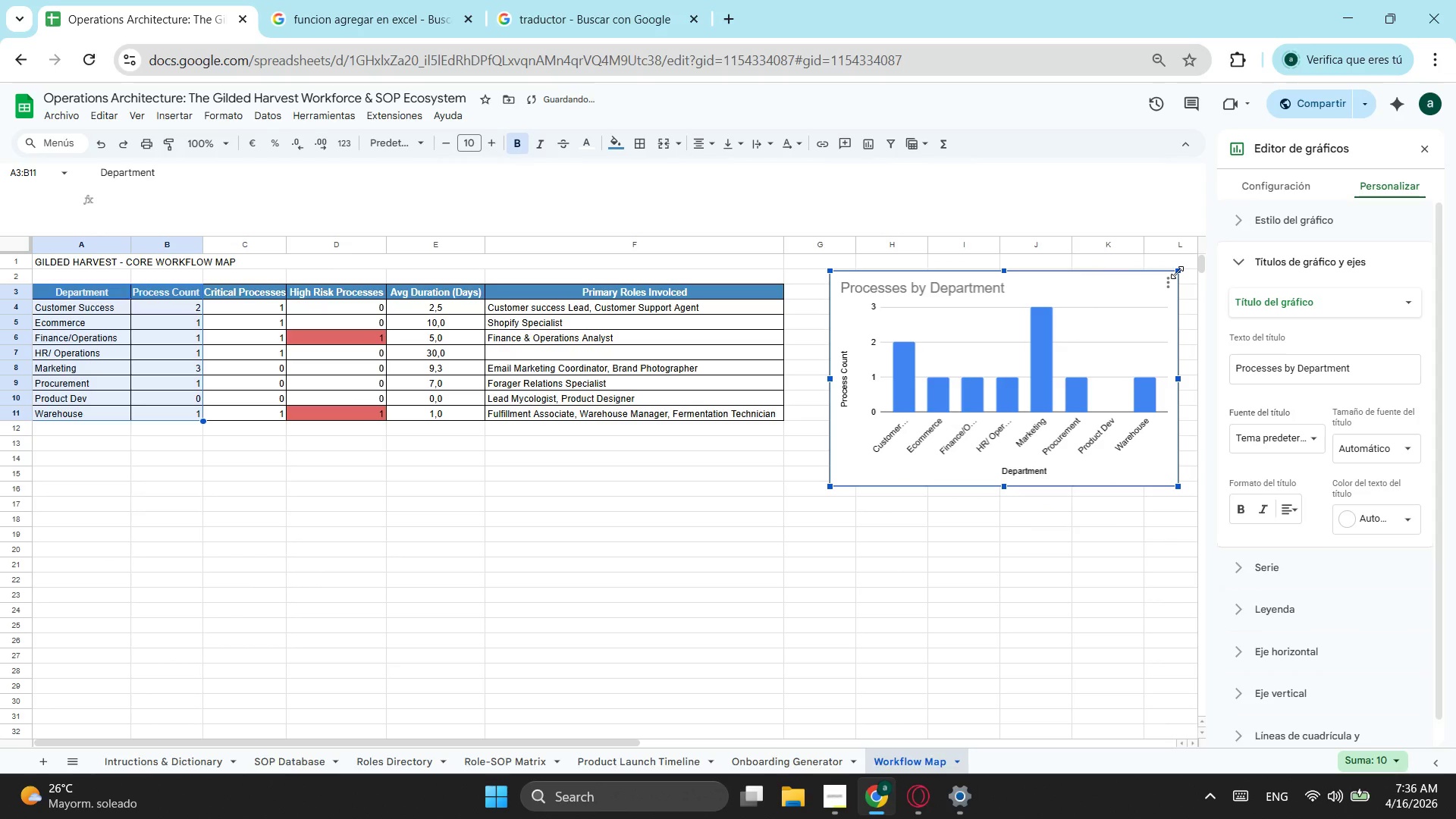 
left_click_drag(start_coordinate=[1177, 272], to_coordinate=[1169, 277])
 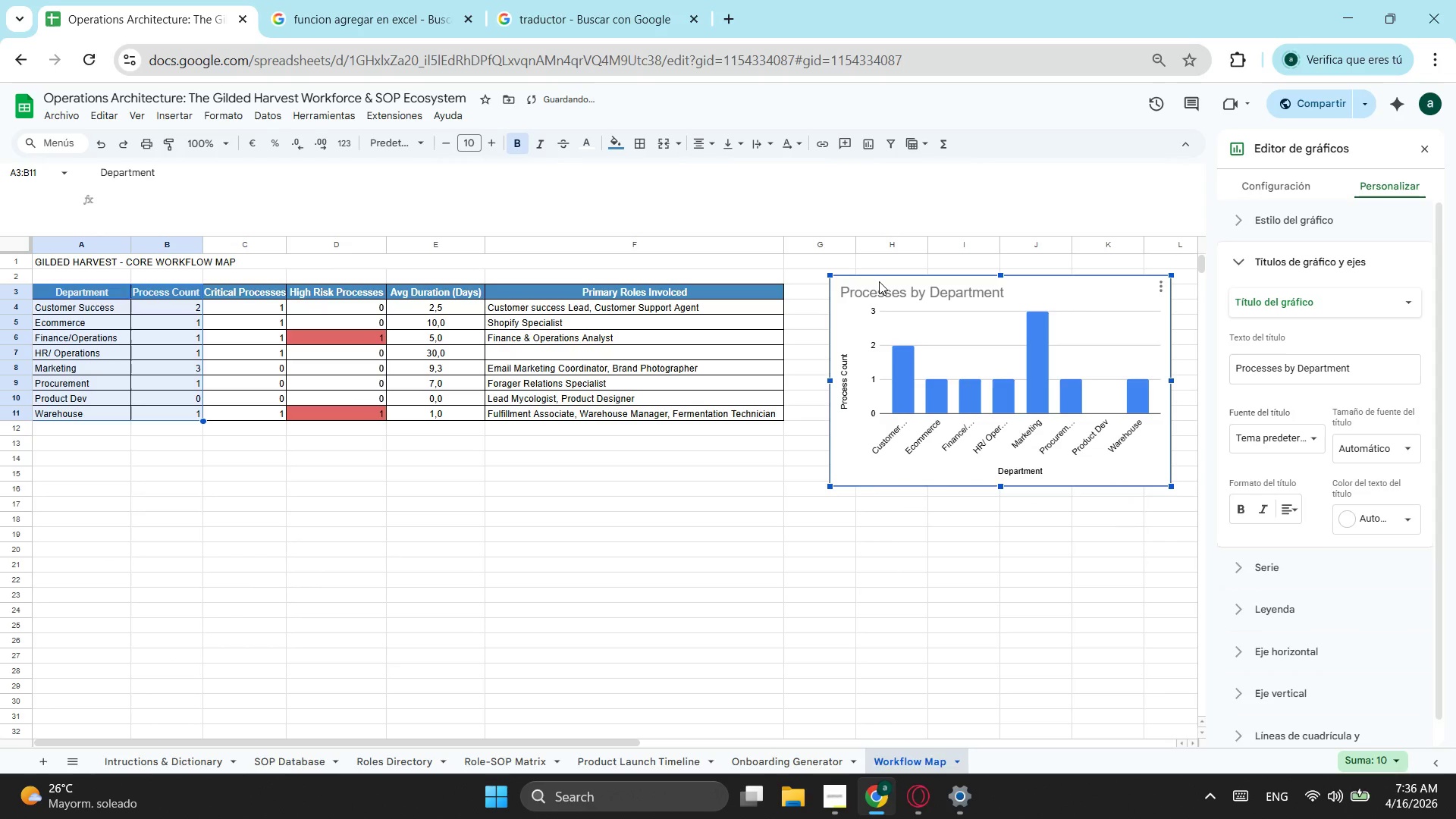 
left_click_drag(start_coordinate=[876, 281], to_coordinate=[905, 289])
 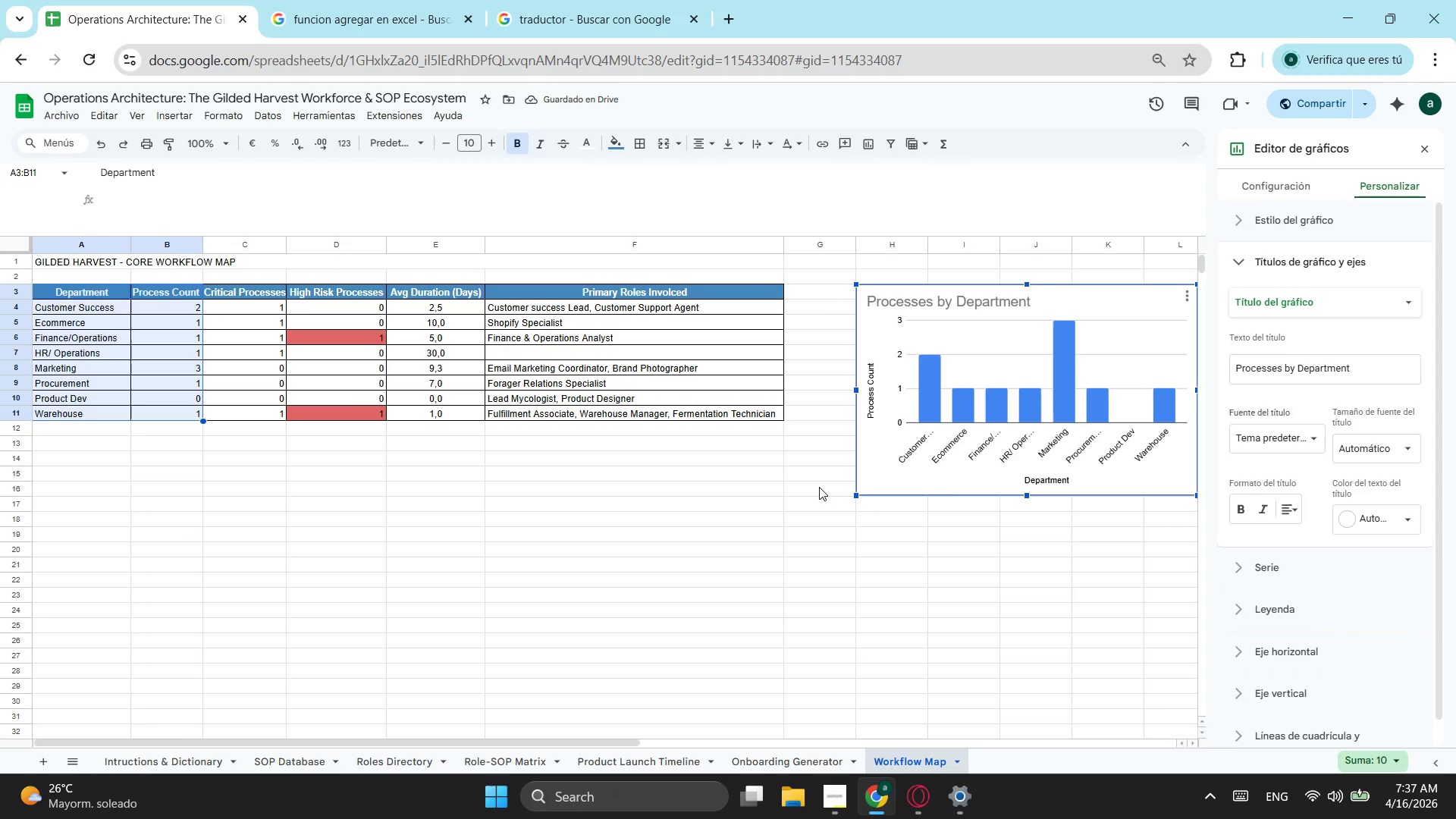 
wait(9.36)
 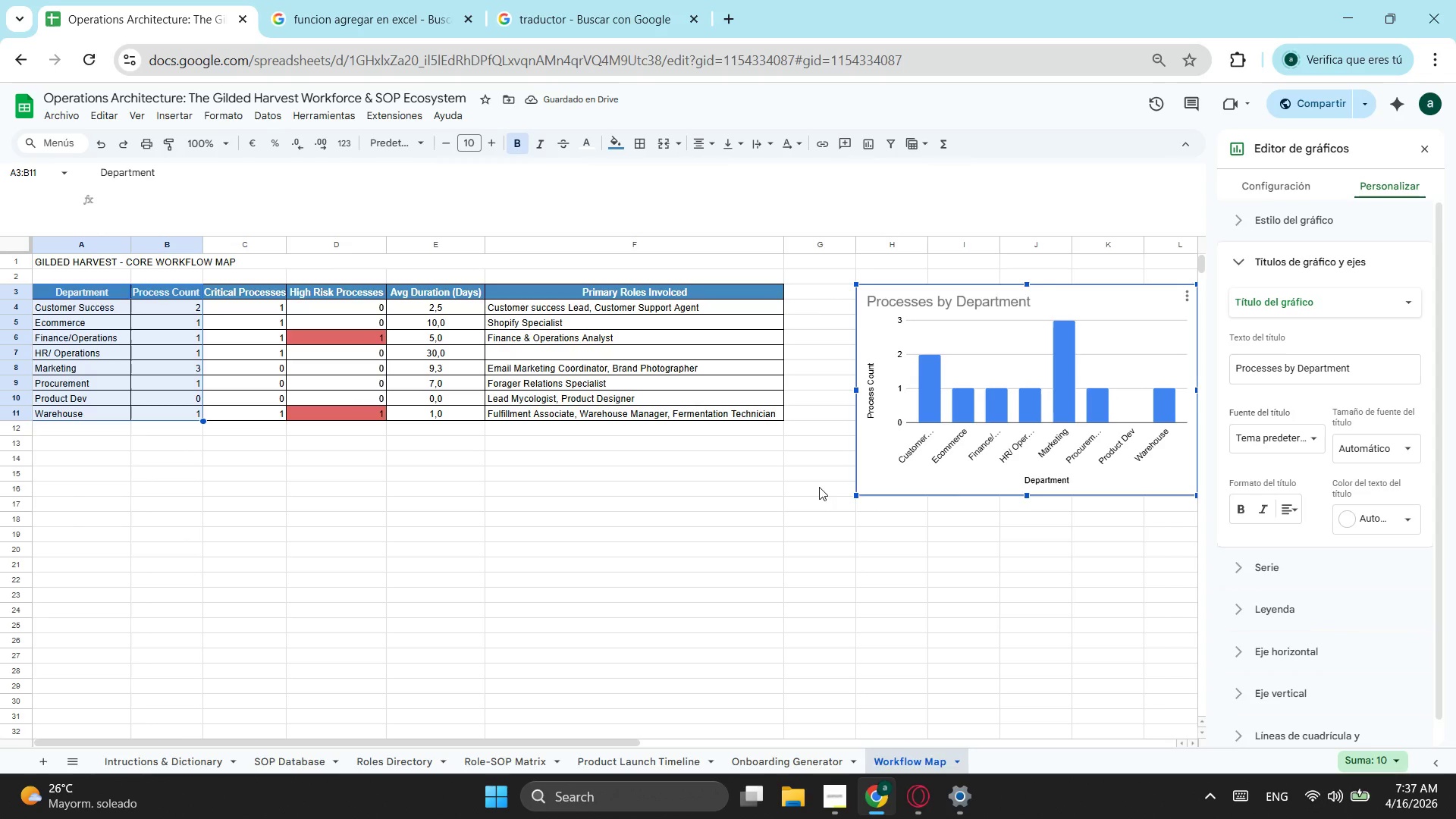 
left_click_drag(start_coordinate=[123, 312], to_coordinate=[557, 420])
 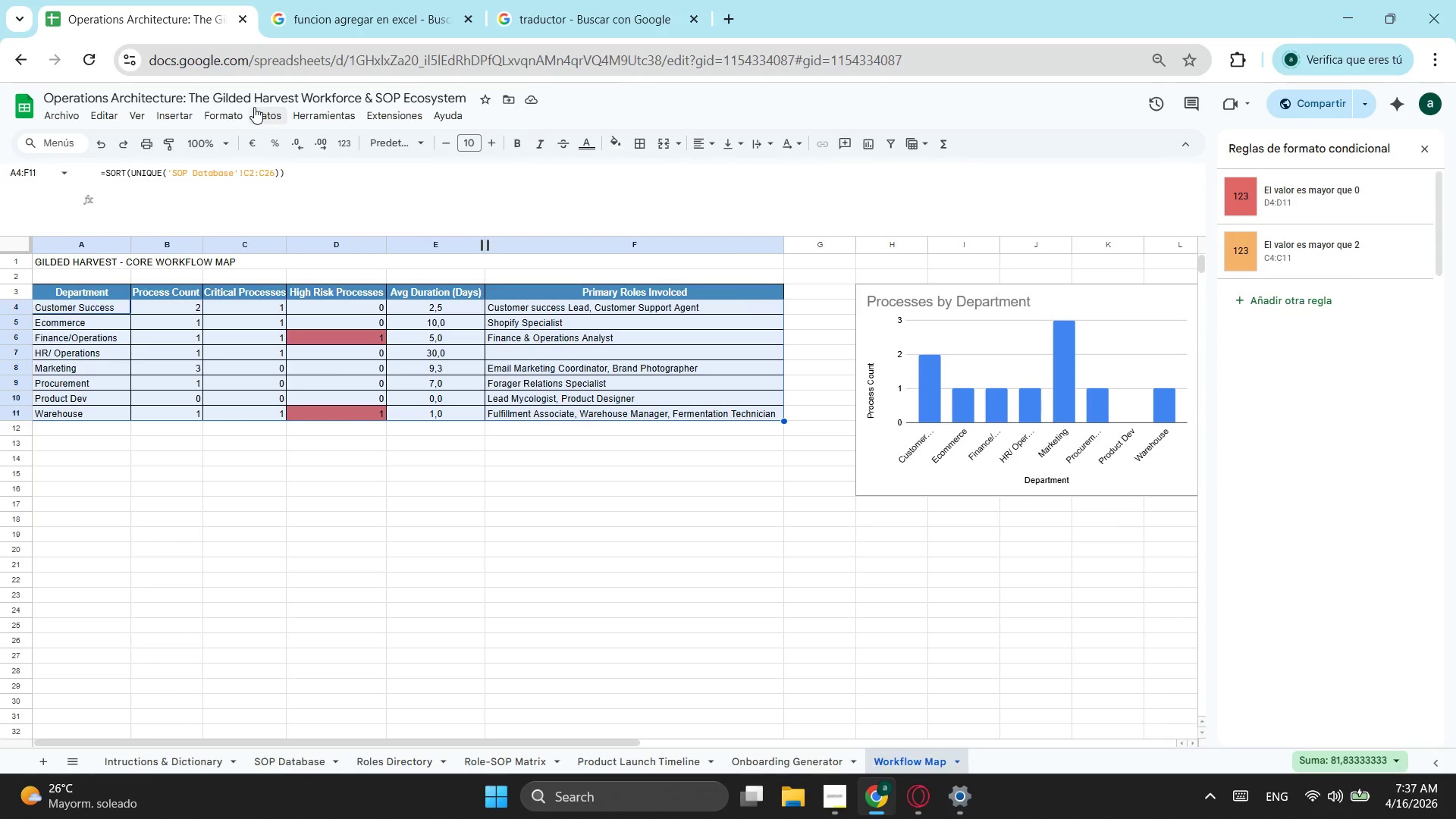 
left_click([229, 110])
 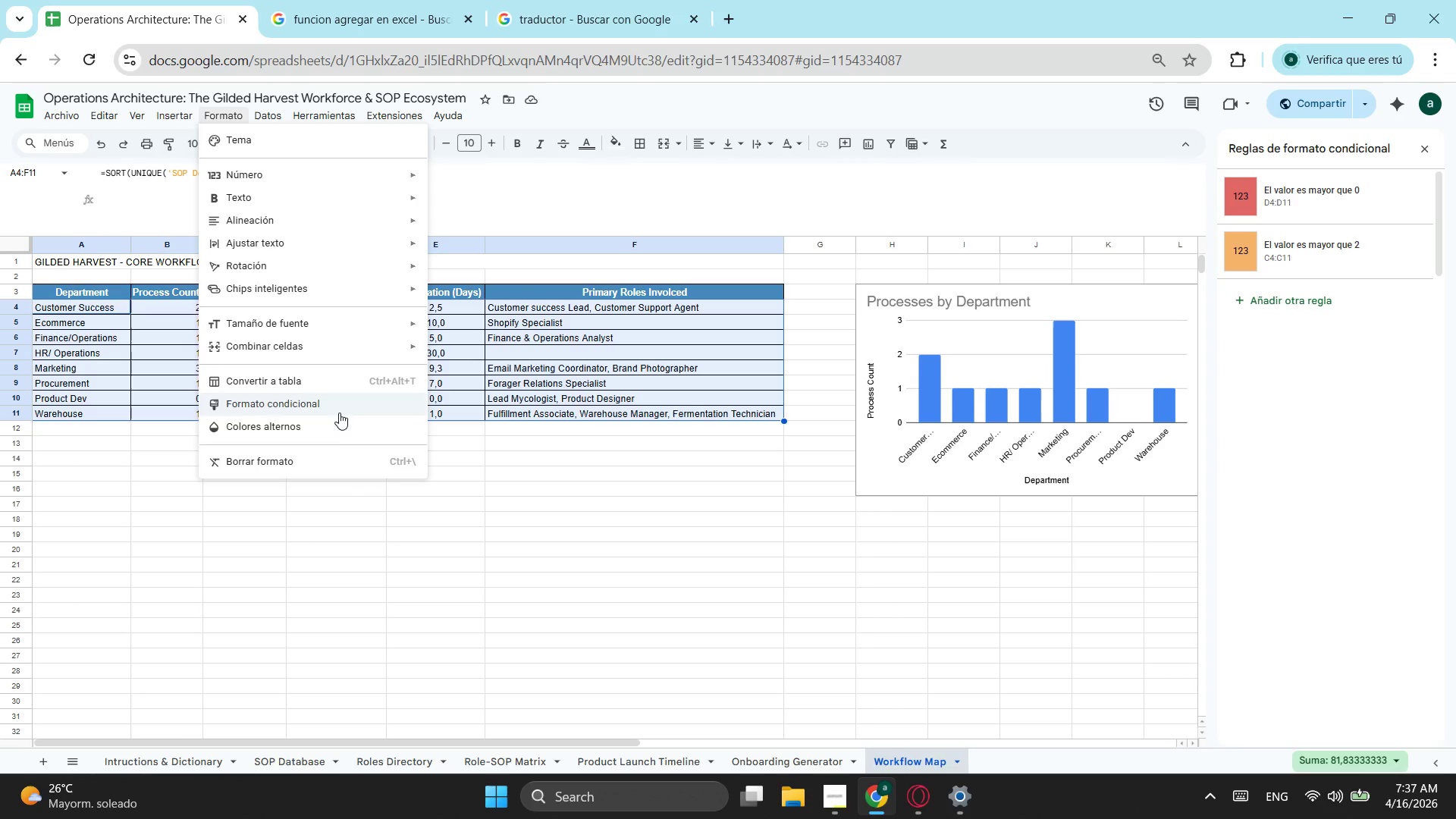 
left_click([335, 422])
 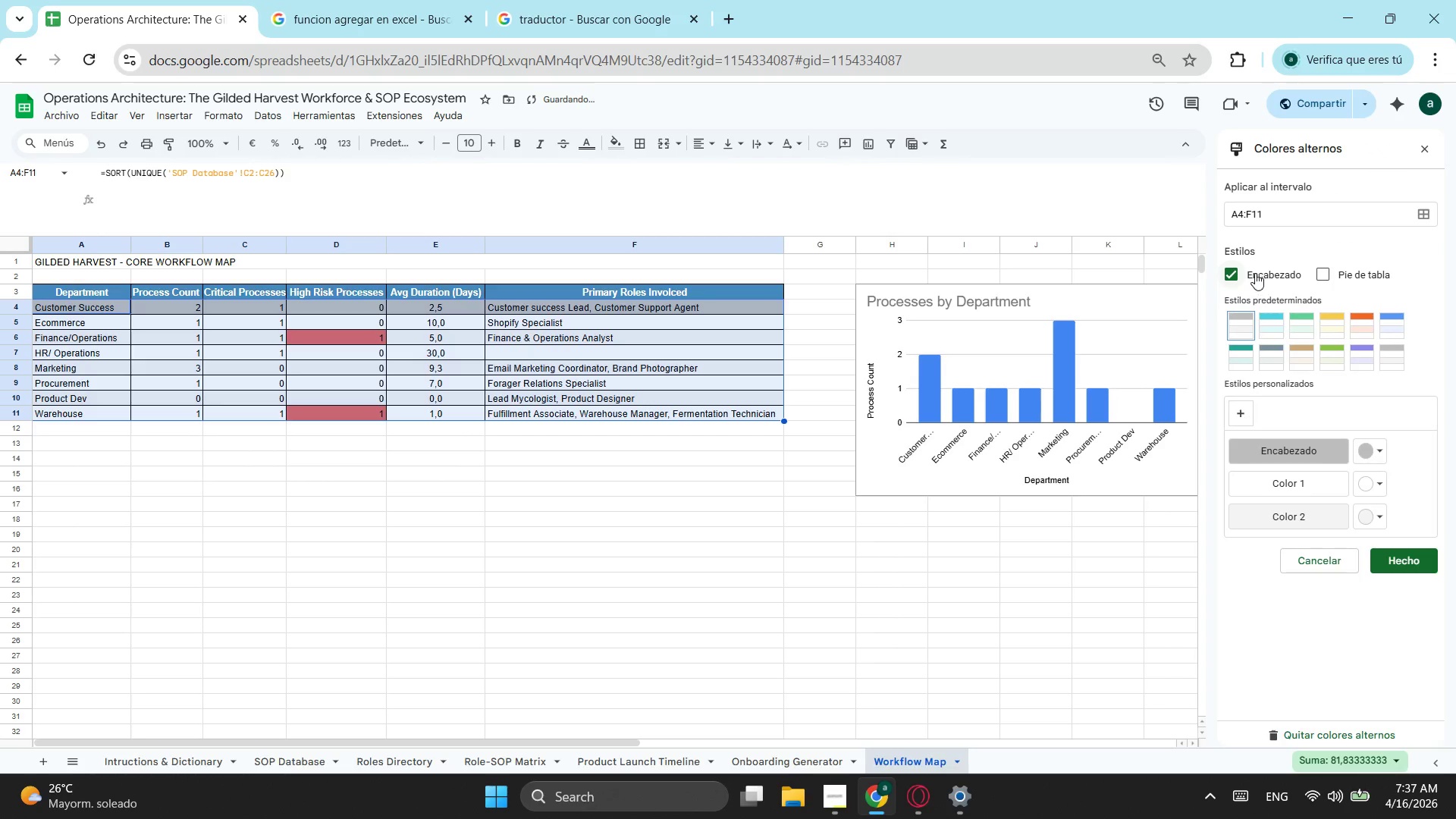 
left_click([1234, 268])
 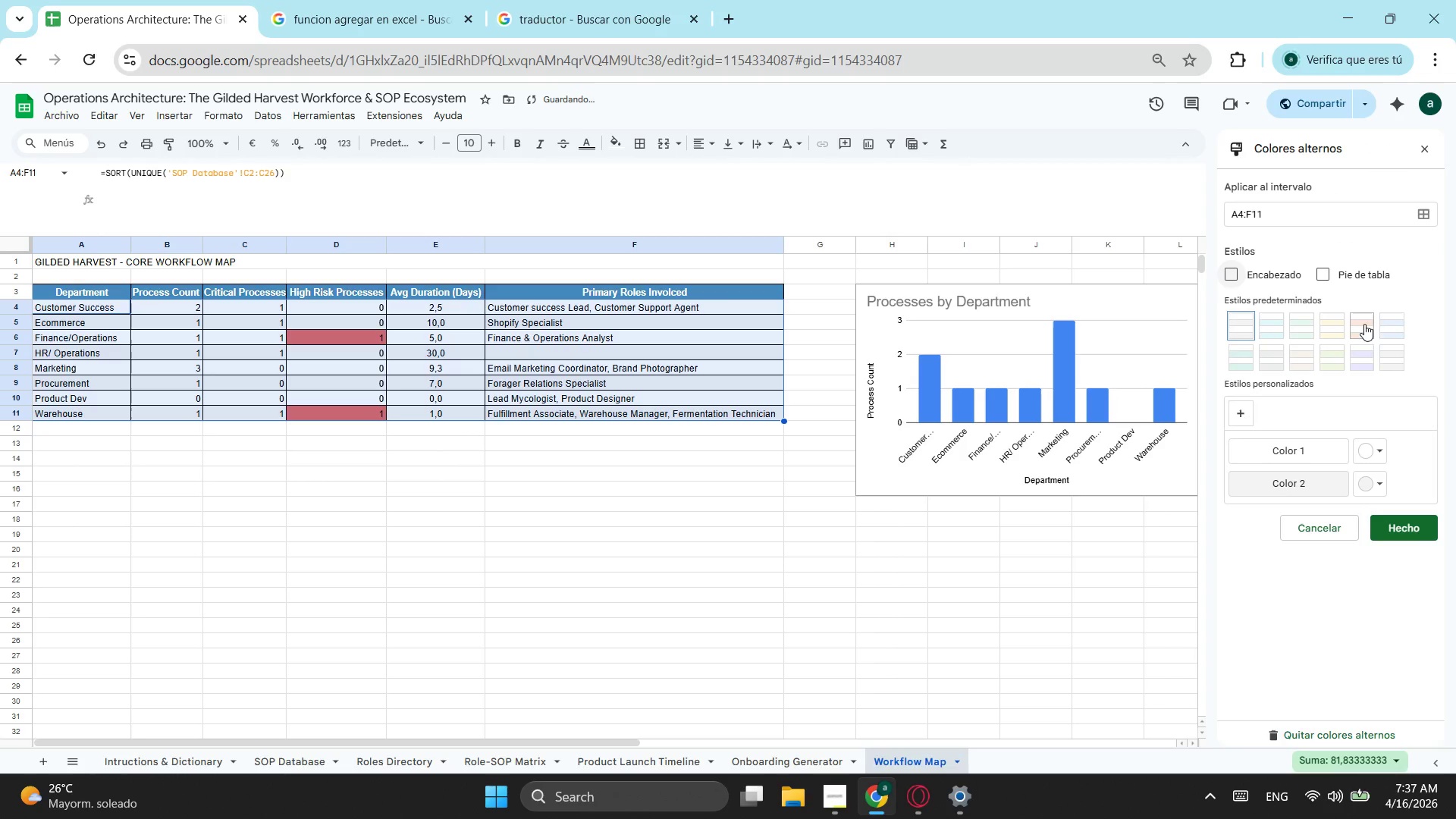 
left_click([1385, 328])
 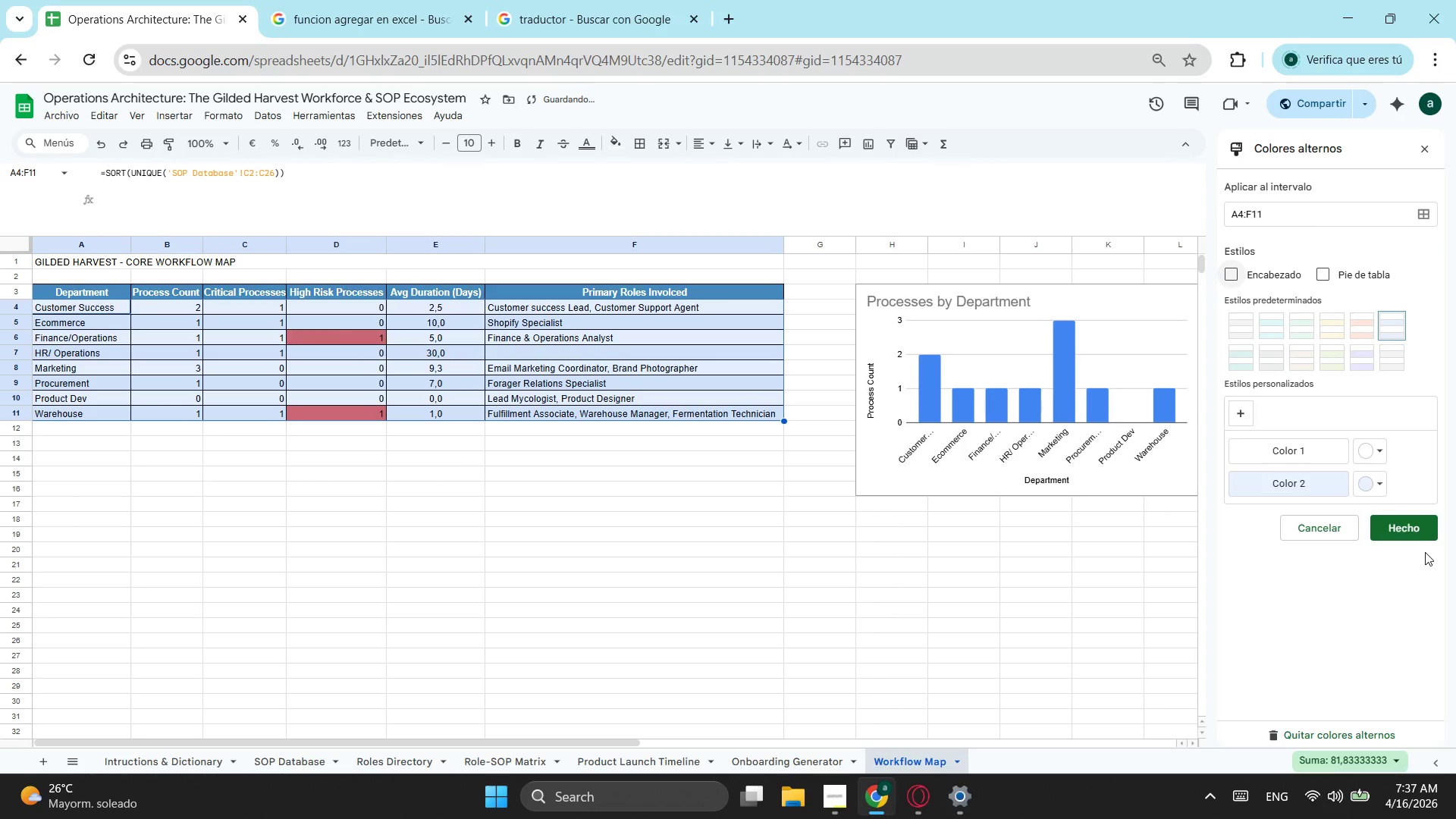 
left_click([1414, 535])
 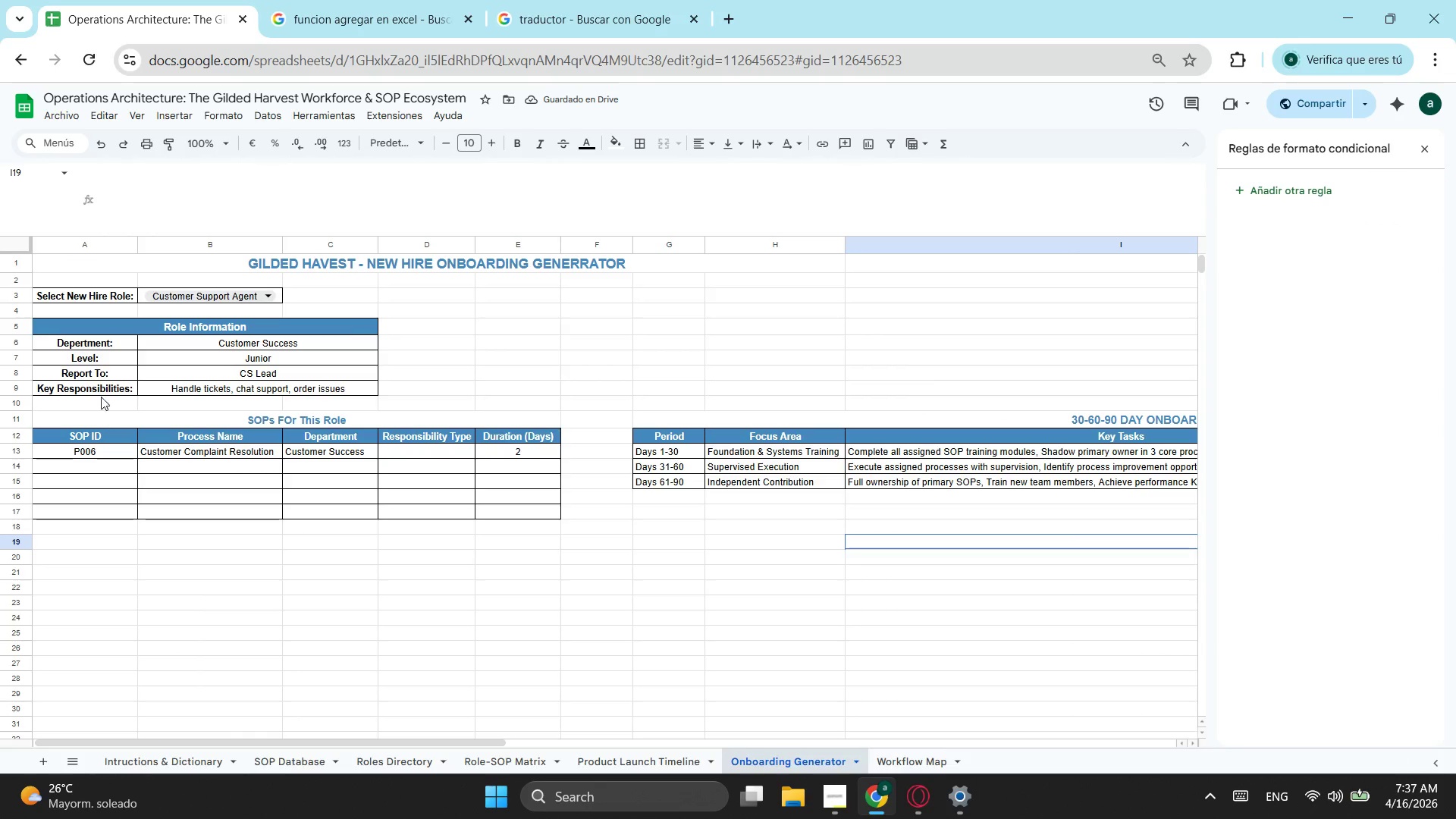 
left_click_drag(start_coordinate=[95, 345], to_coordinate=[298, 388])
 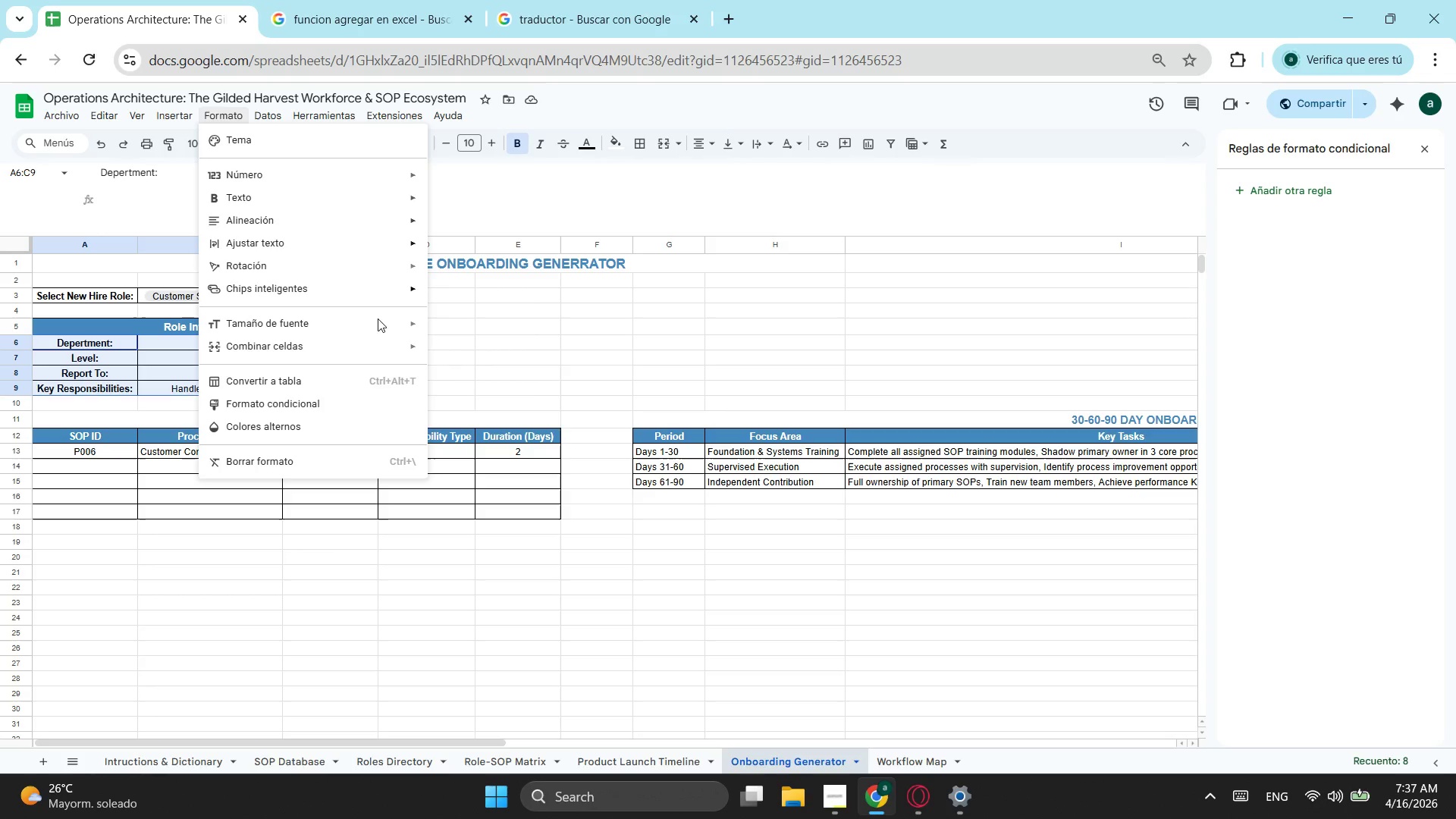 
left_click([322, 425])
 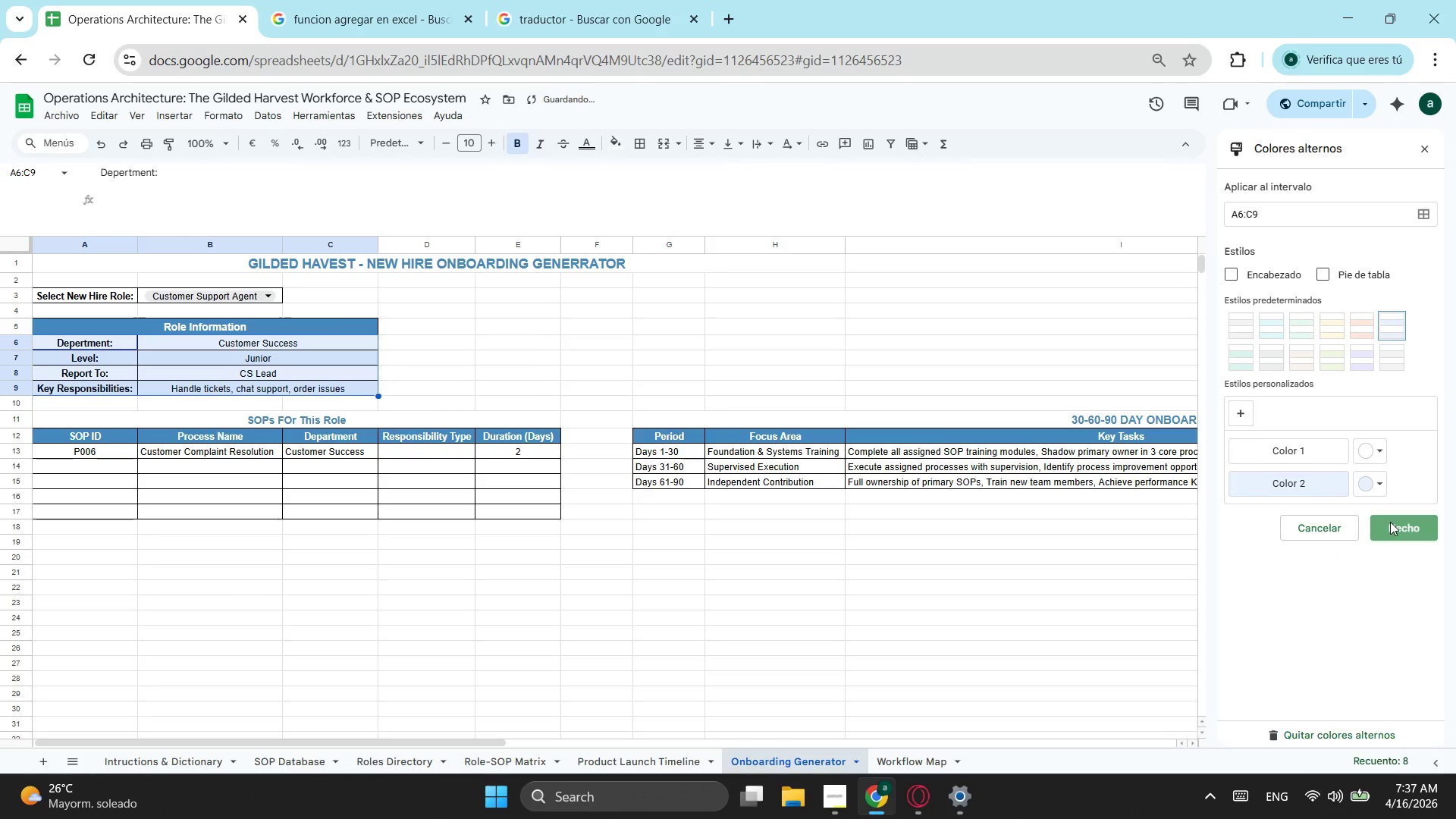 
left_click_drag(start_coordinate=[670, 452], to_coordinate=[1116, 488])
 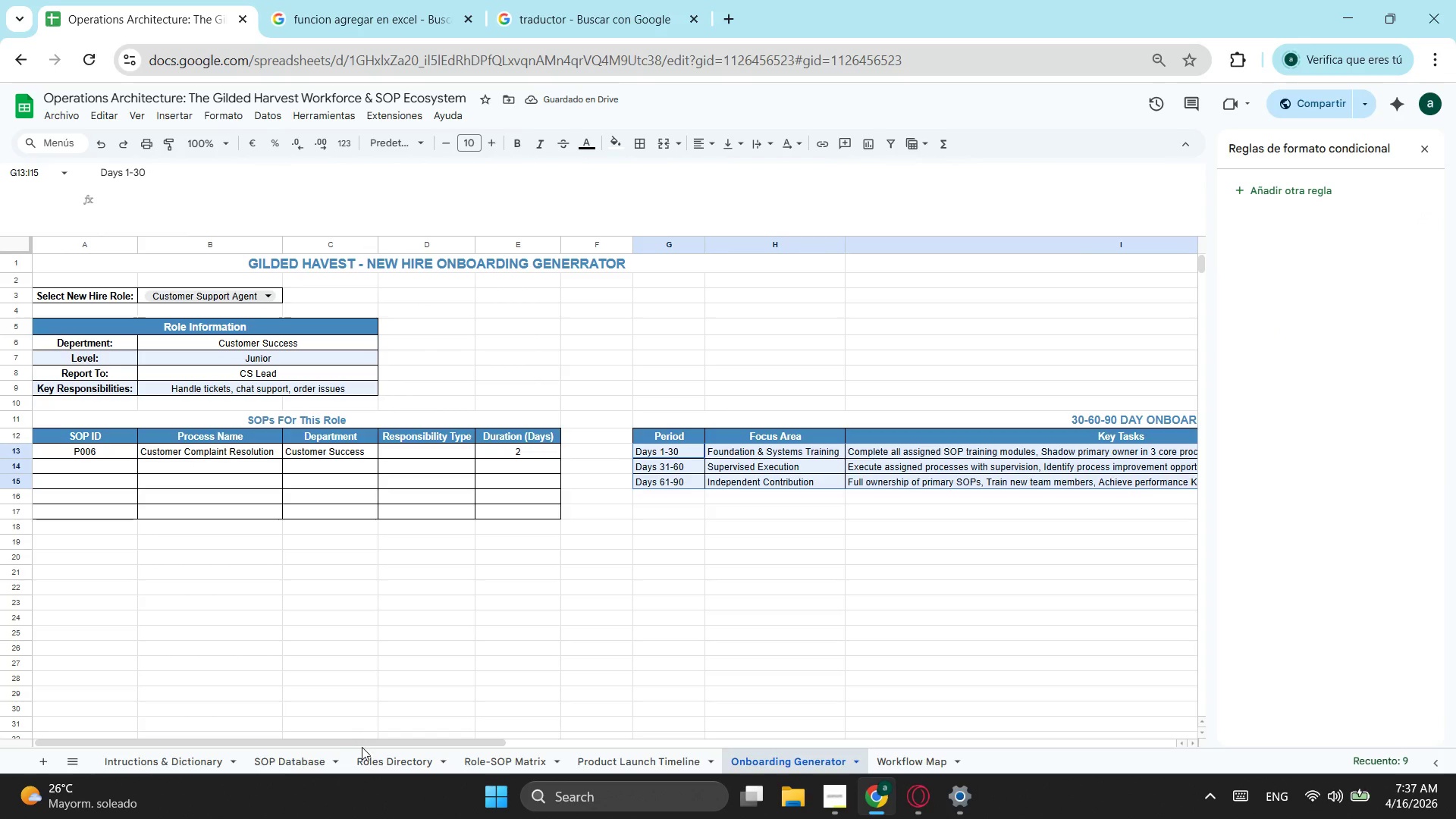 
left_click_drag(start_coordinate=[369, 745], to_coordinate=[628, 740])
 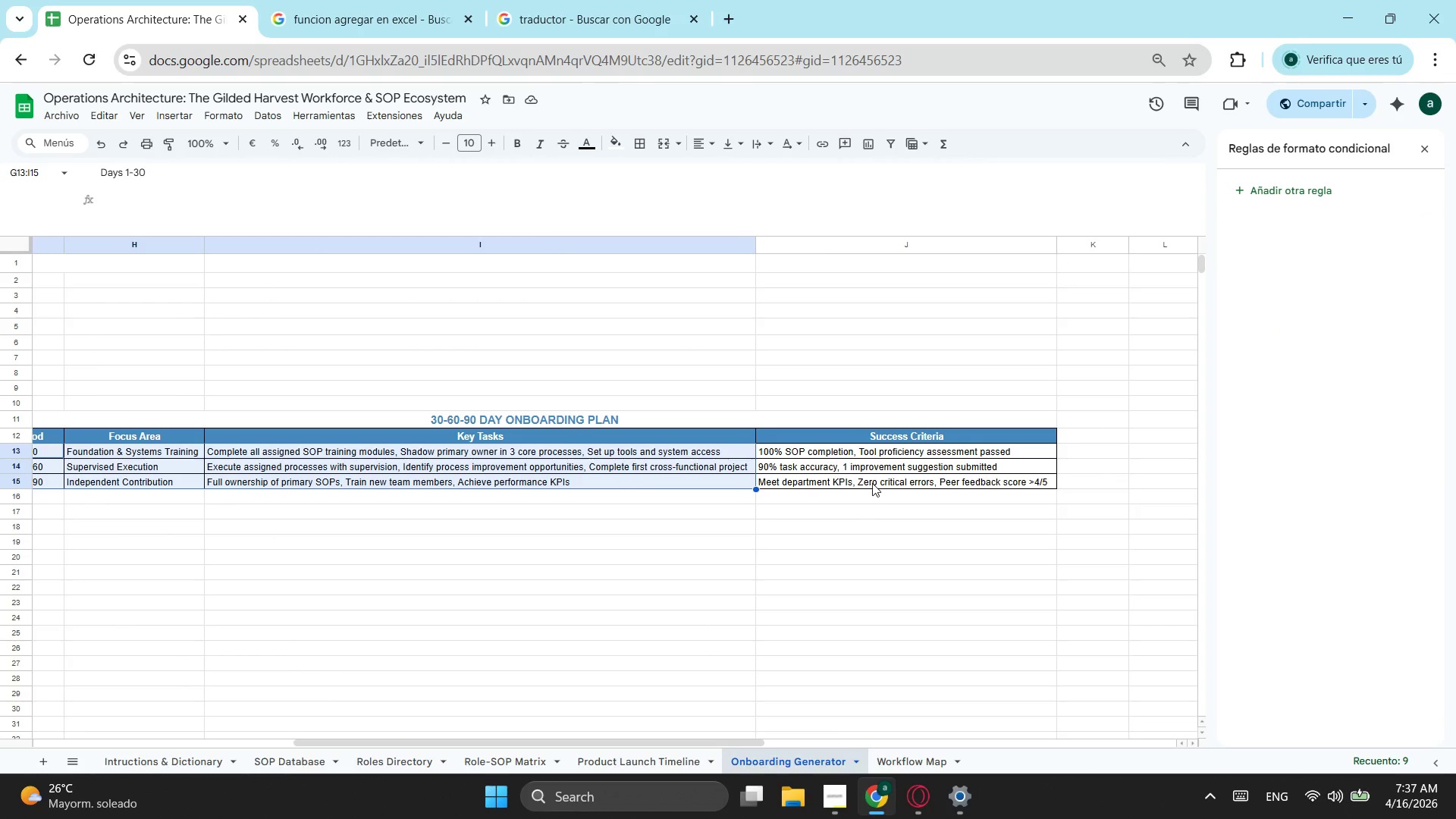 
left_click_drag(start_coordinate=[872, 483], to_coordinate=[47, 452])
 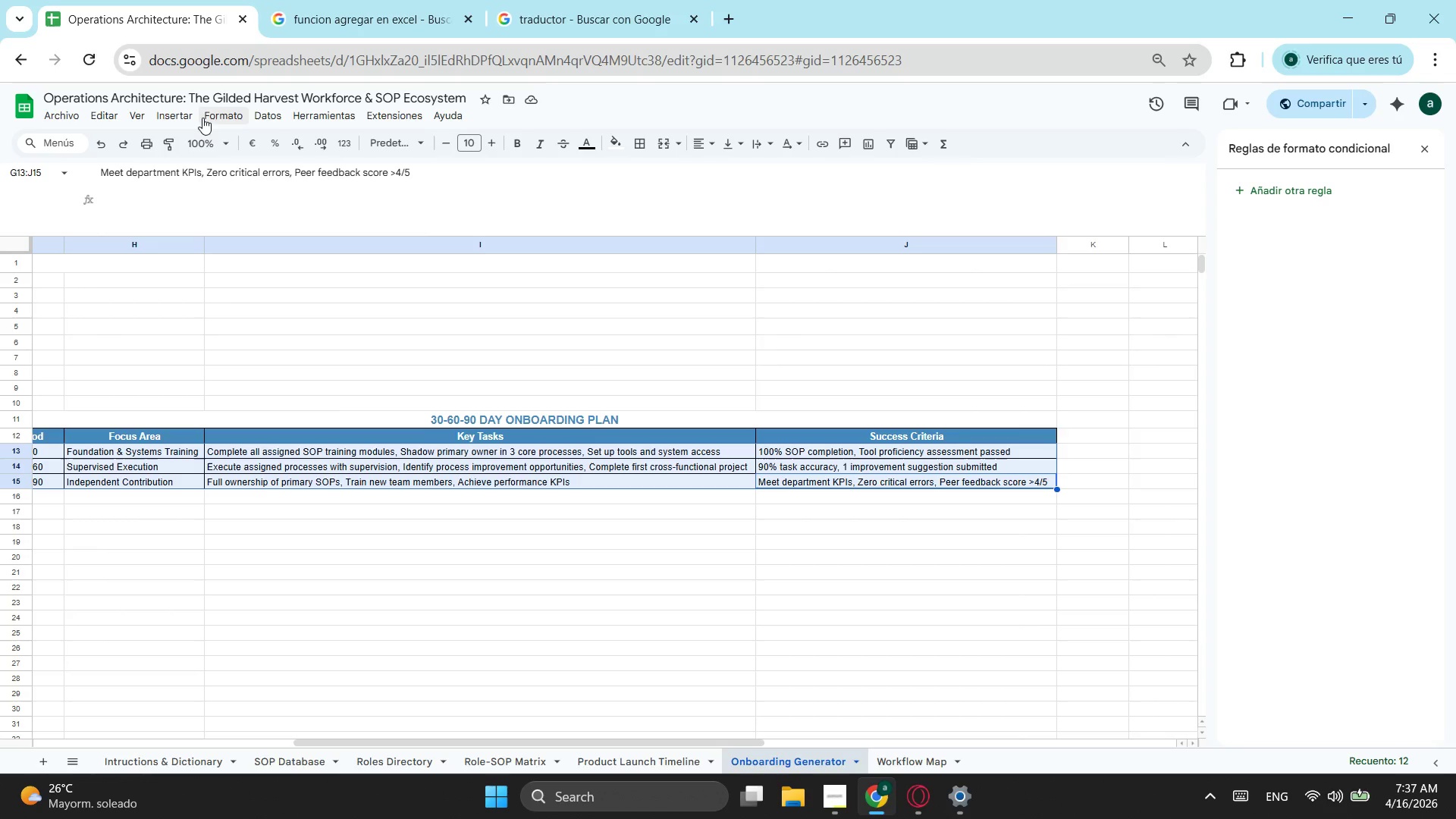 
left_click([217, 111])
 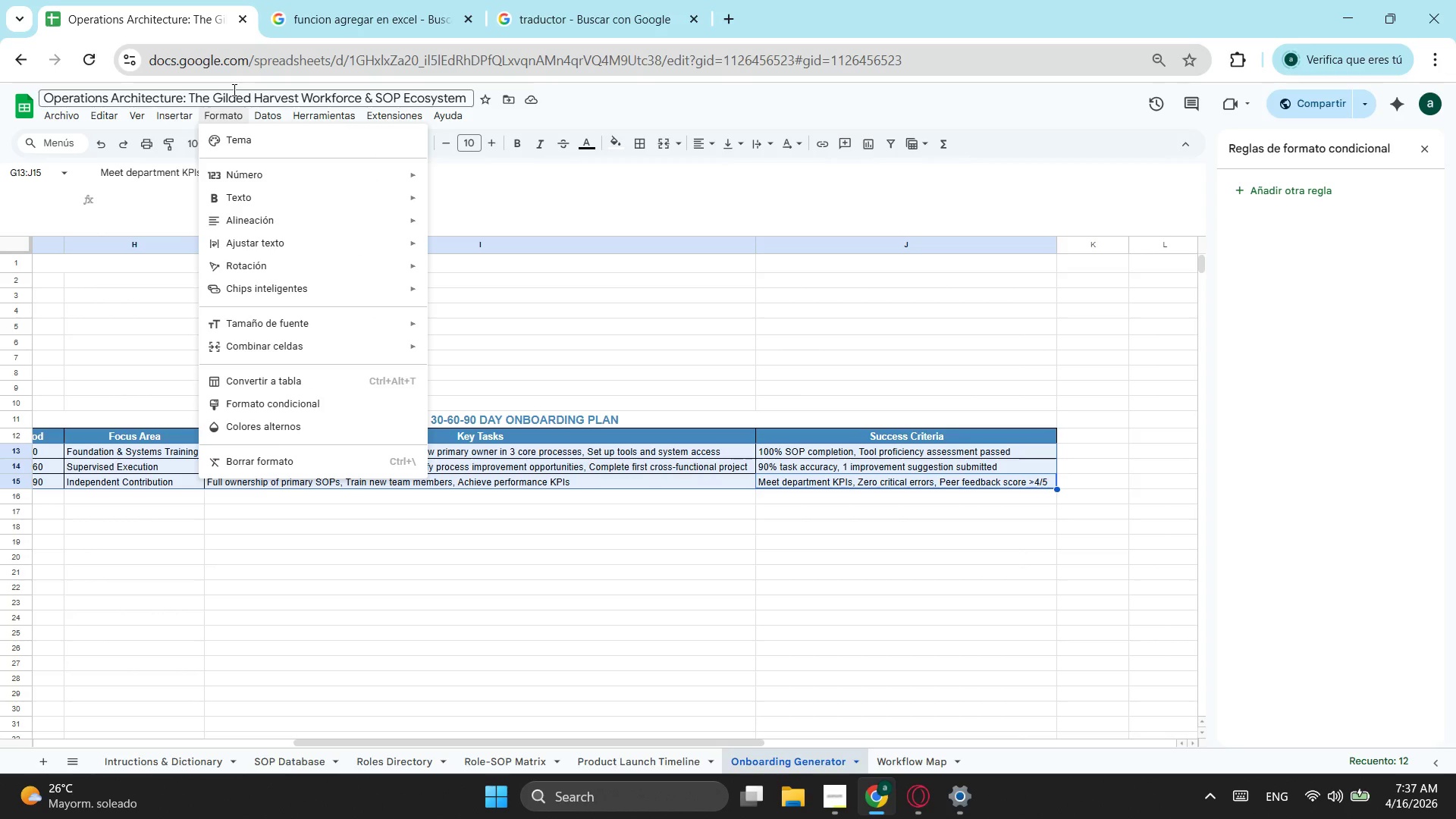 
mouse_move([311, 431])
 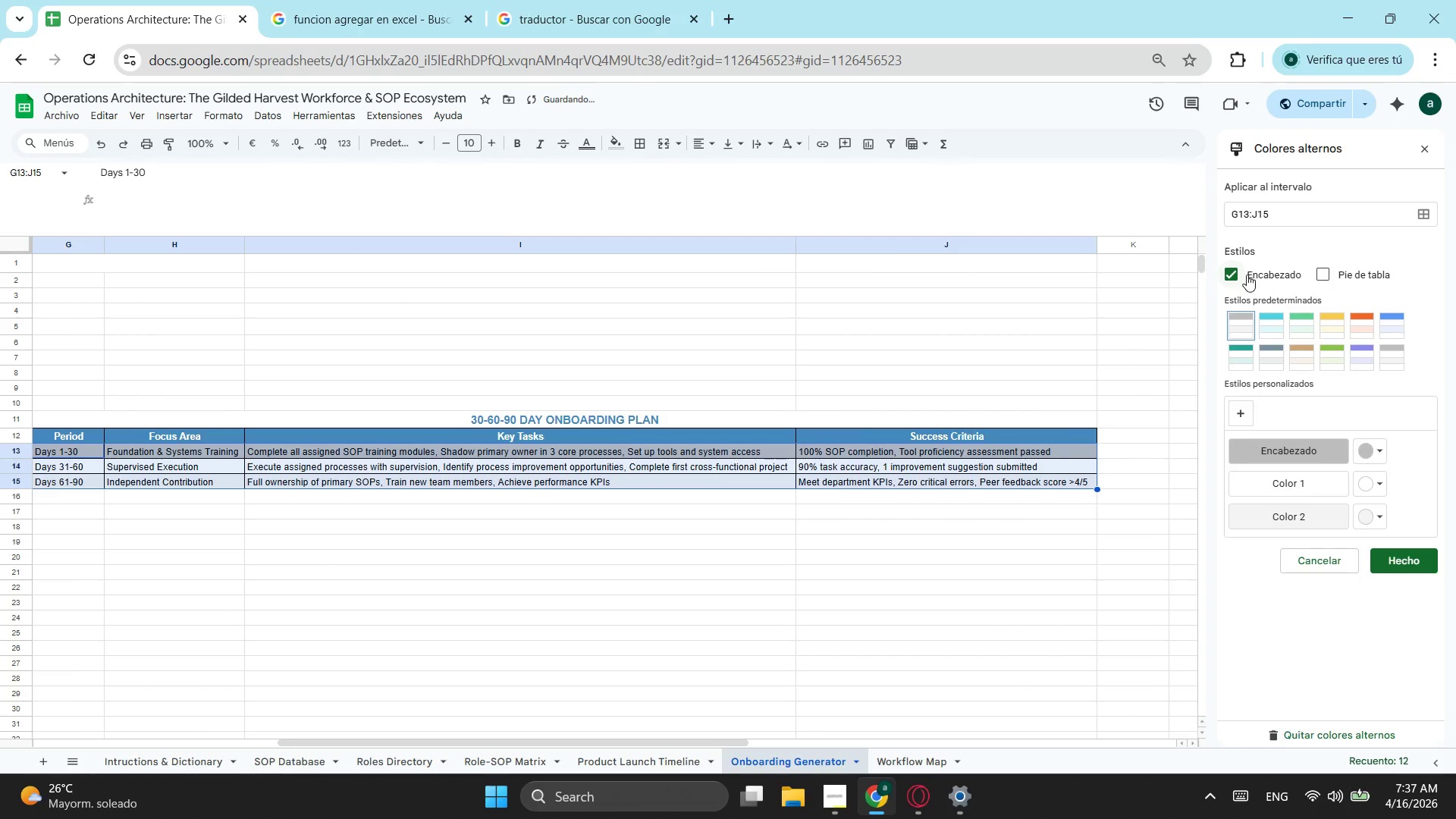 
left_click([1238, 274])
 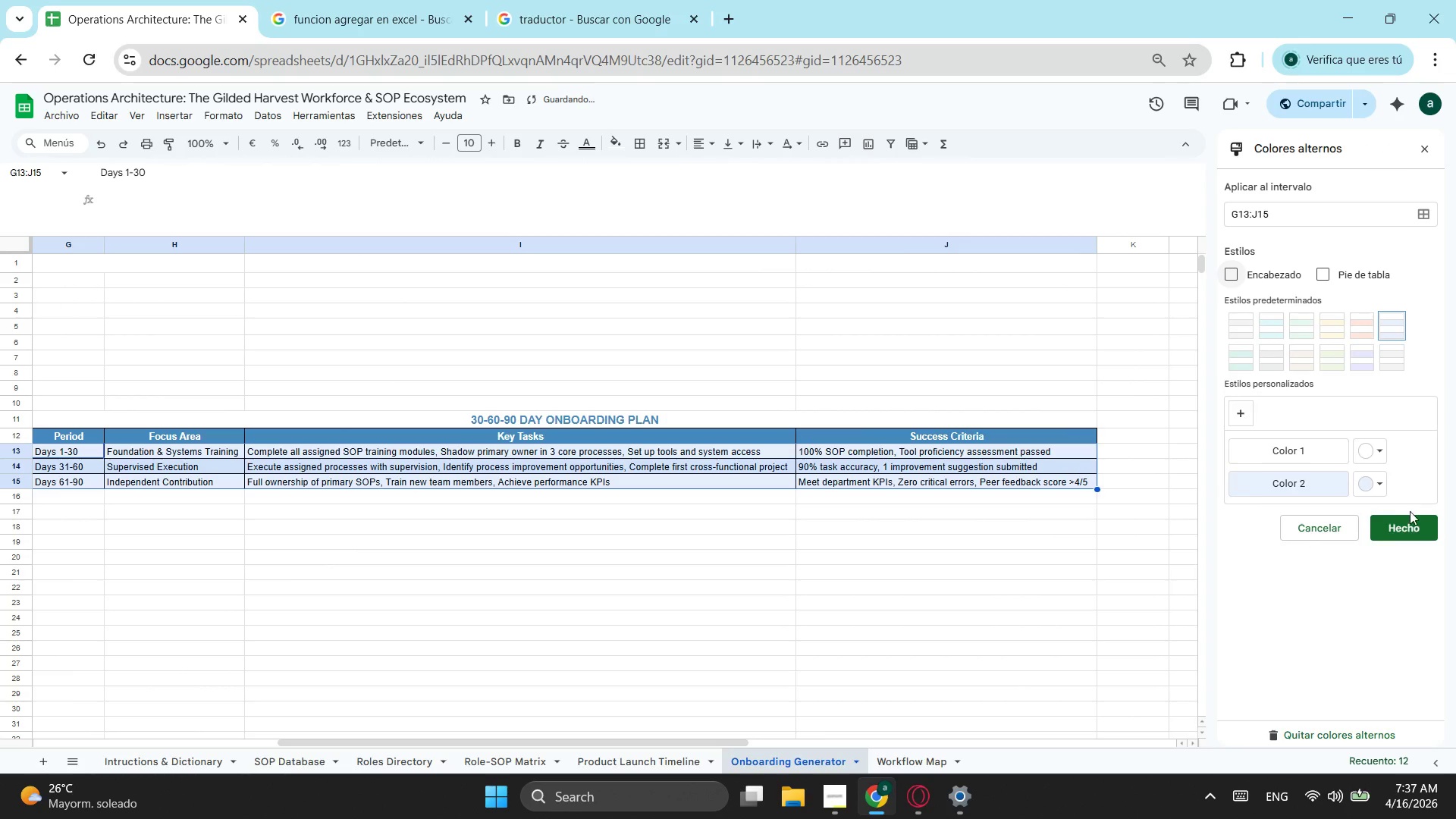 
left_click_drag(start_coordinate=[1414, 523], to_coordinate=[1414, 529])
 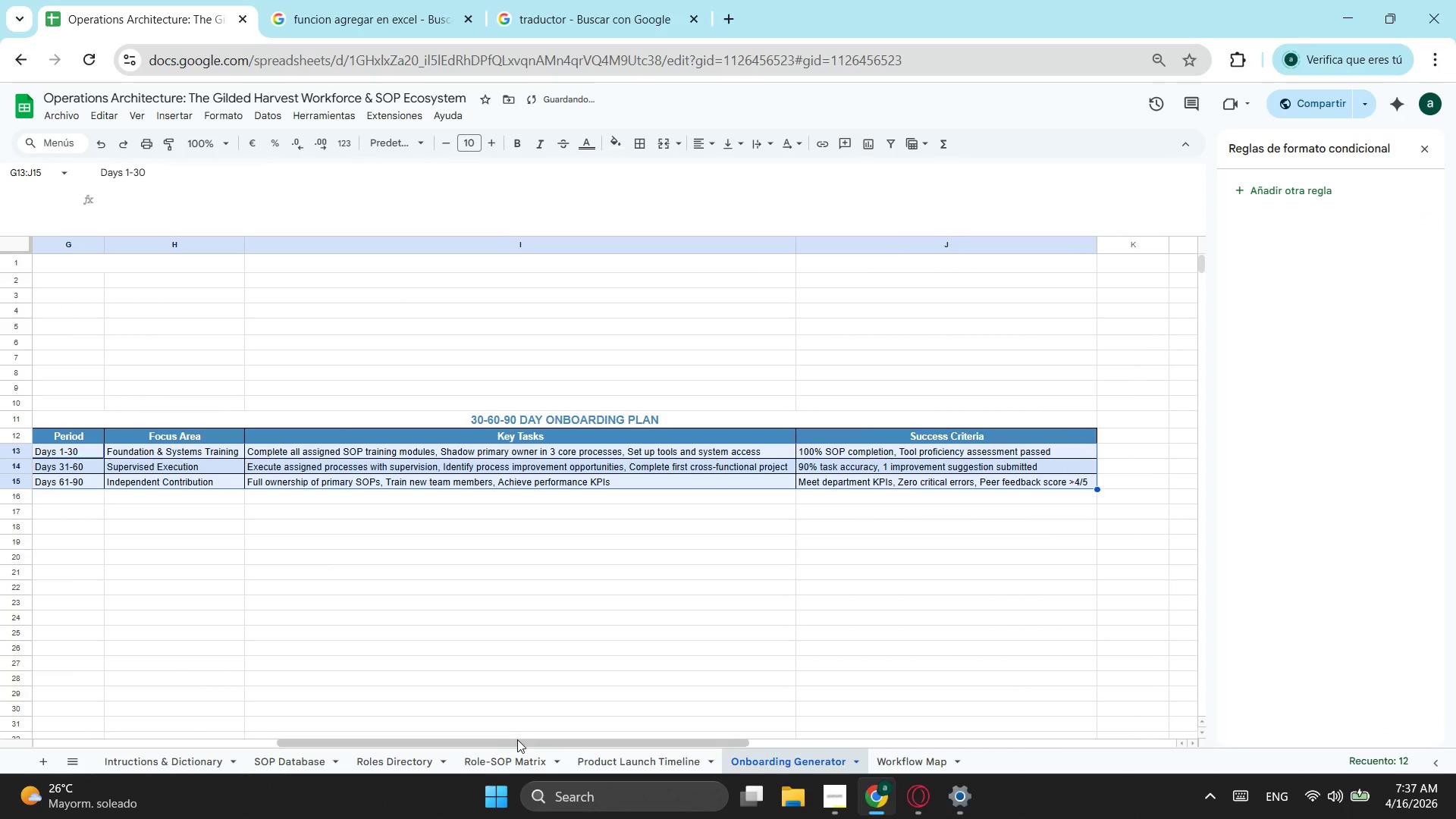 
left_click_drag(start_coordinate=[509, 741], to_coordinate=[60, 730])
 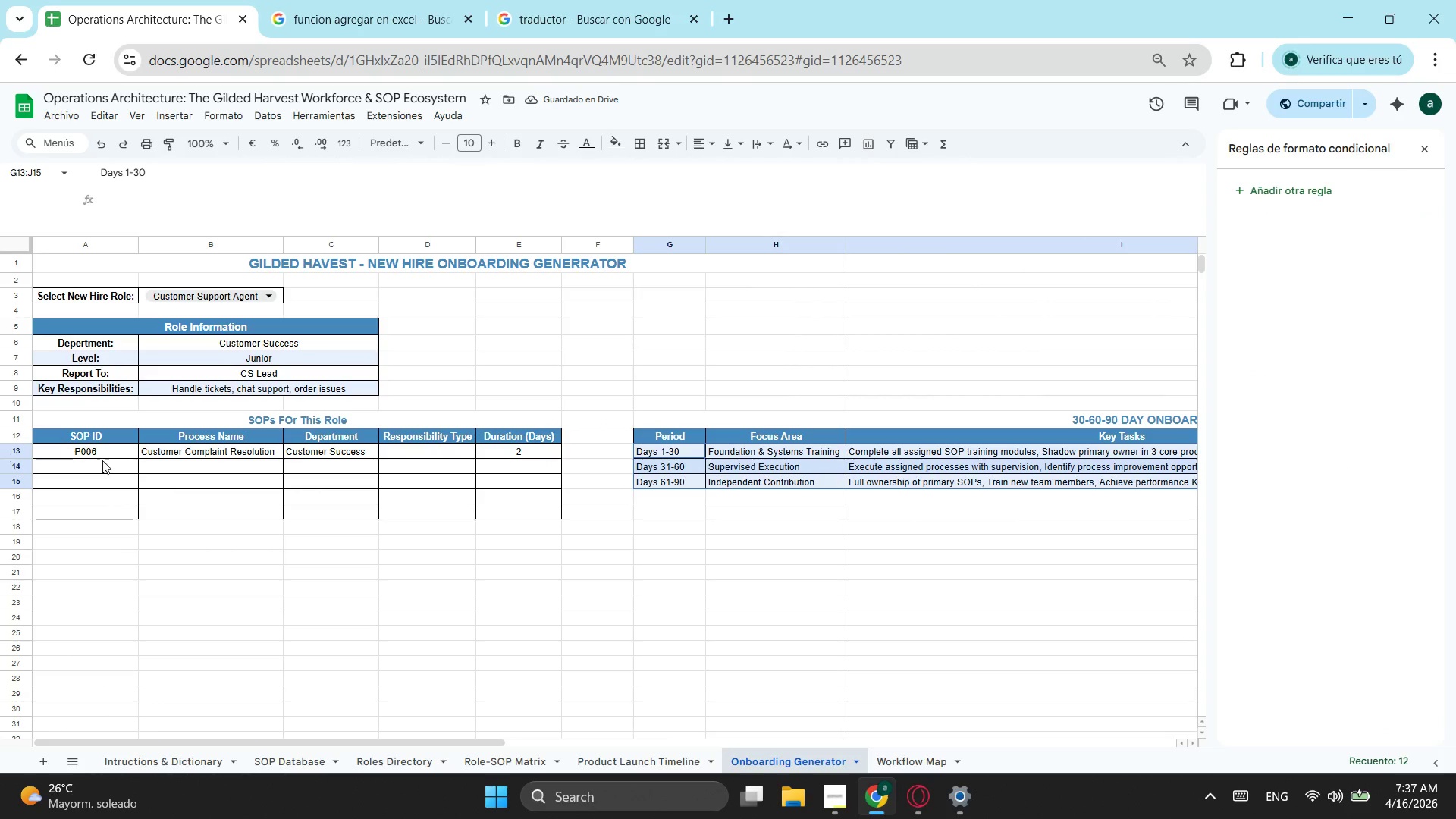 
left_click_drag(start_coordinate=[109, 446], to_coordinate=[509, 516])
 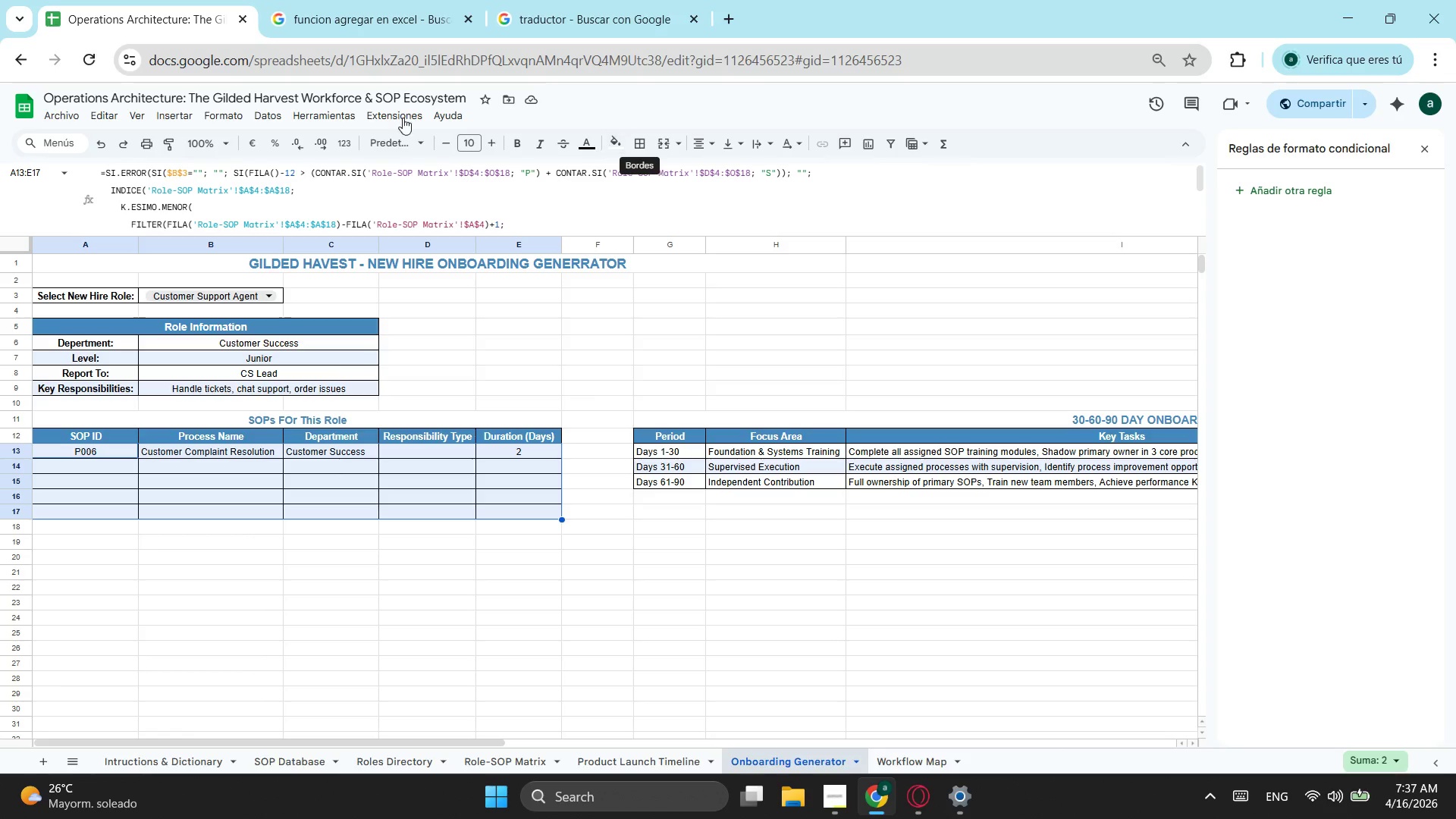 
left_click([239, 111])
 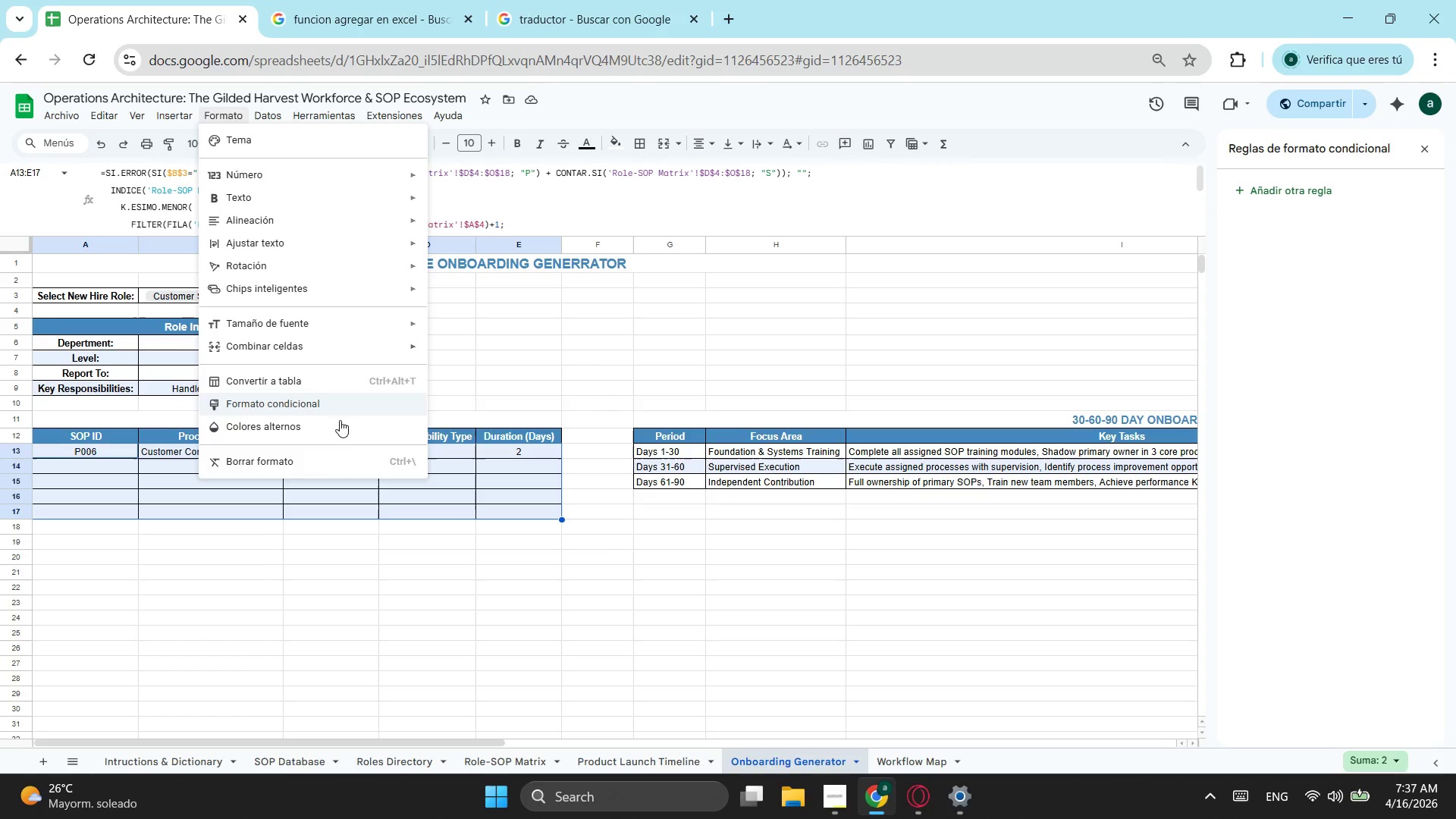 
left_click([353, 436])
 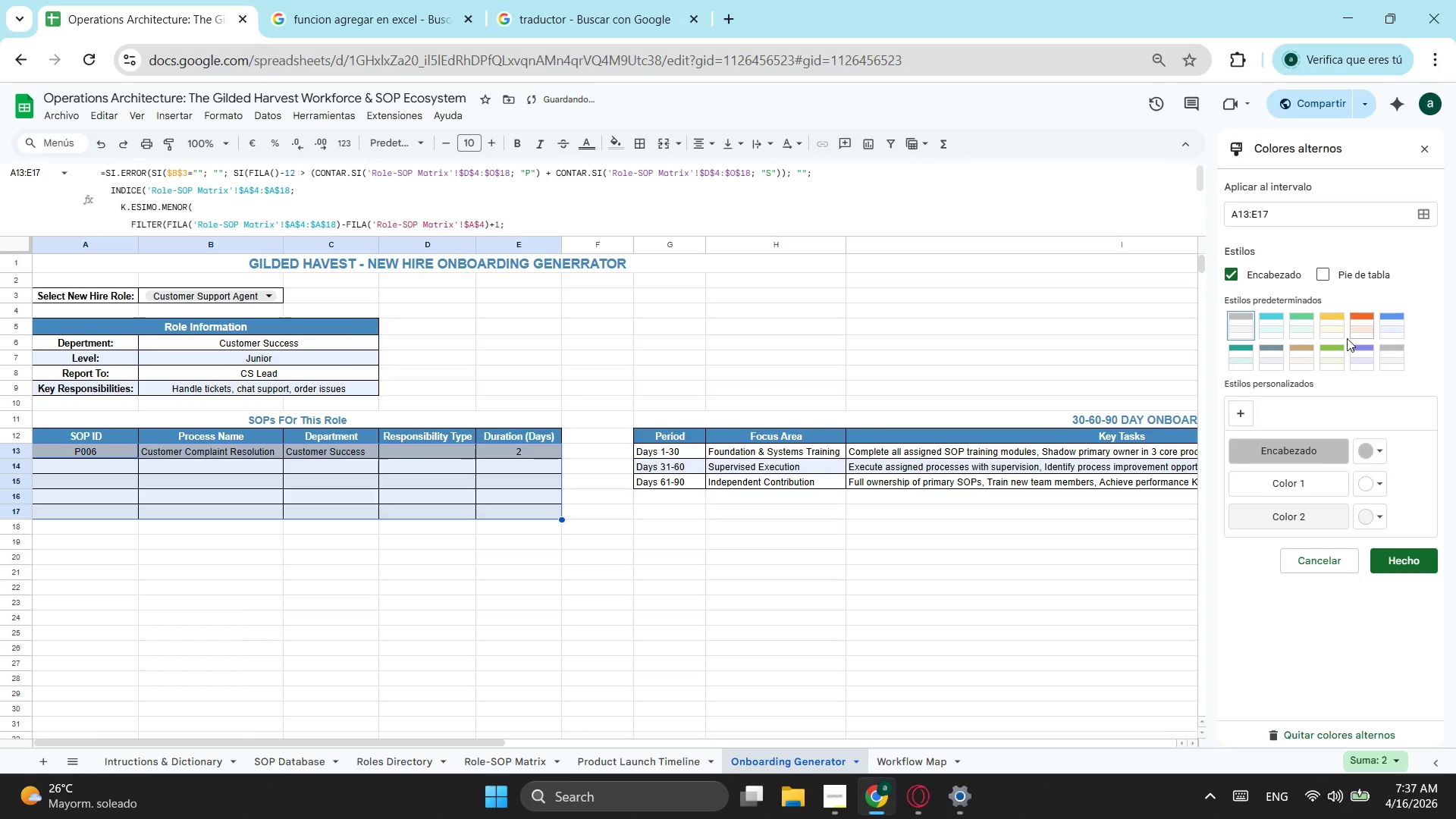 
left_click([1398, 324])
 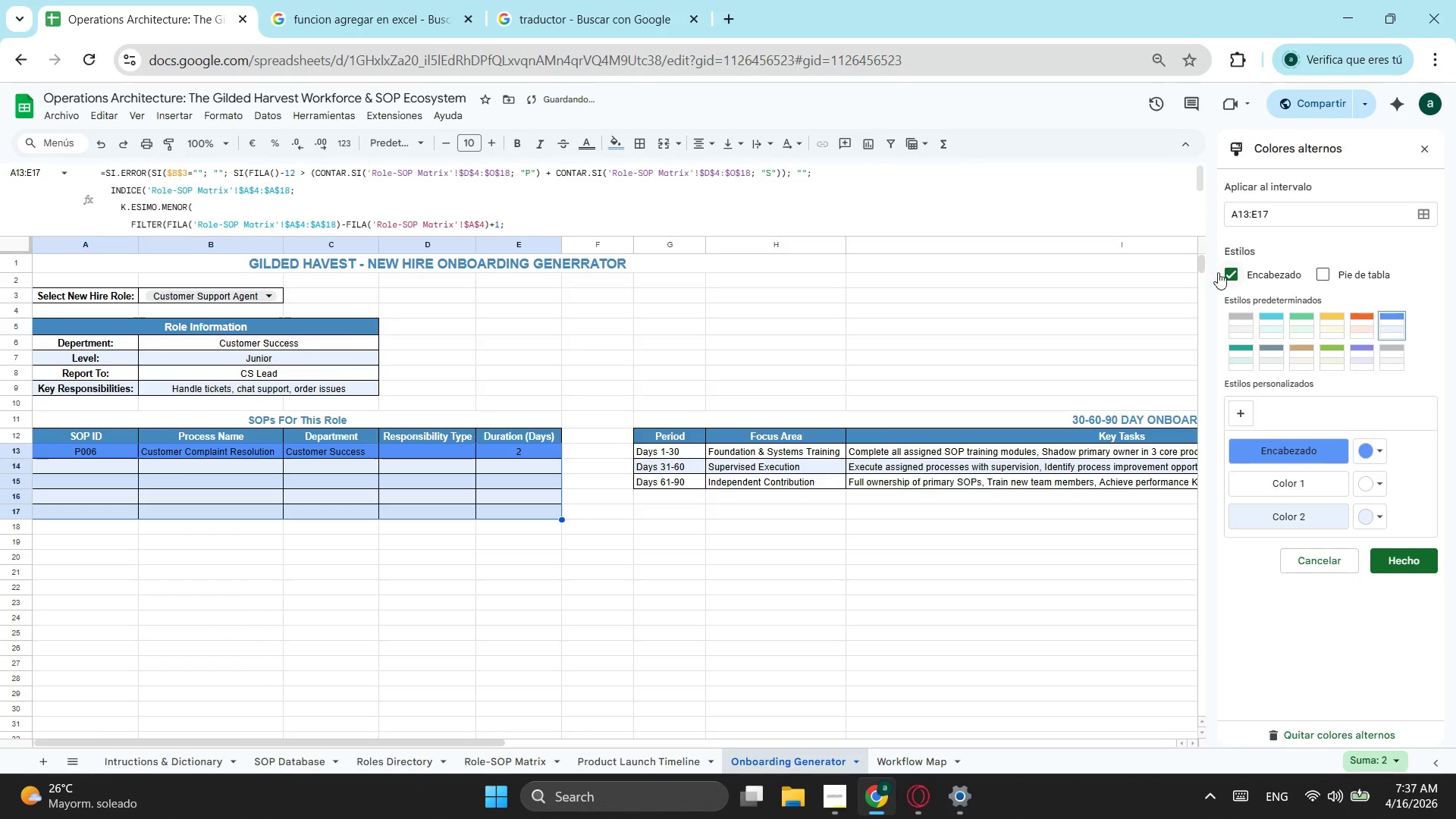 
left_click([1229, 268])
 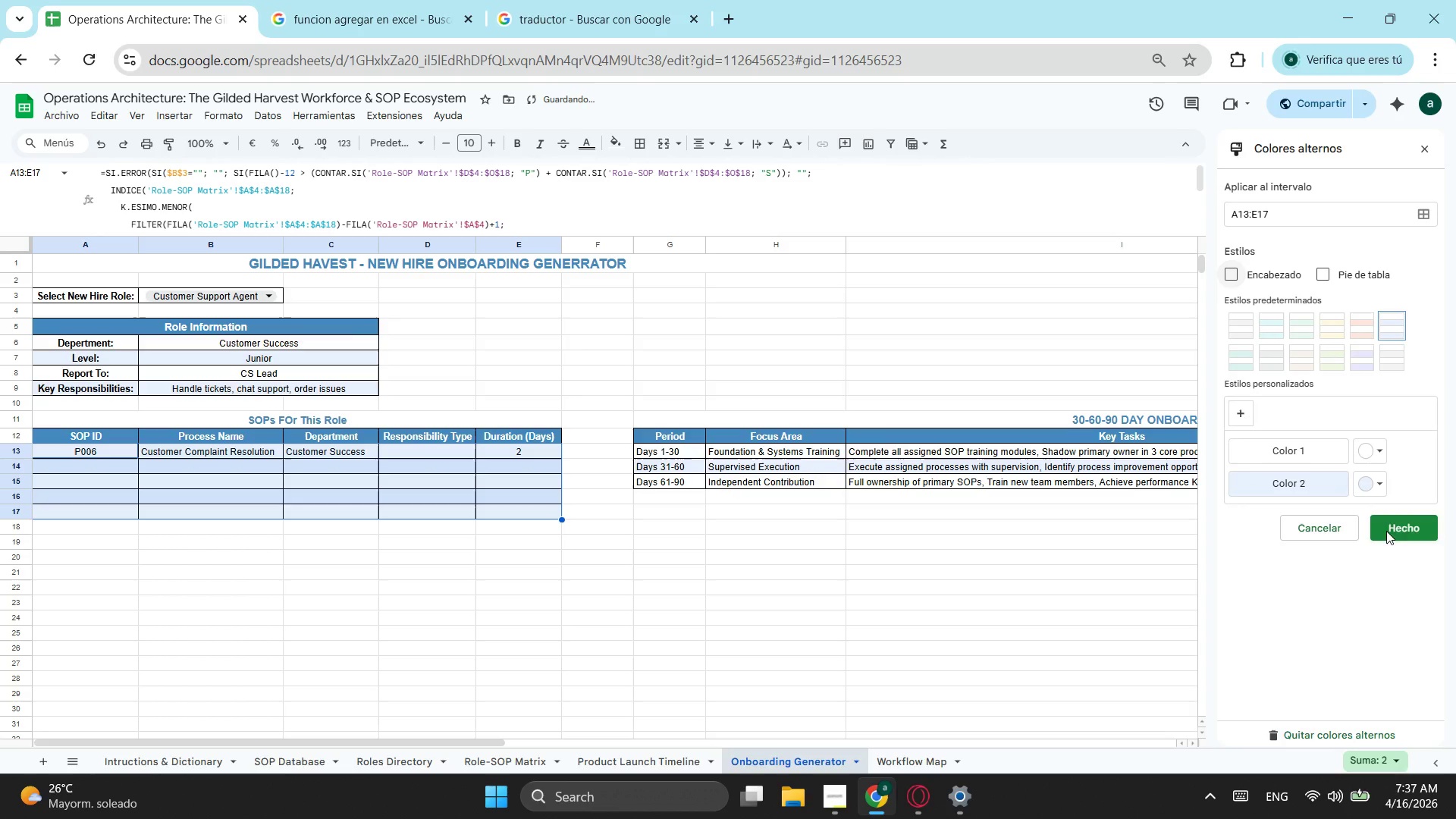 
left_click([1400, 531])
 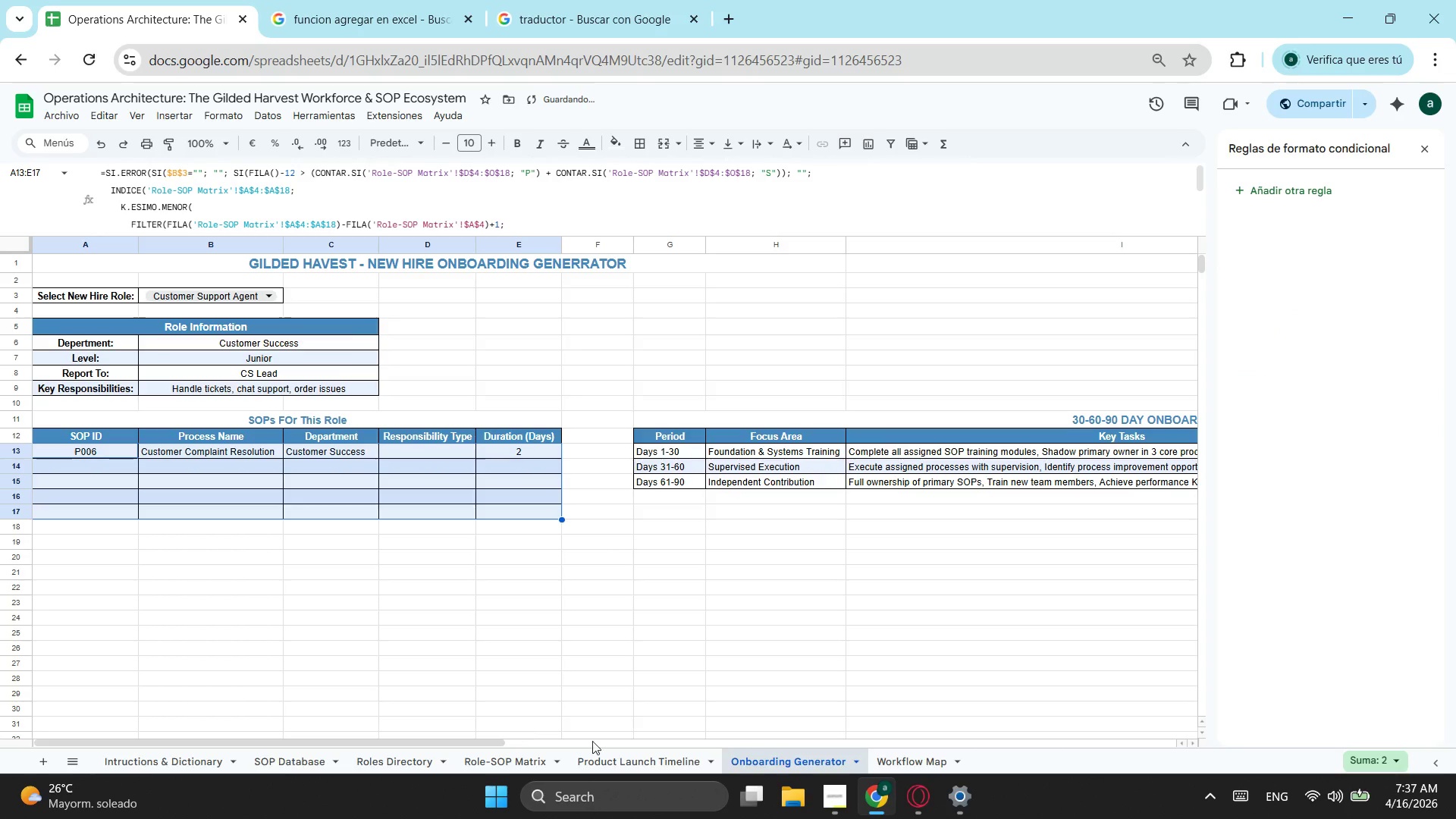 
left_click_drag(start_coordinate=[629, 747], to_coordinate=[634, 750])
 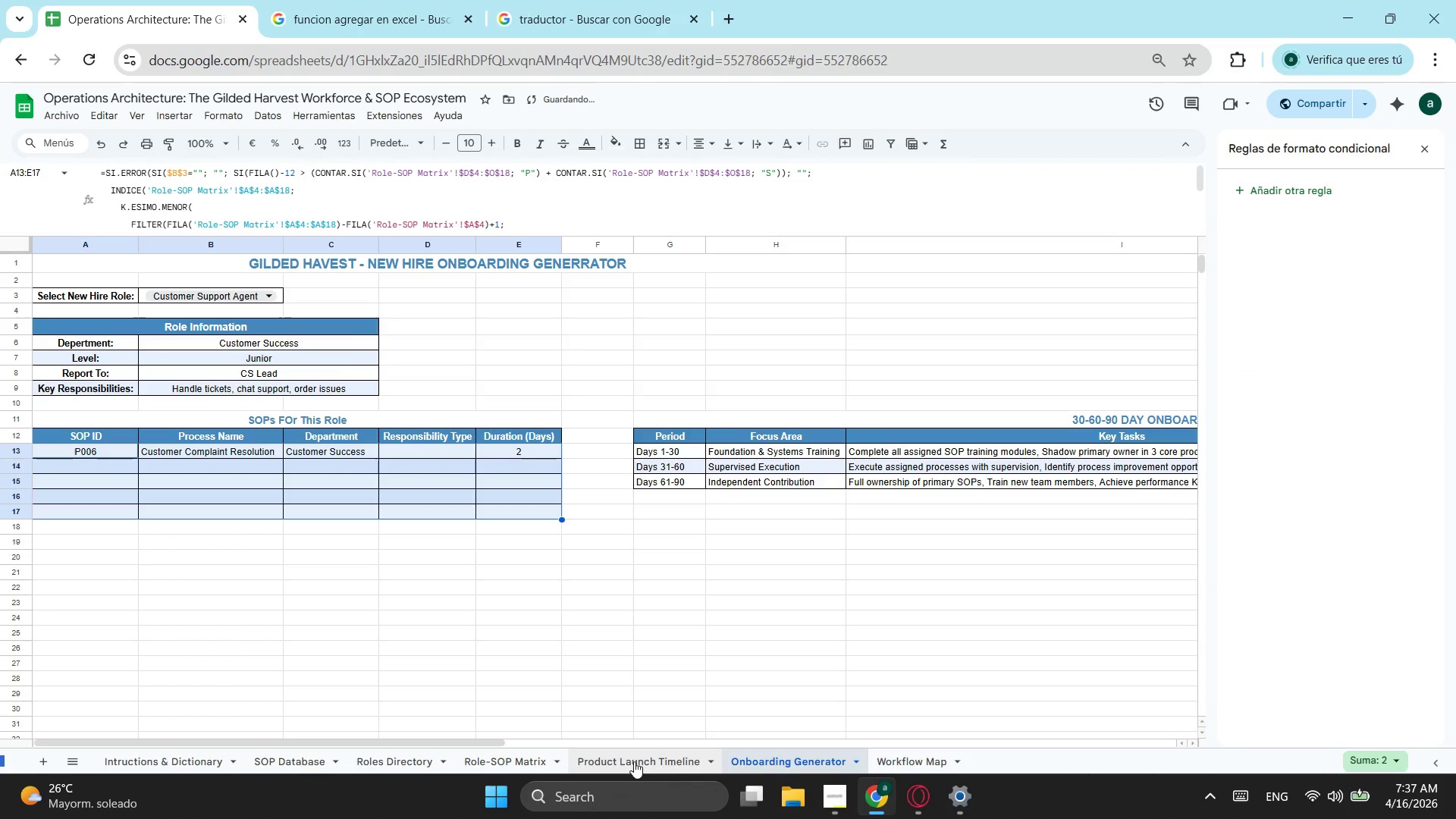 
double_click([634, 761])
 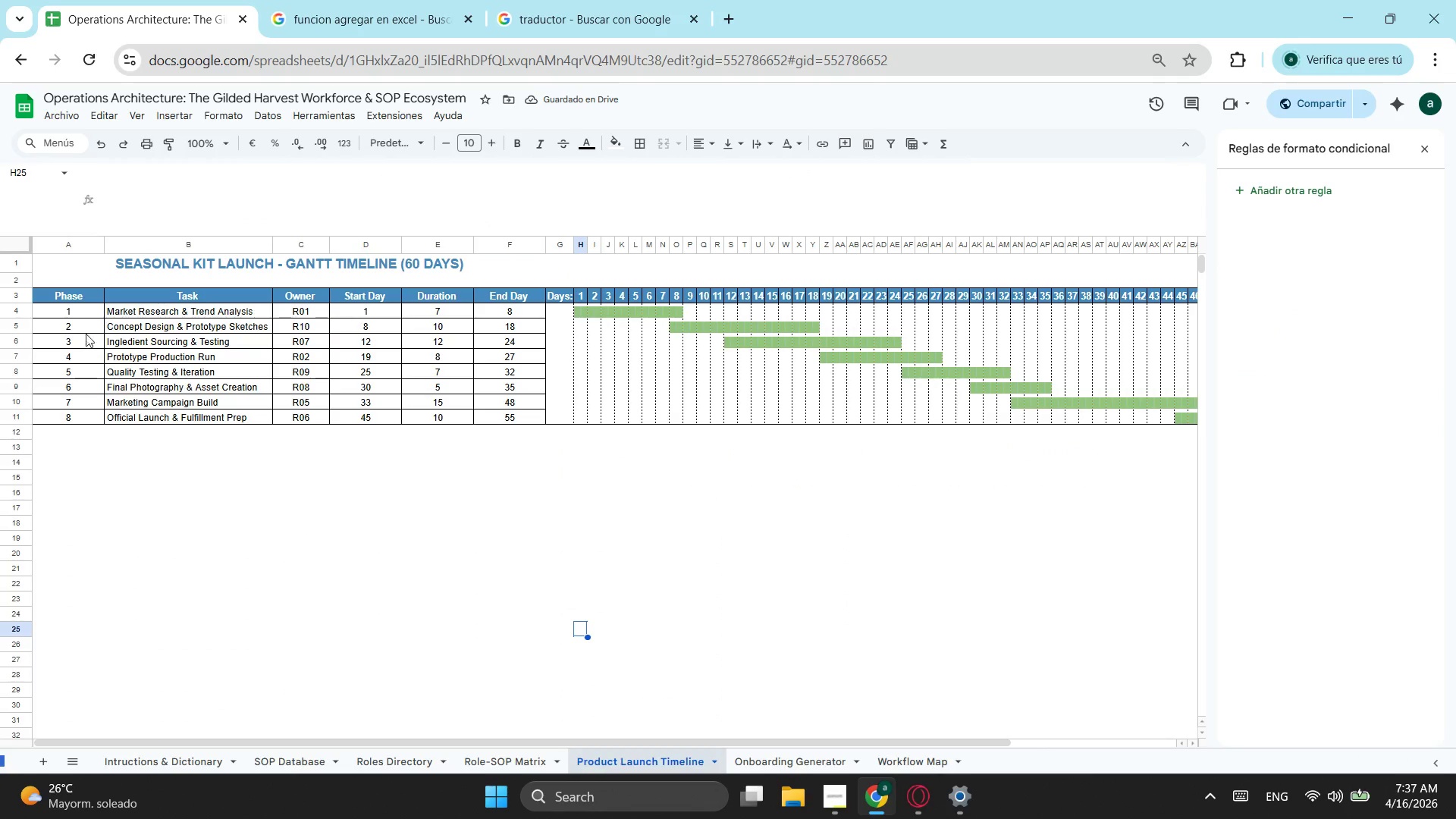 
left_click_drag(start_coordinate=[84, 315], to_coordinate=[513, 411])
 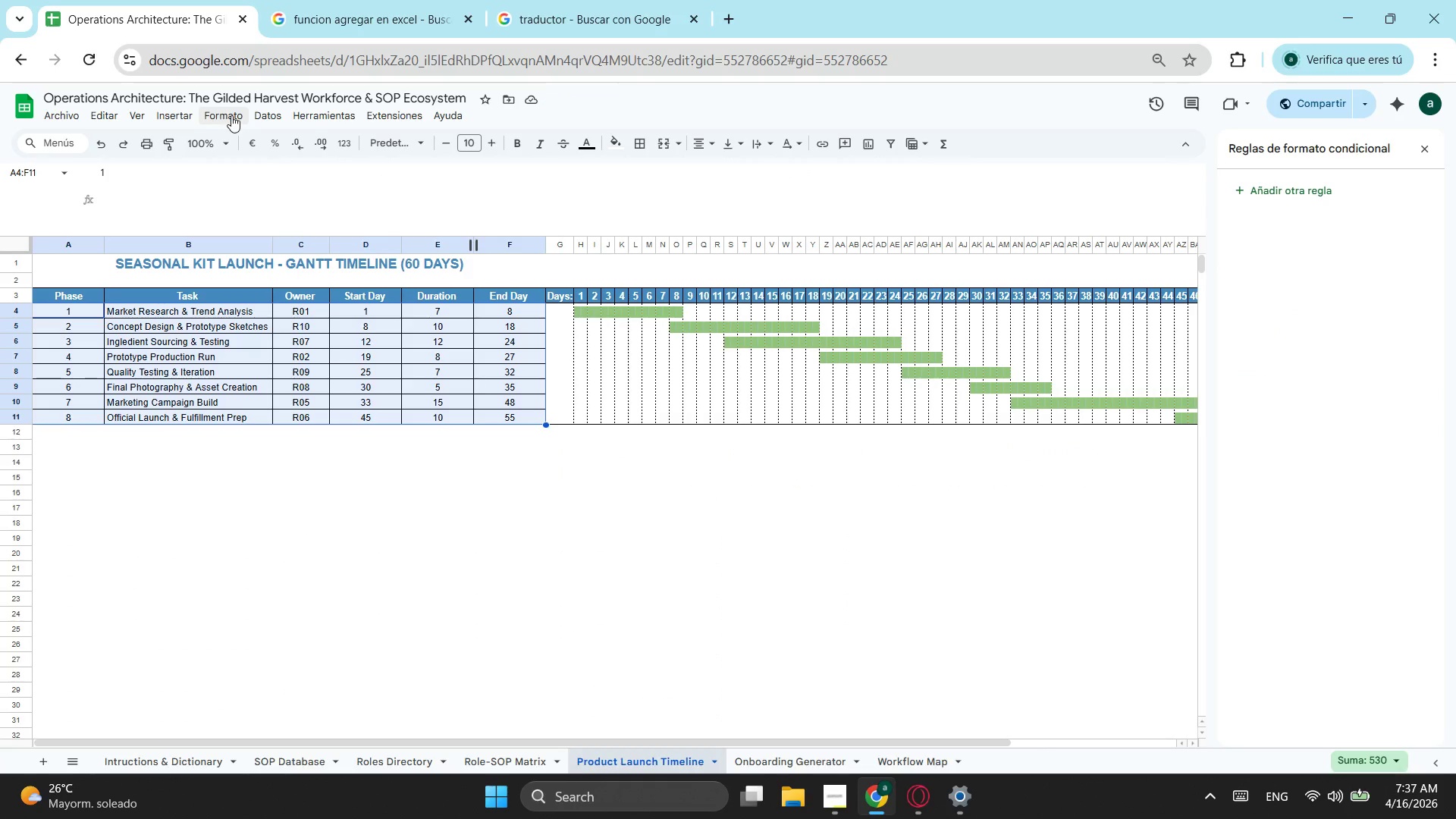 
left_click([231, 115])
 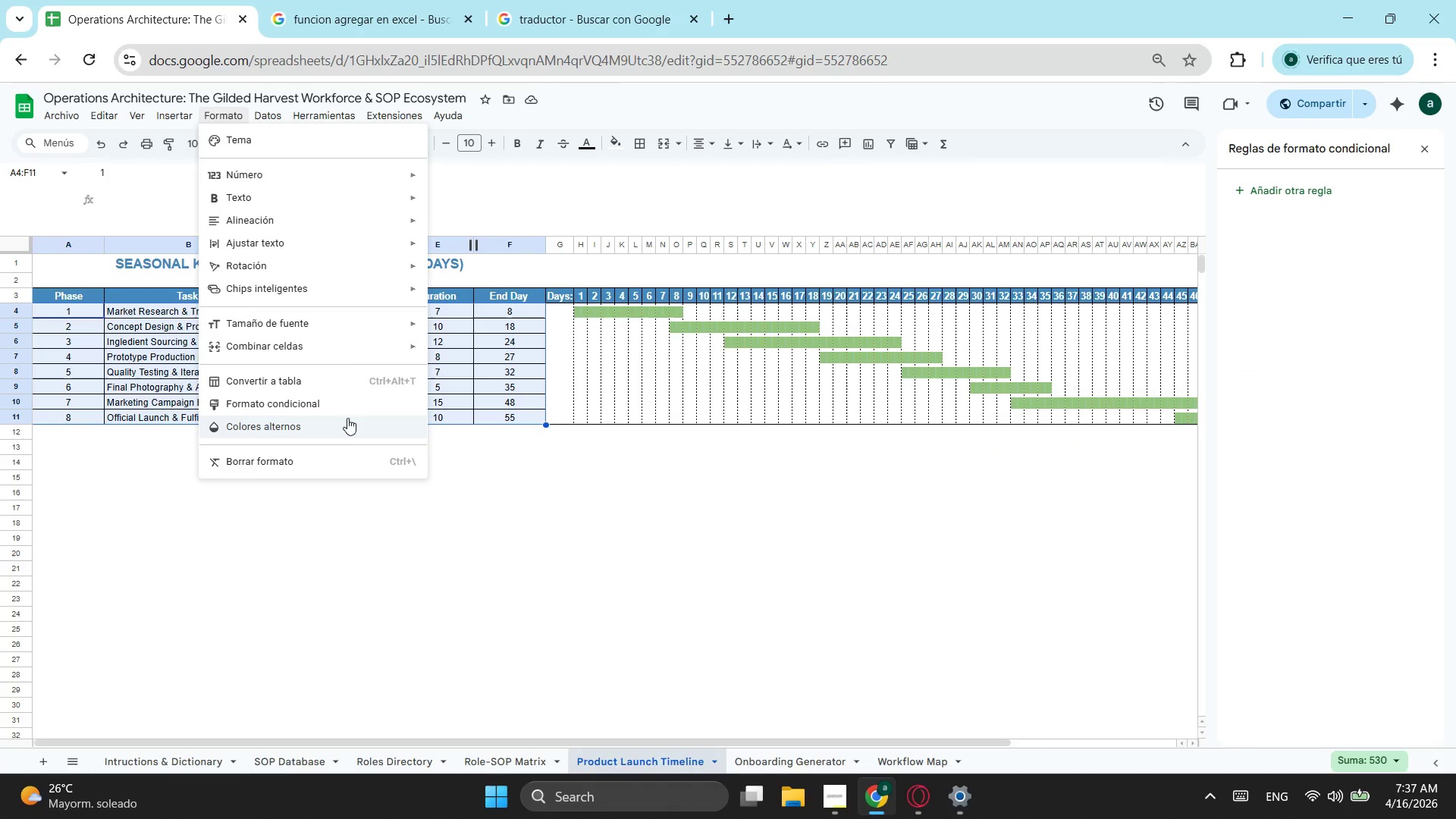 
left_click([343, 427])
 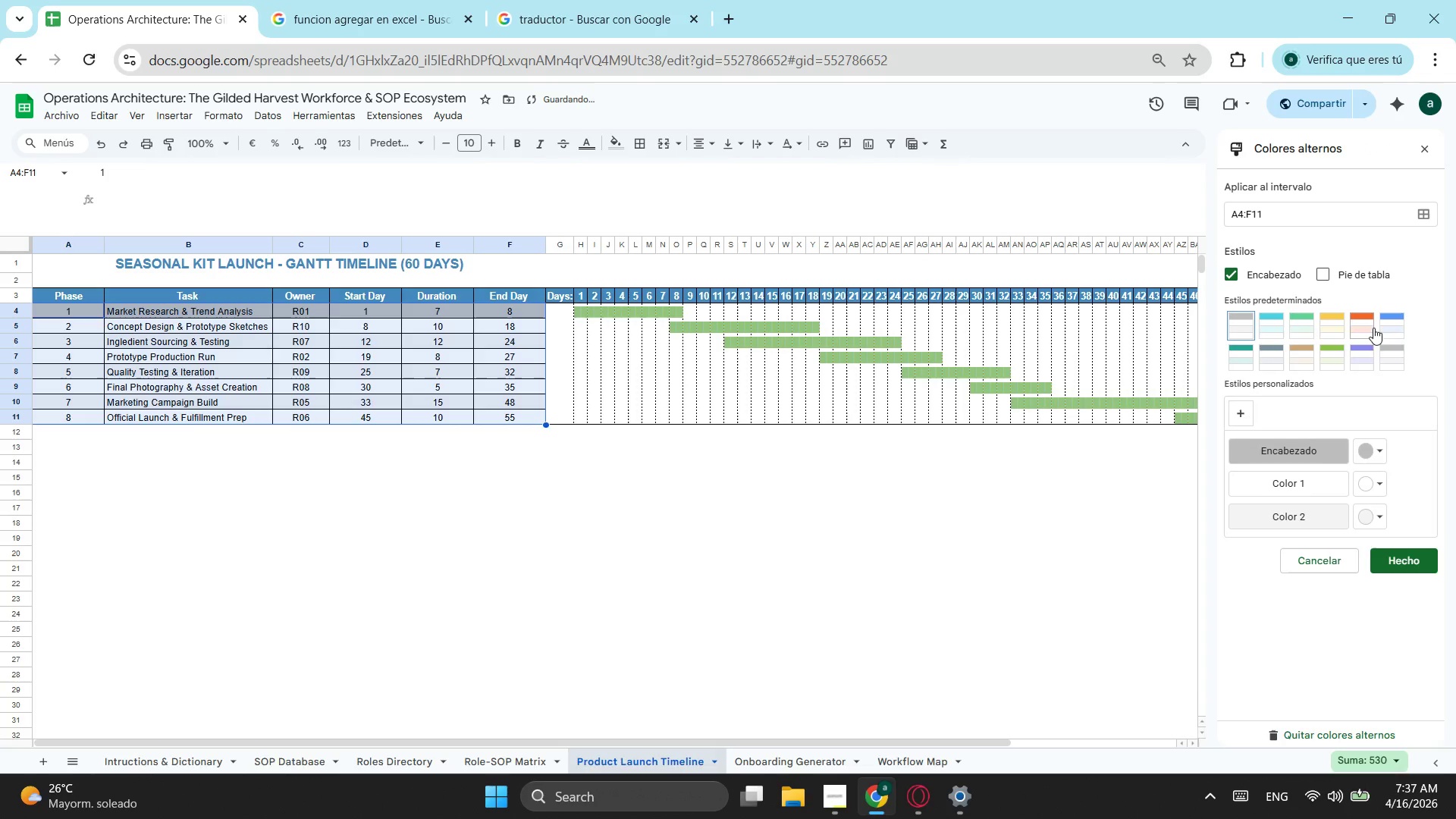 
left_click([1390, 324])
 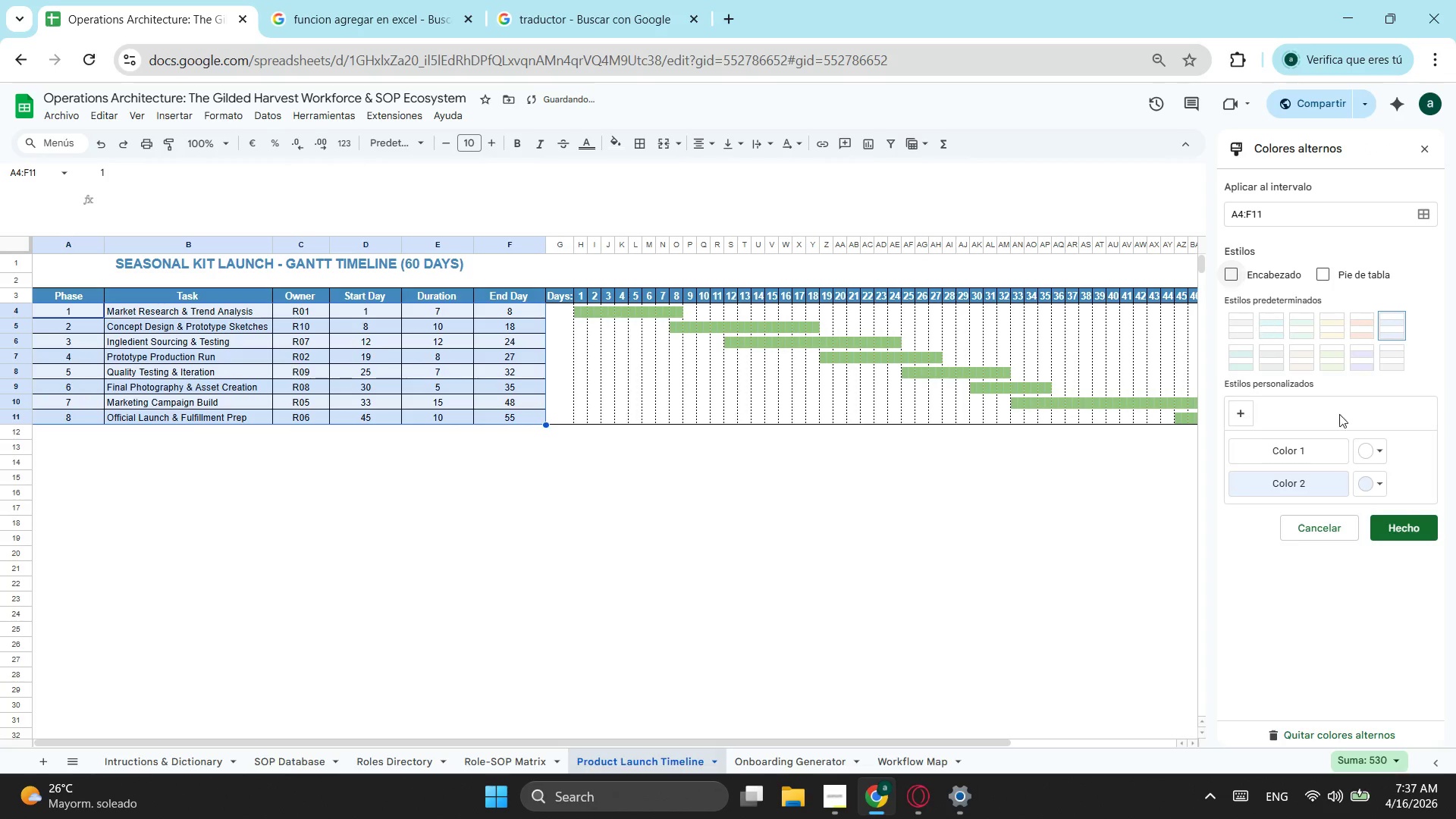 
left_click([1405, 519])
 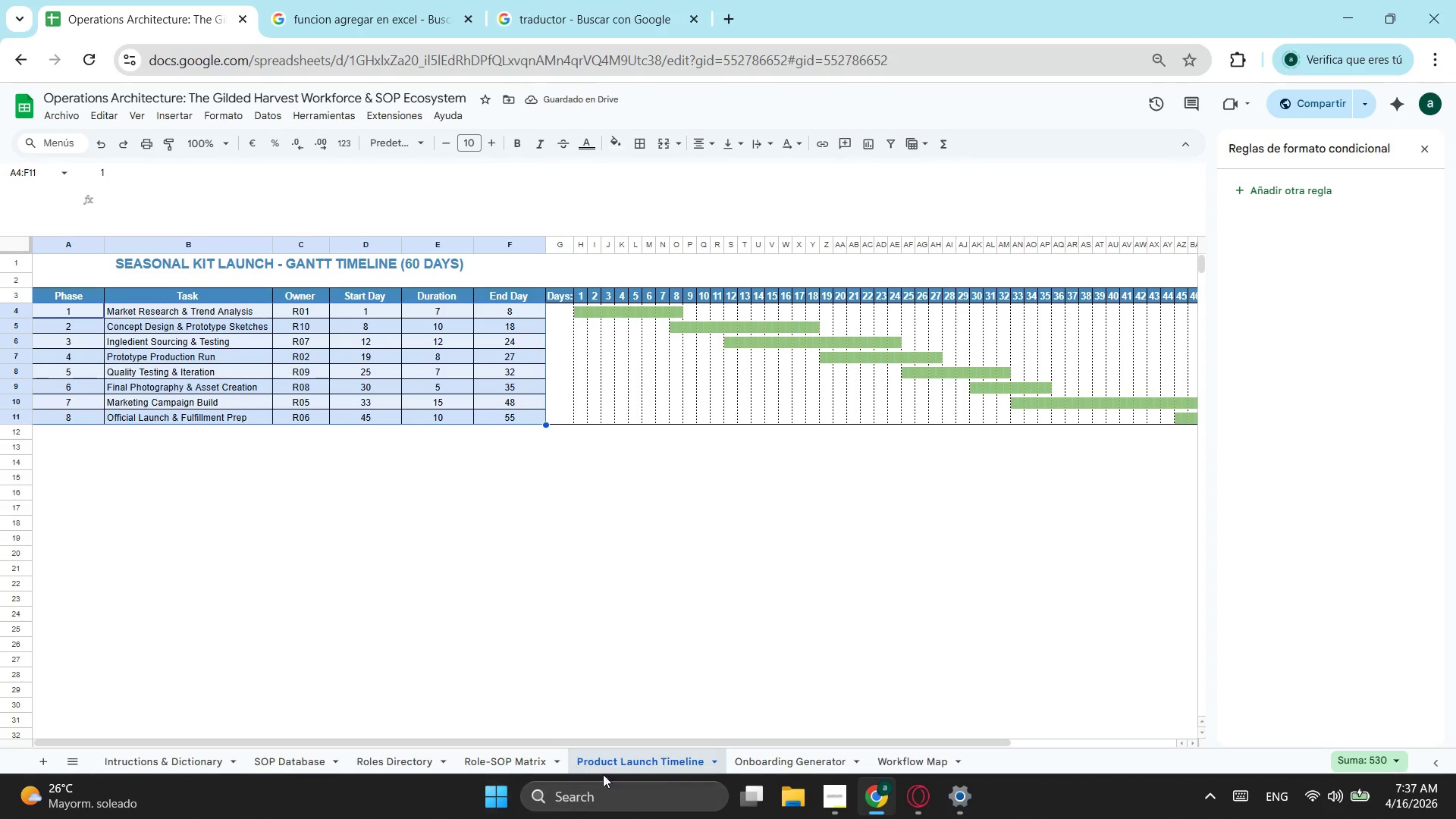 
left_click([508, 758])
 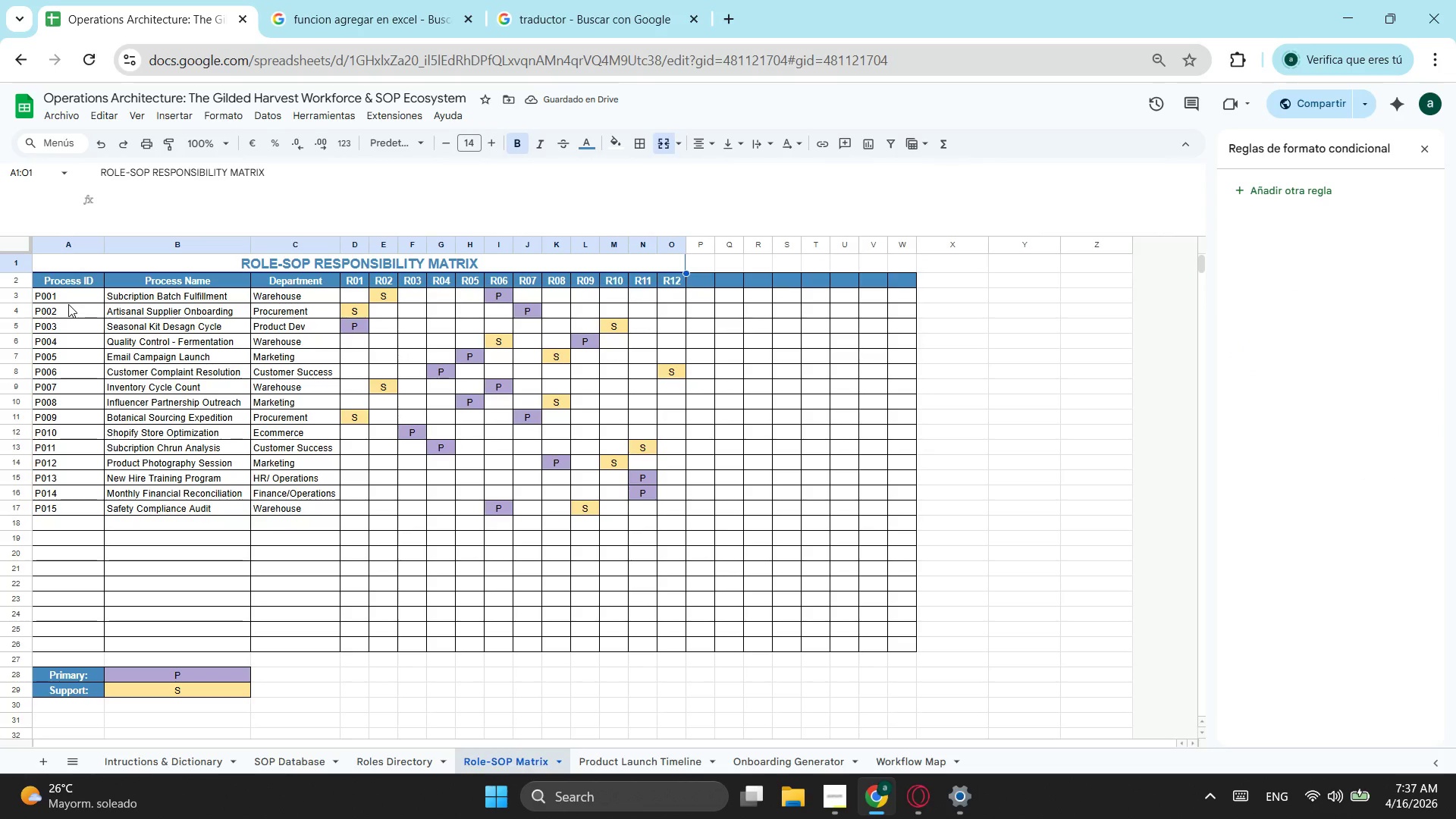 
left_click_drag(start_coordinate=[68, 304], to_coordinate=[905, 646])
 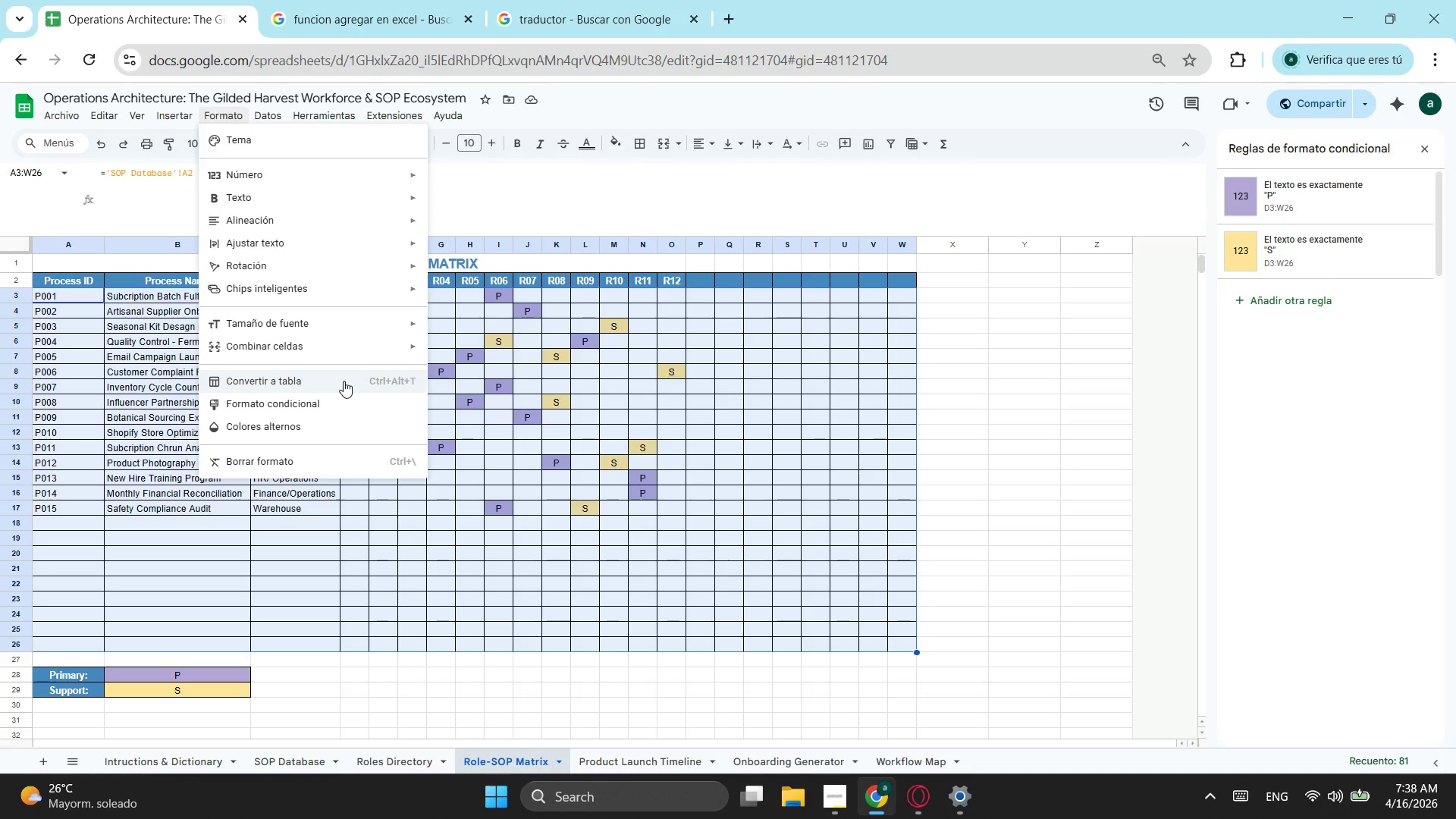 
wait(5.25)
 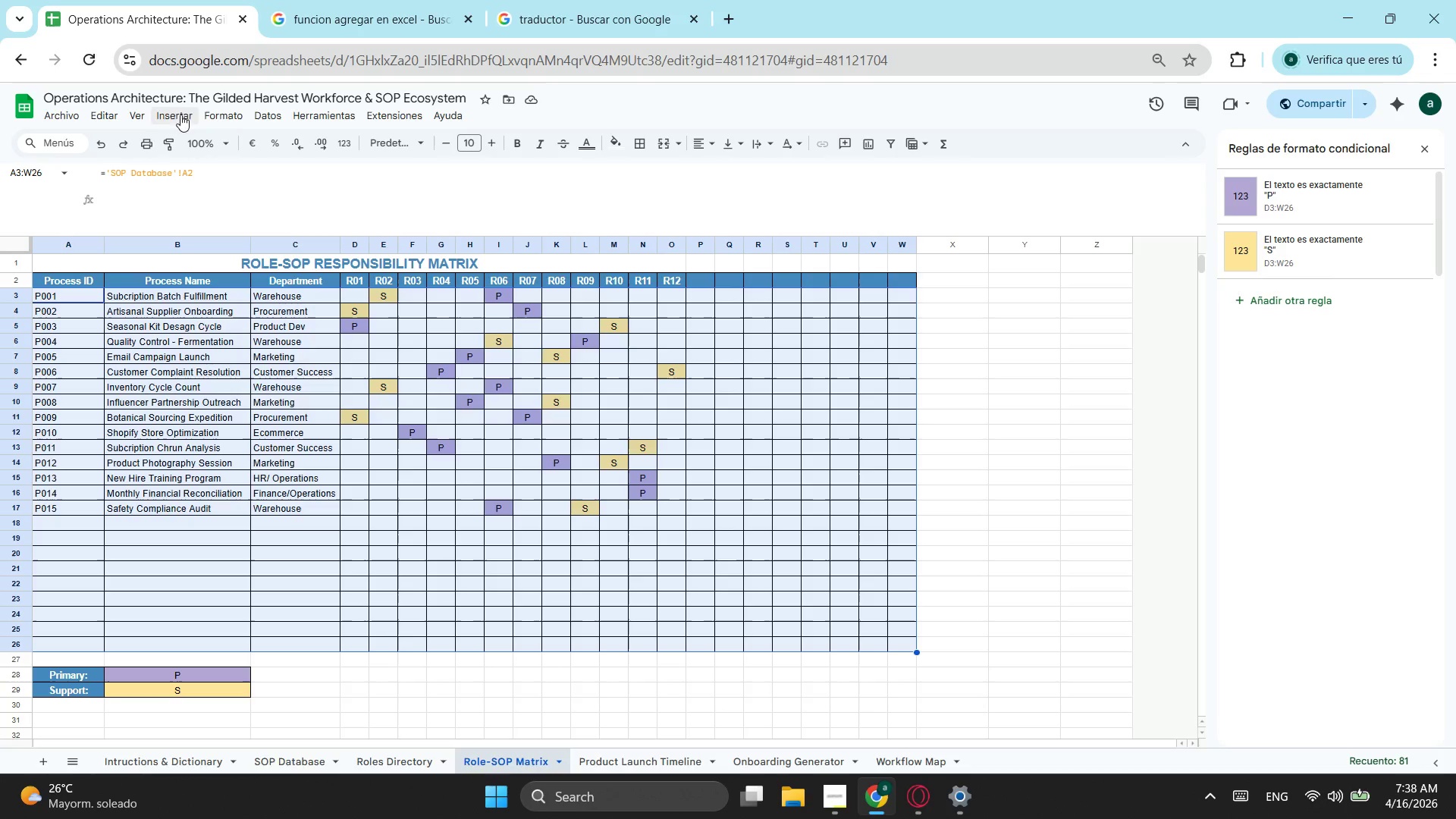 
left_click([326, 430])
 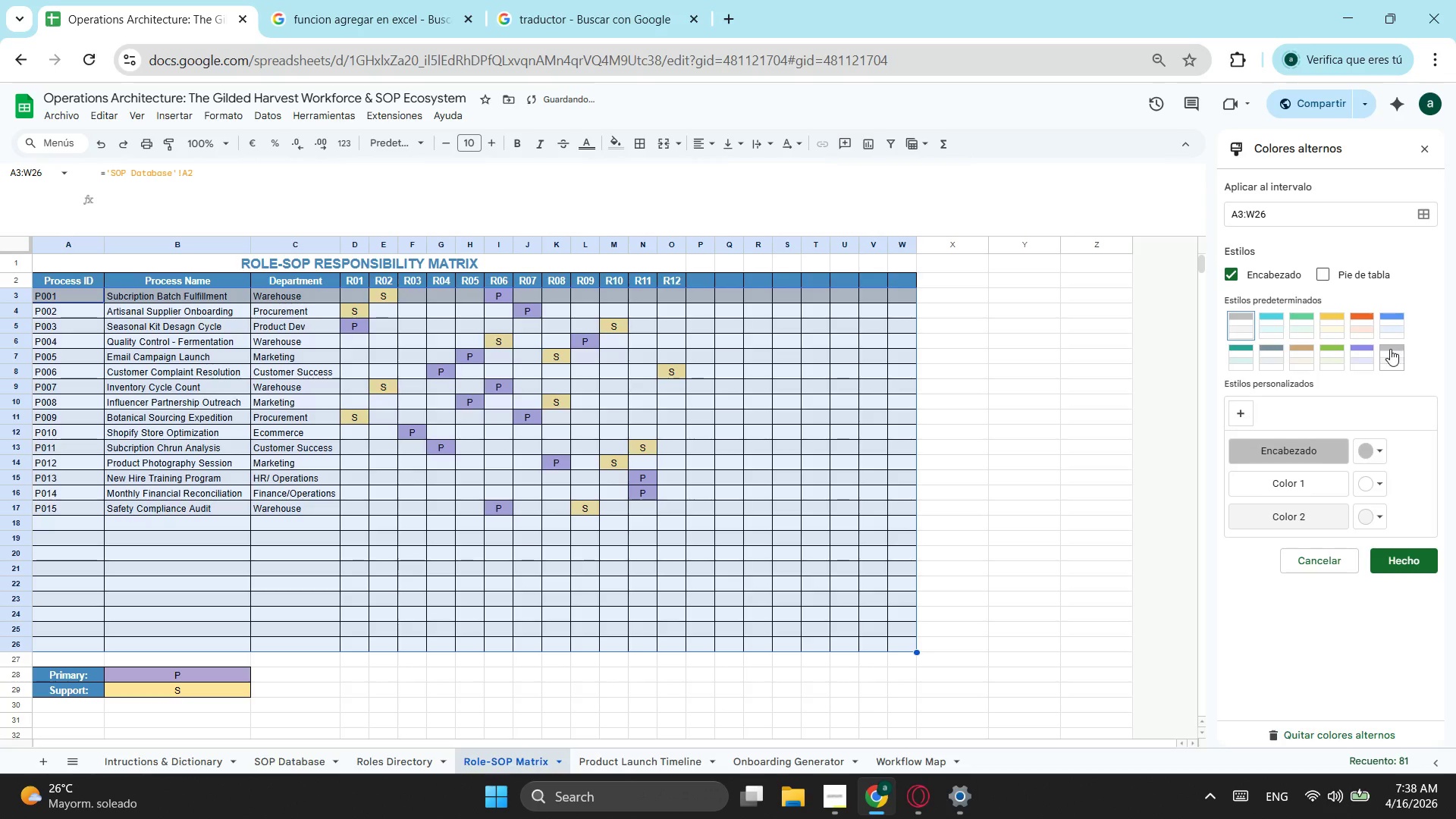 
left_click([1396, 329])
 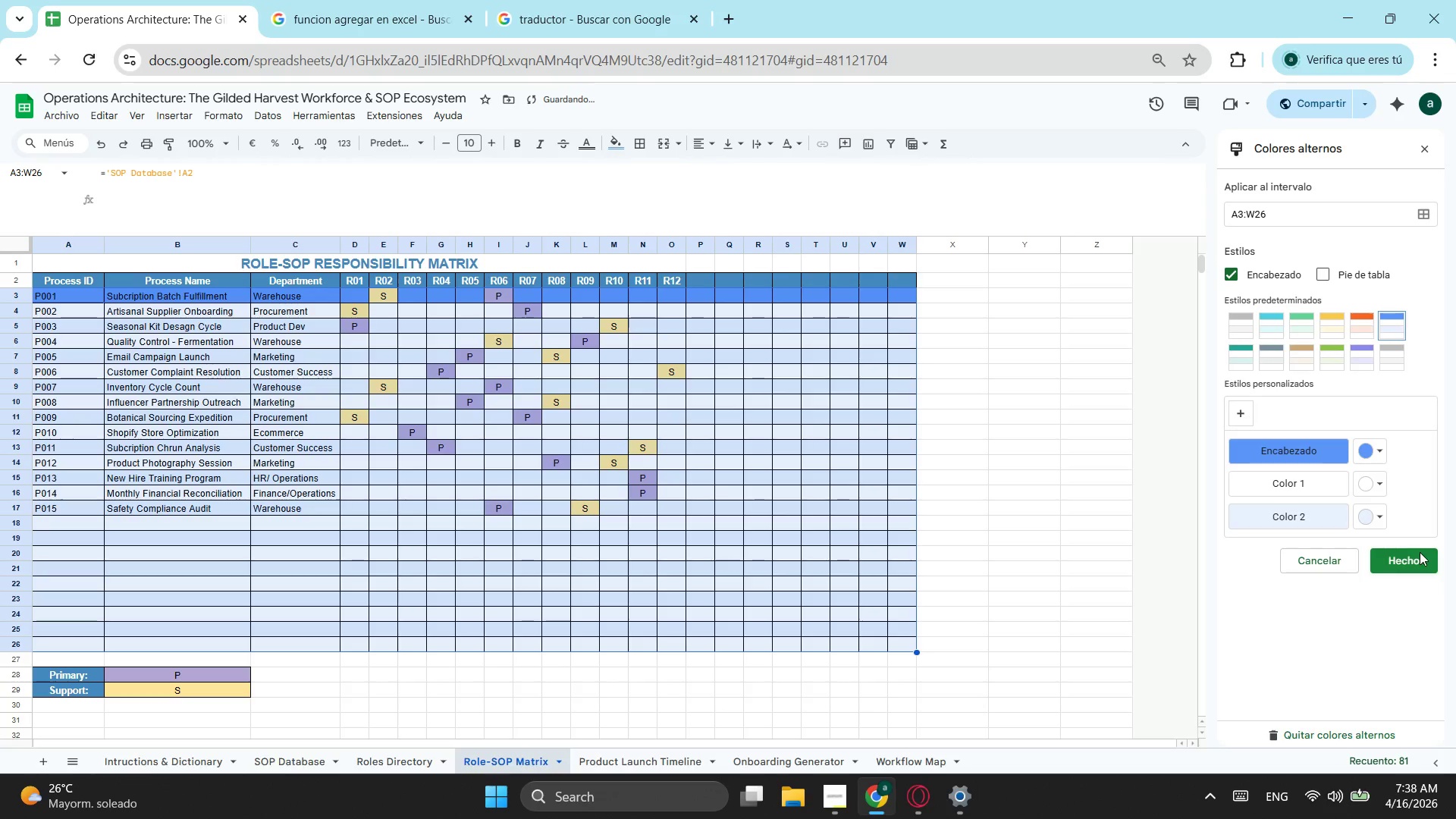 
left_click([1409, 563])
 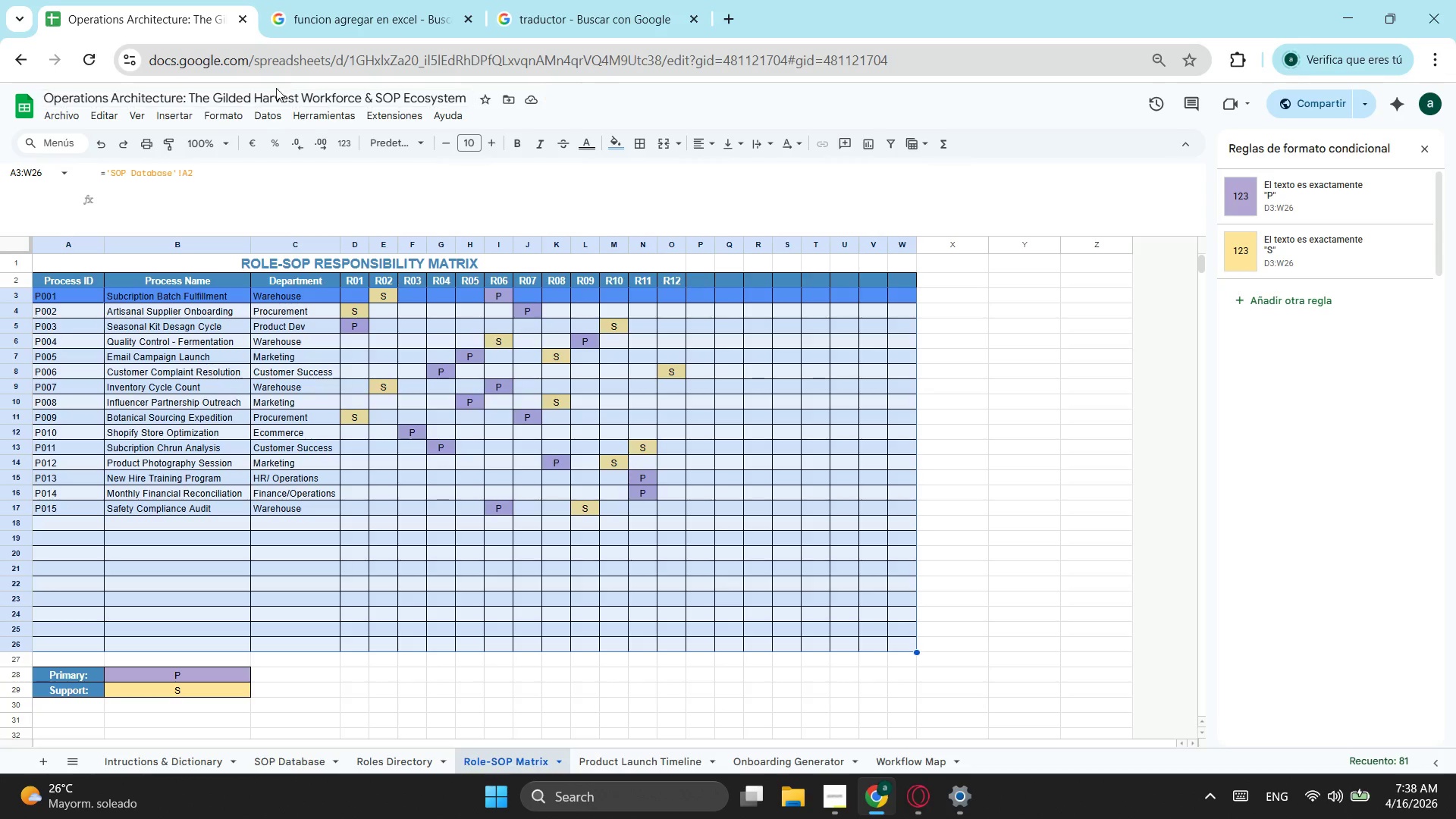 
wait(6.23)
 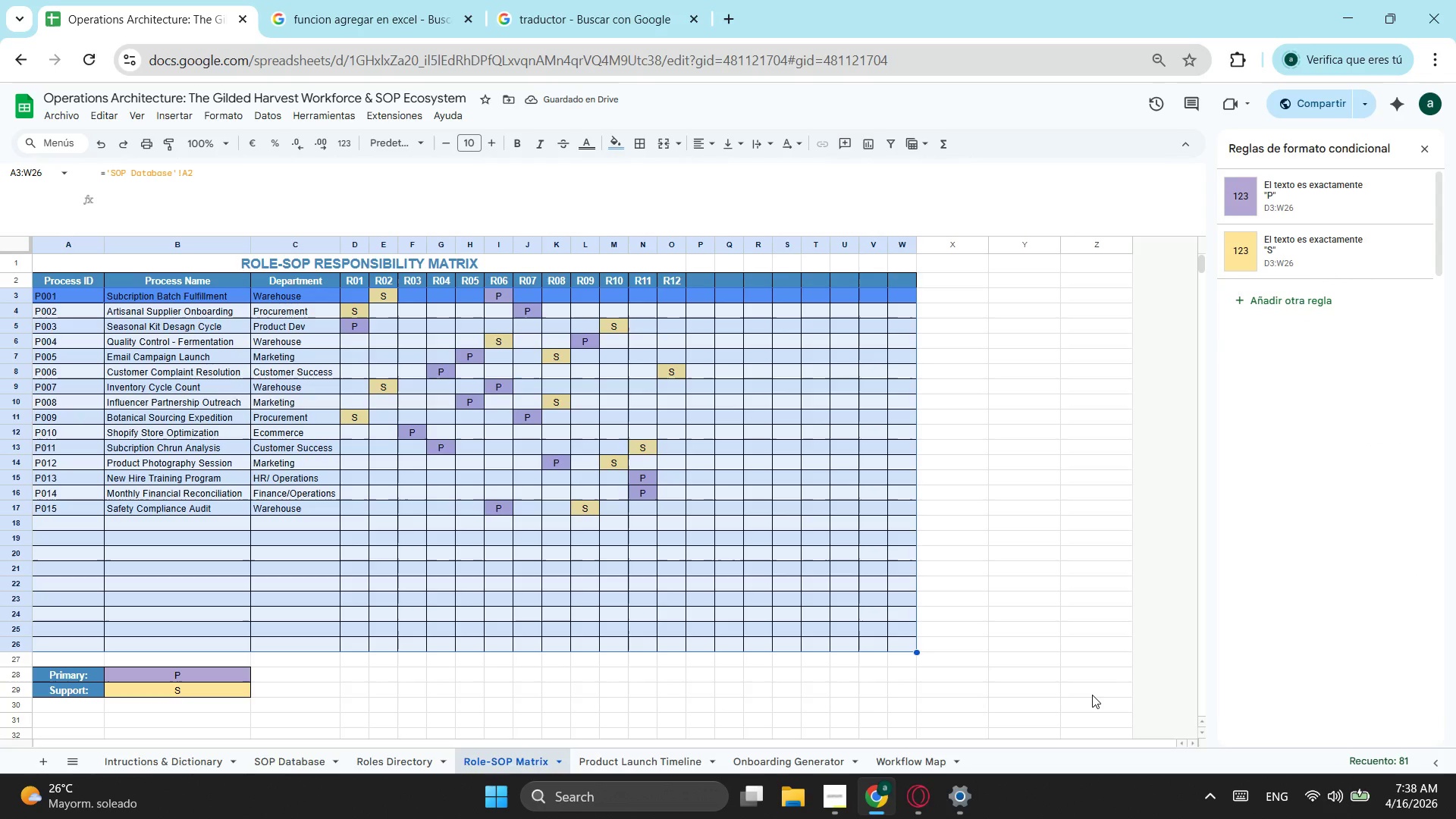 
left_click([236, 110])
 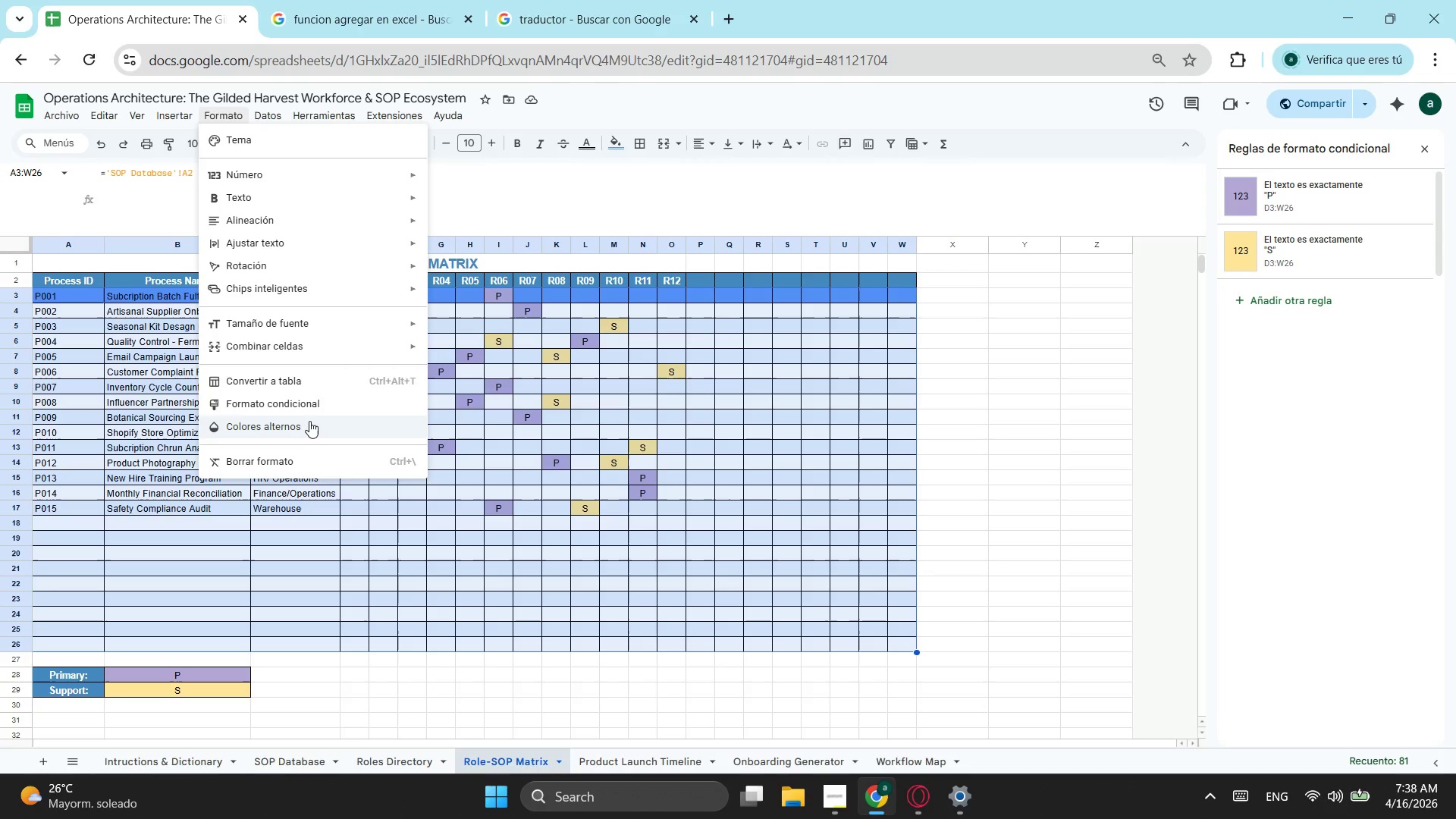 
left_click([309, 421])
 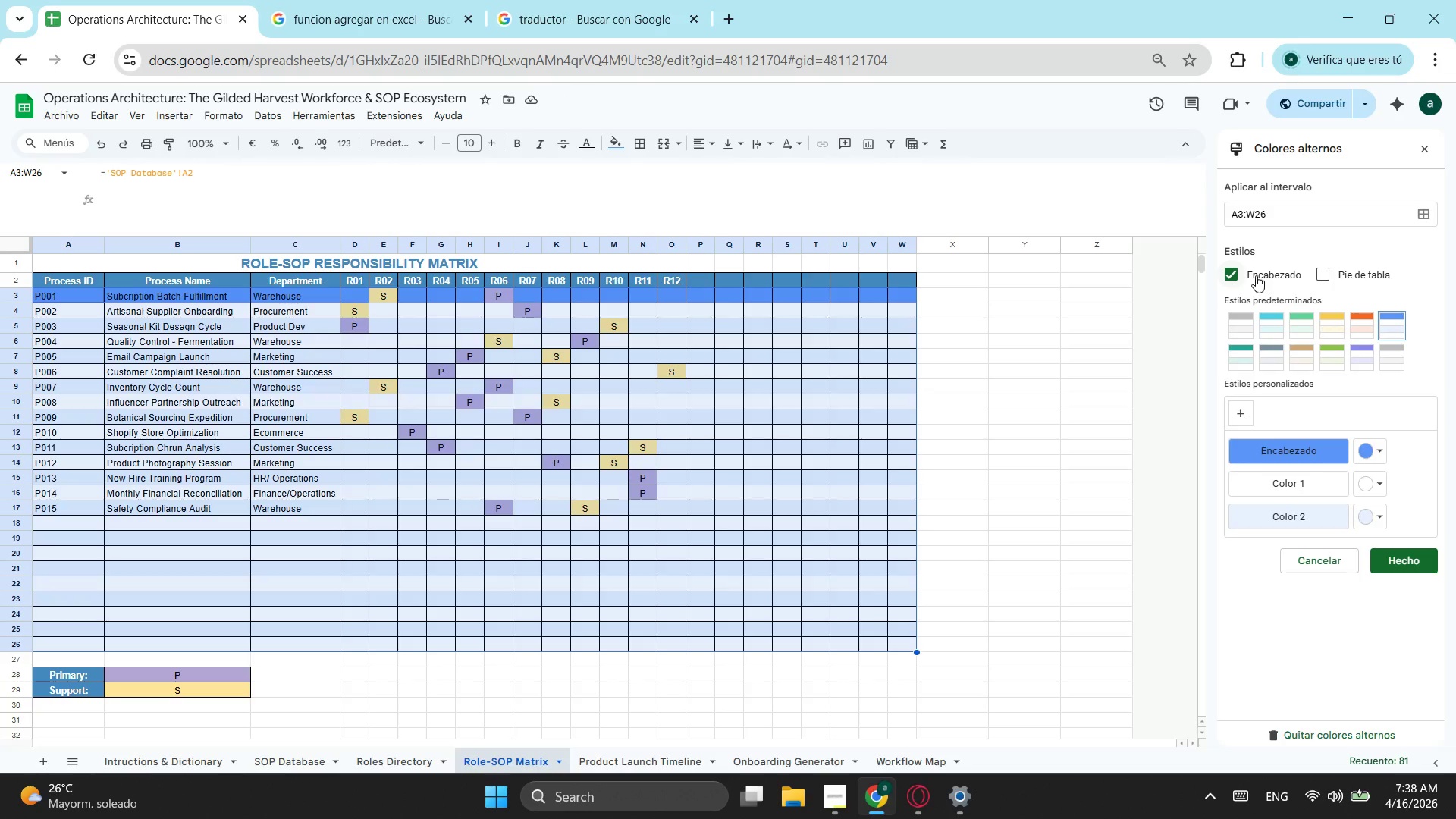 
left_click([1233, 272])
 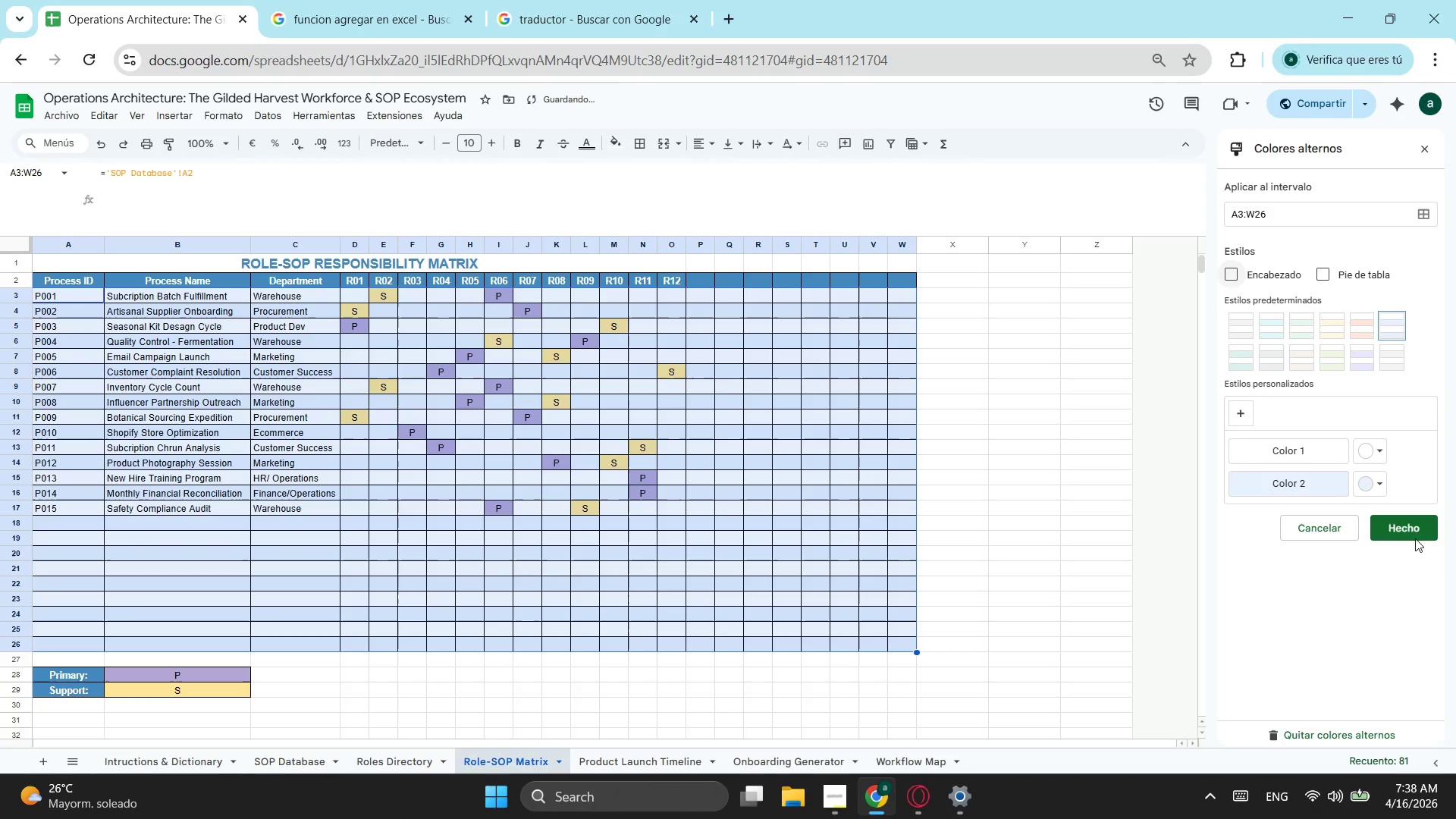 
left_click([1412, 529])
 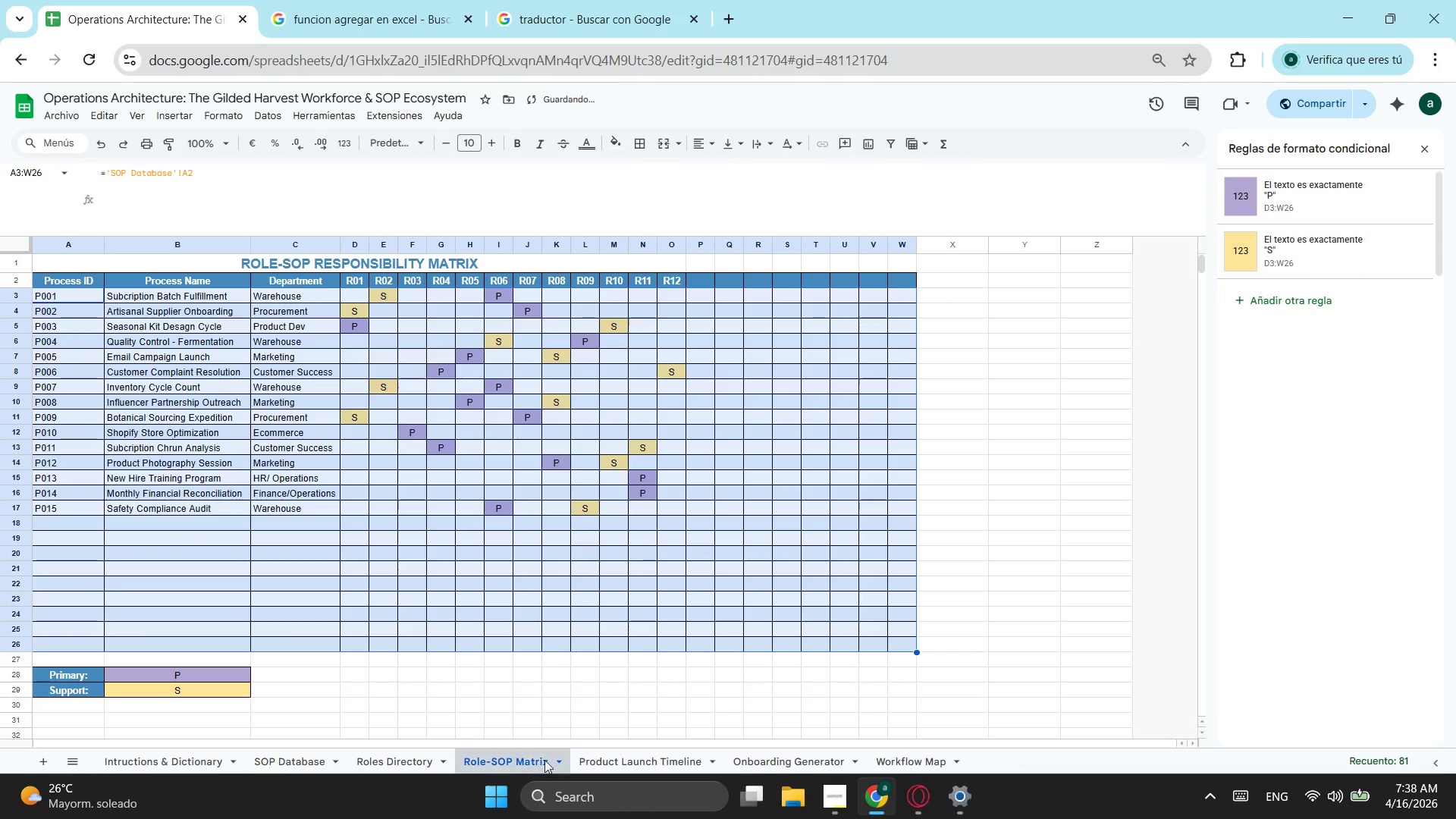 
left_click([638, 767])
 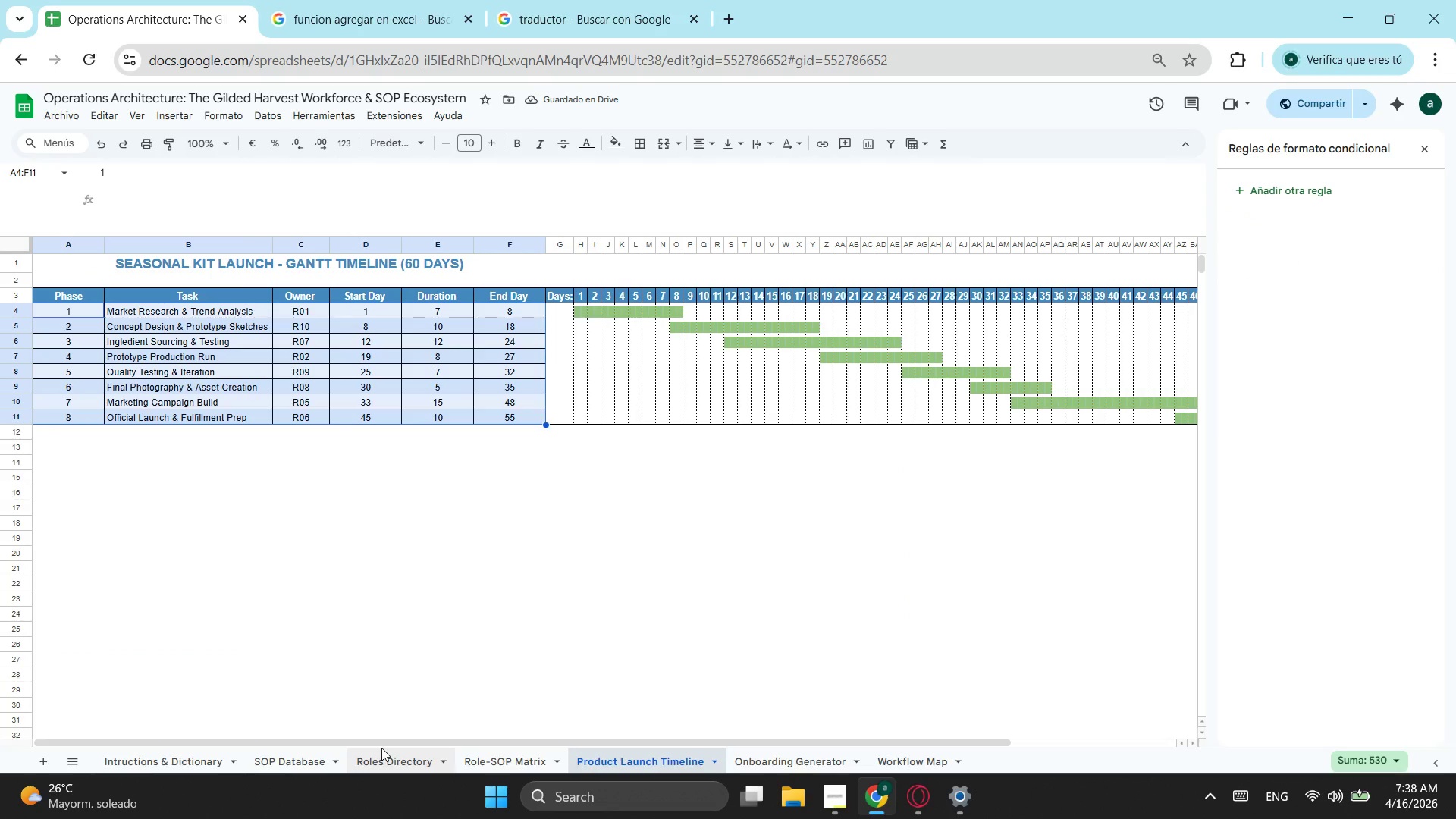 
left_click([381, 748])
 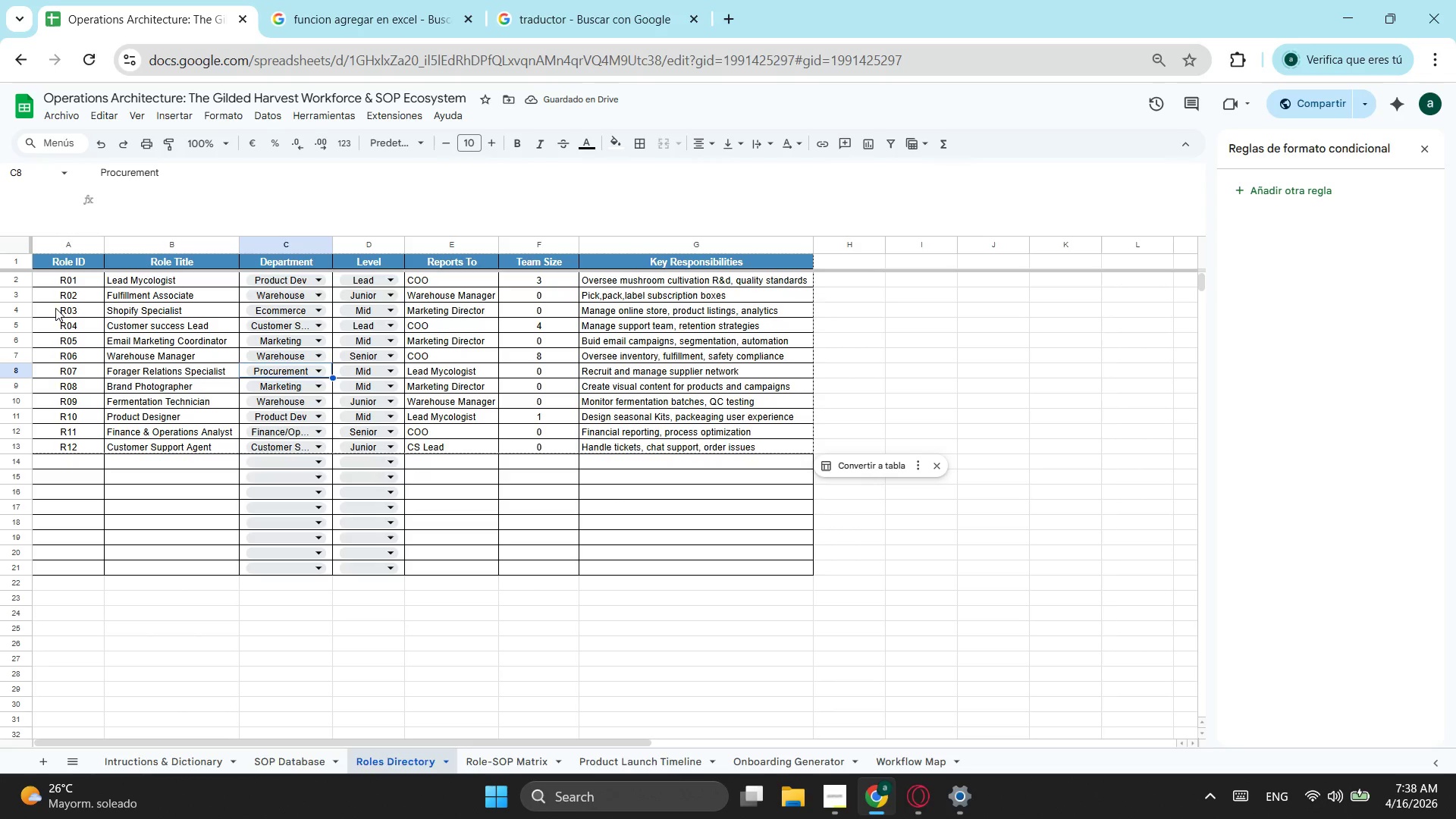 
left_click_drag(start_coordinate=[82, 284], to_coordinate=[766, 569])
 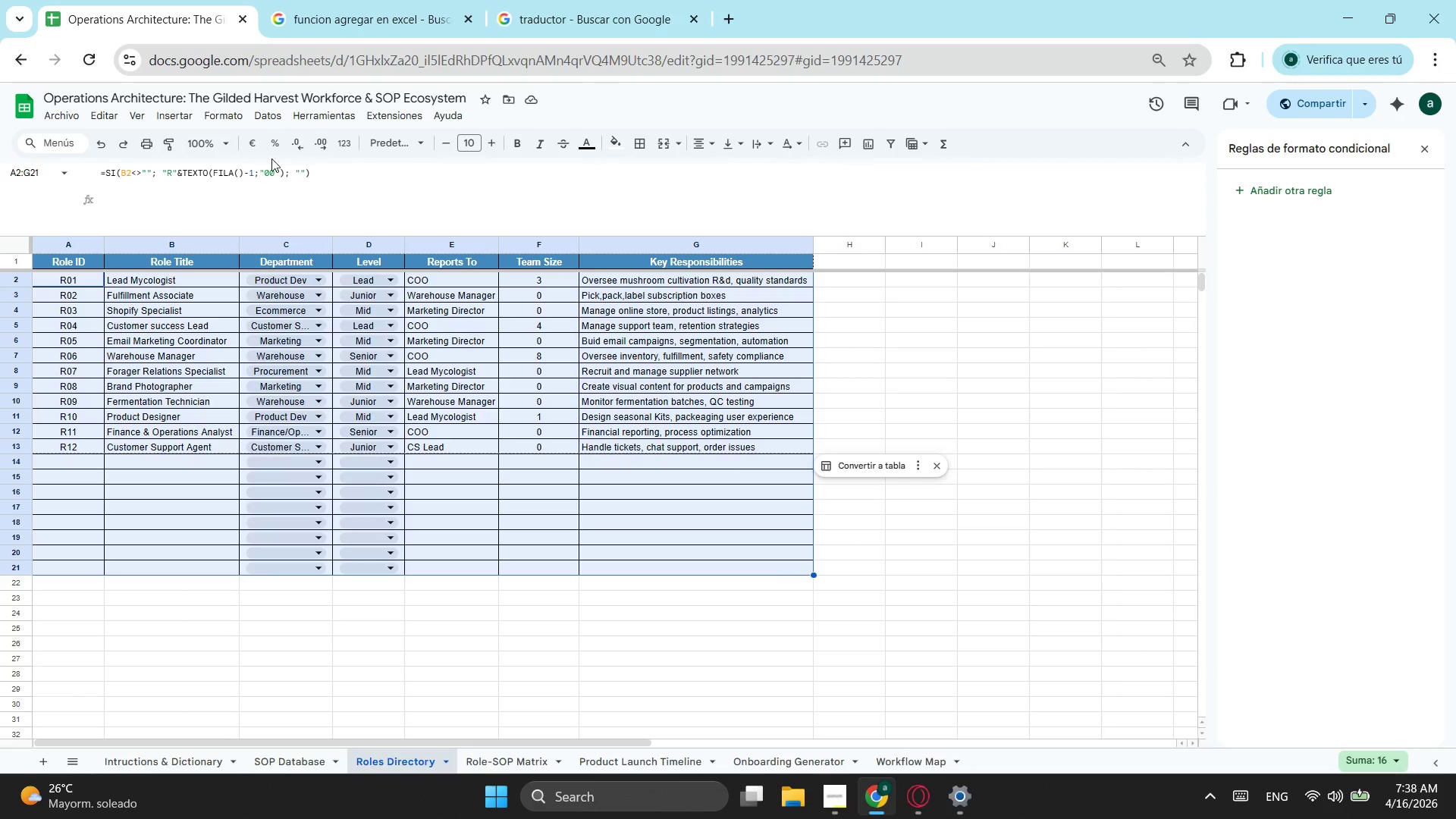 
left_click([224, 118])
 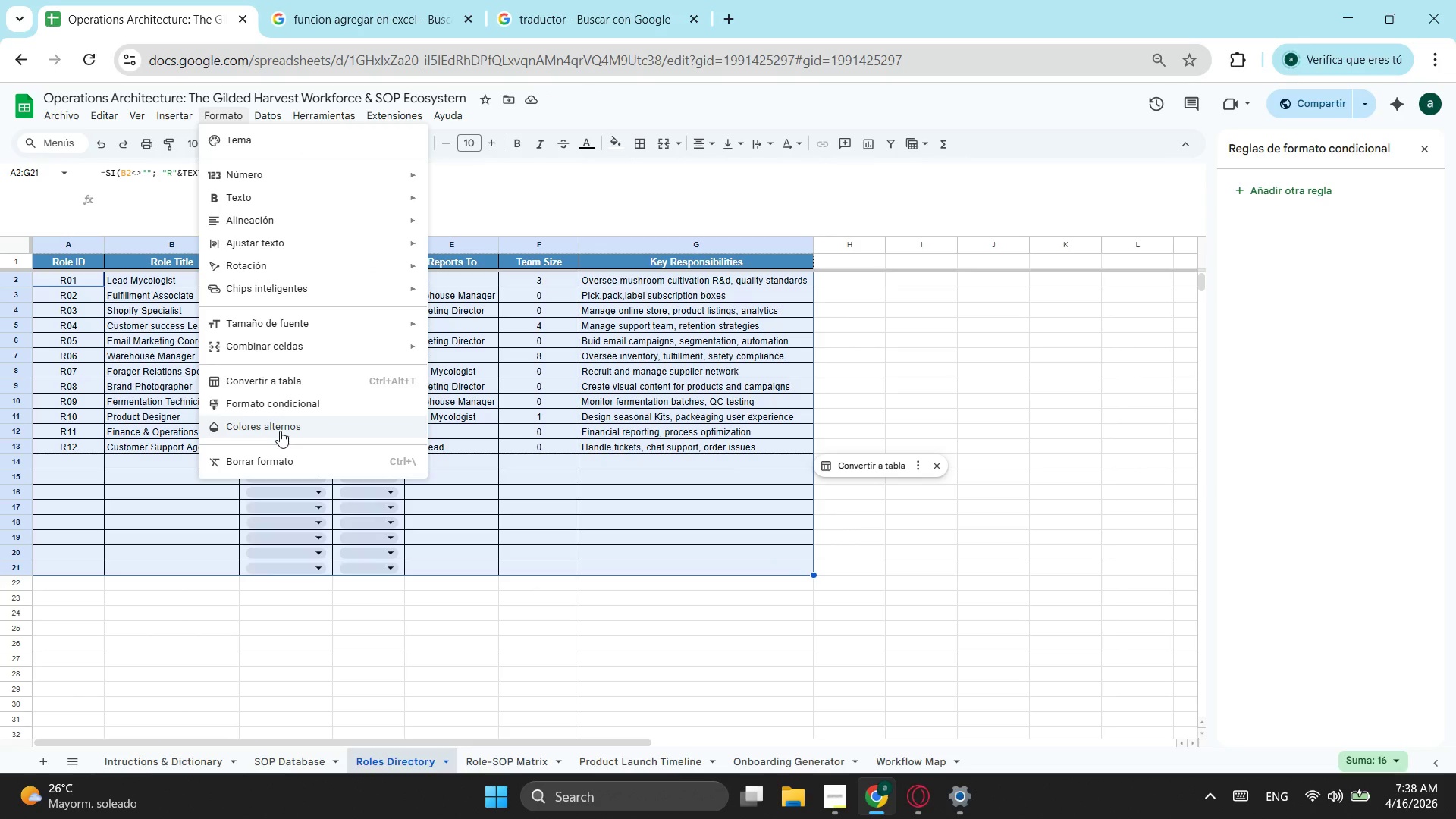 
left_click([280, 431])
 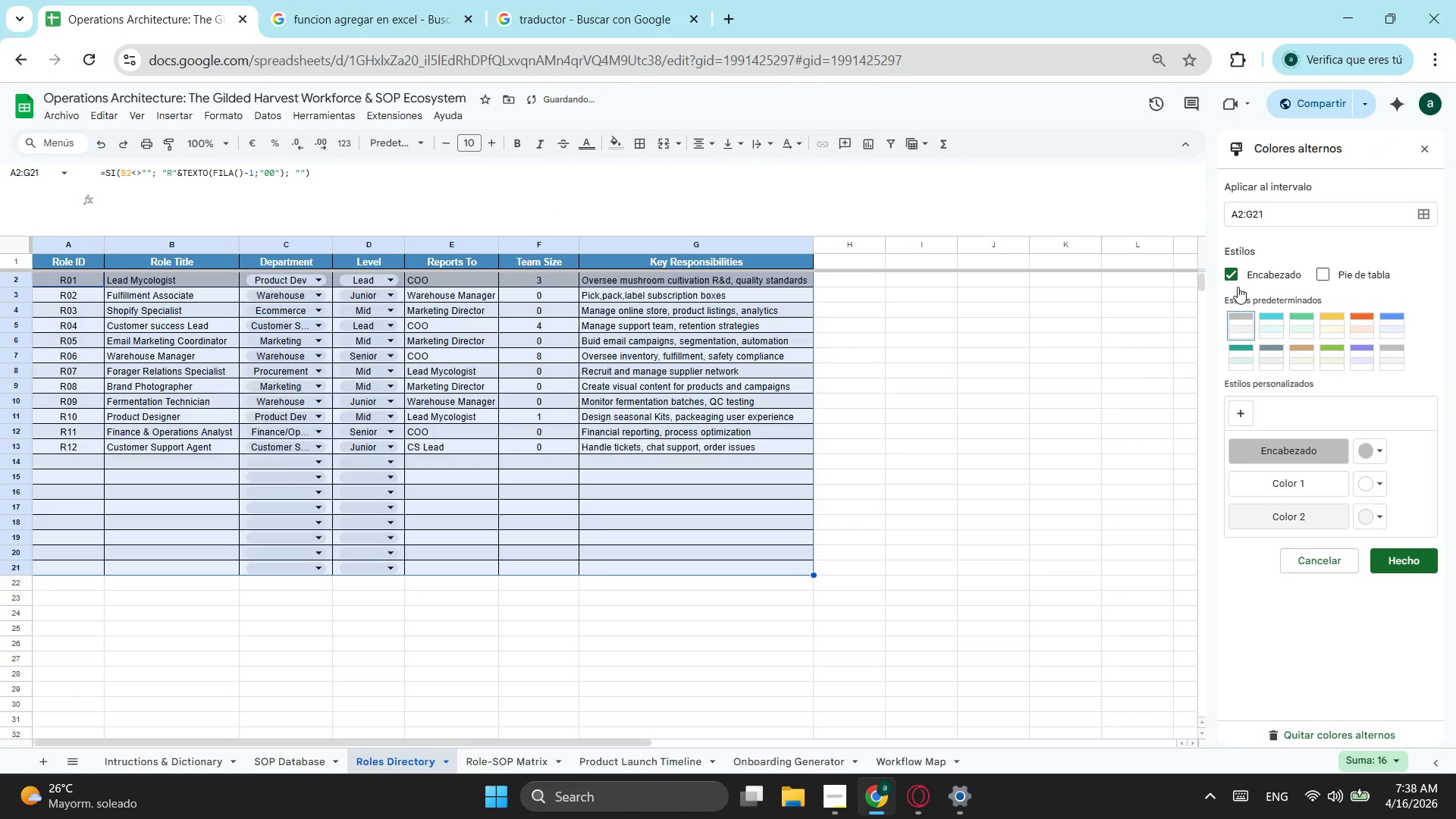 
left_click([1230, 274])
 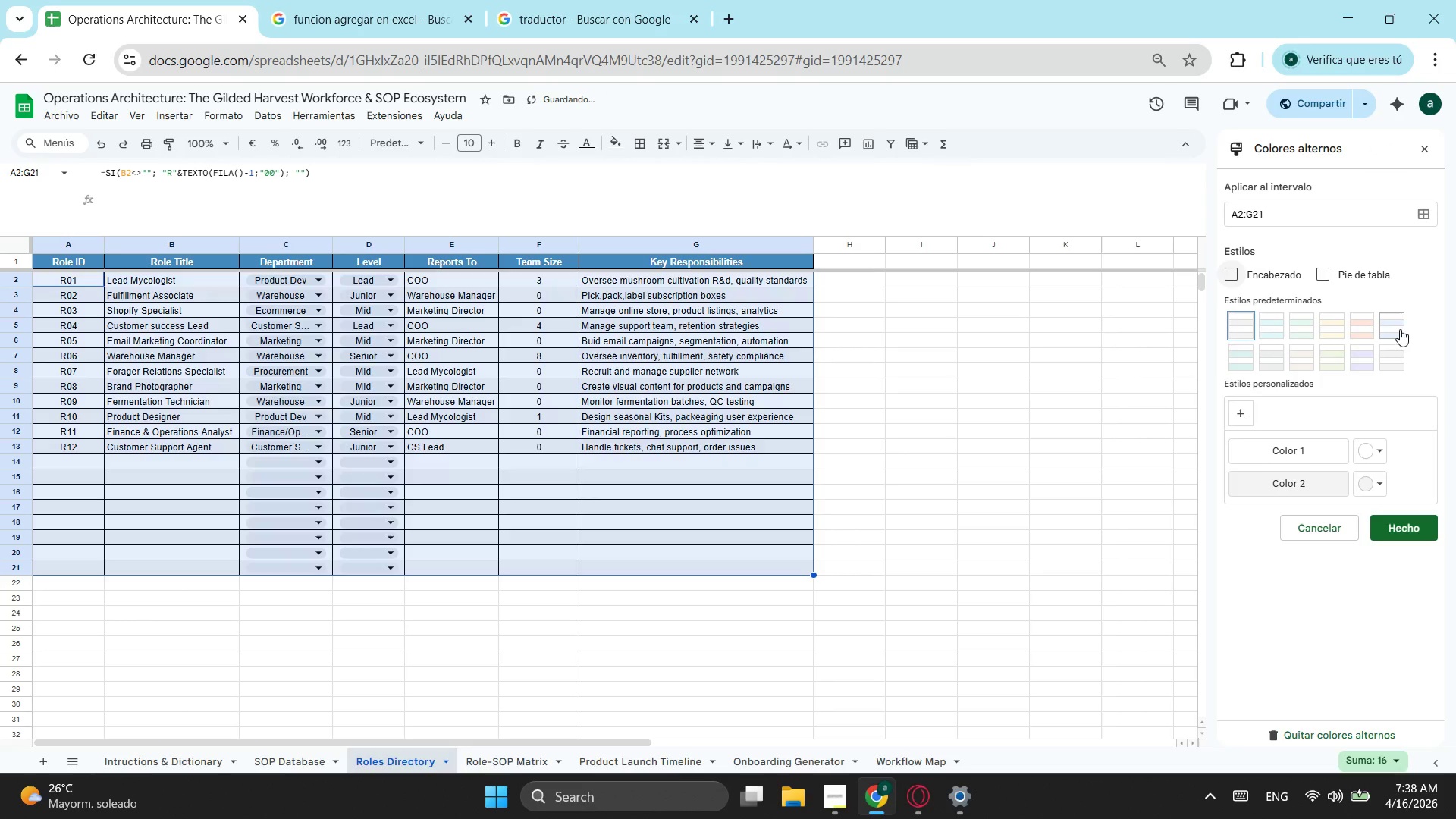 
left_click([1400, 329])
 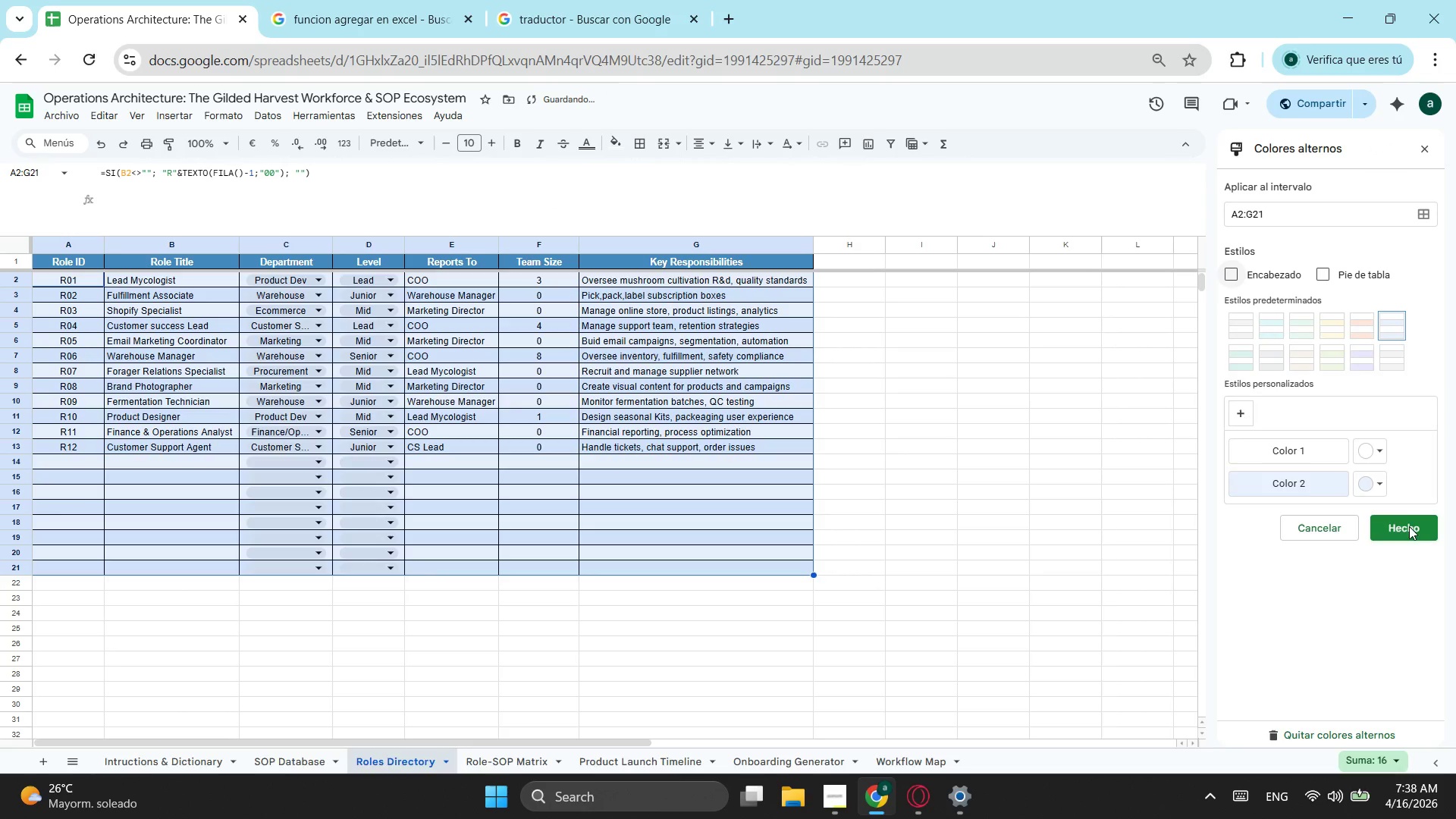 
left_click([1410, 528])
 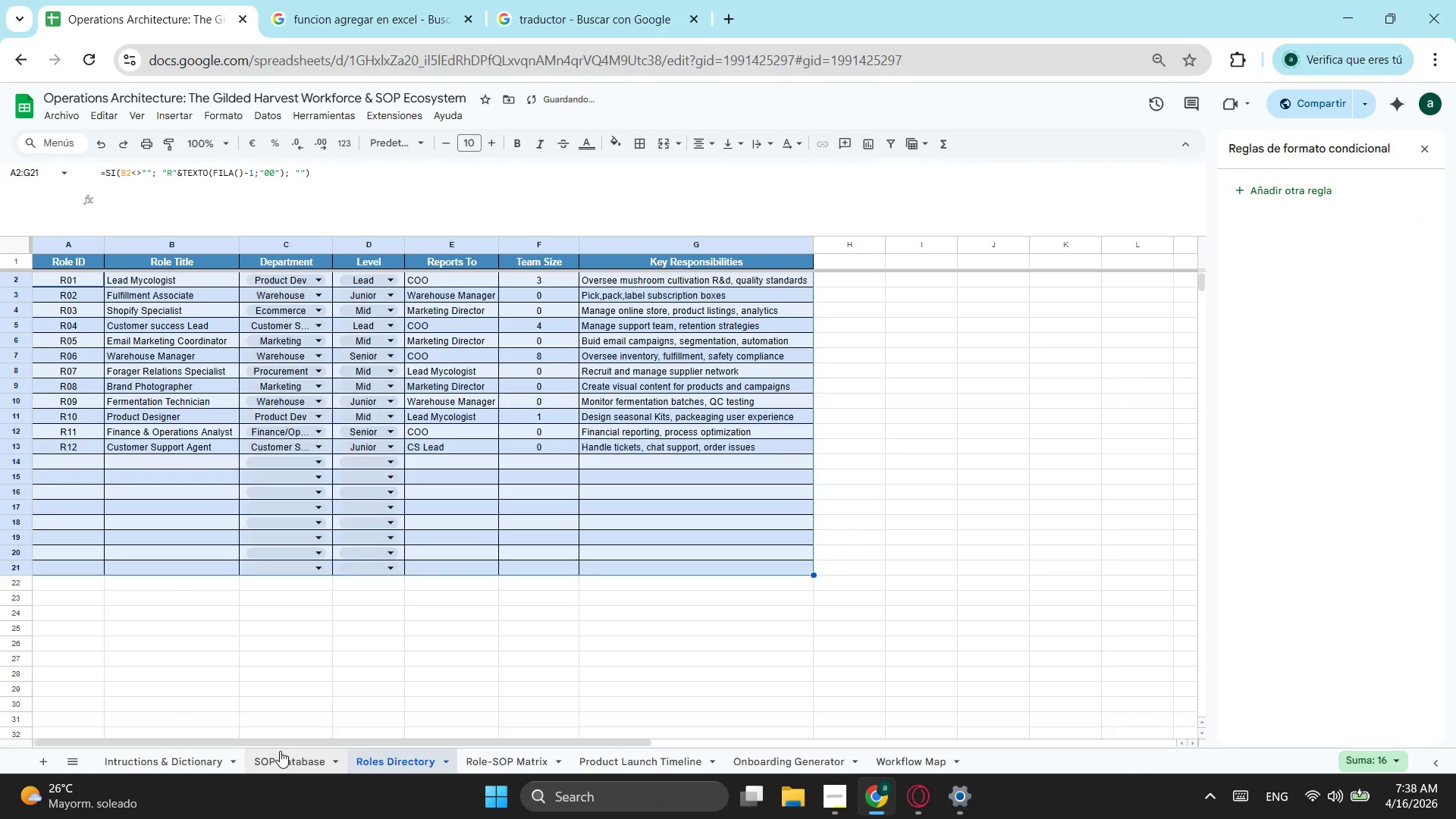 
left_click([281, 754])
 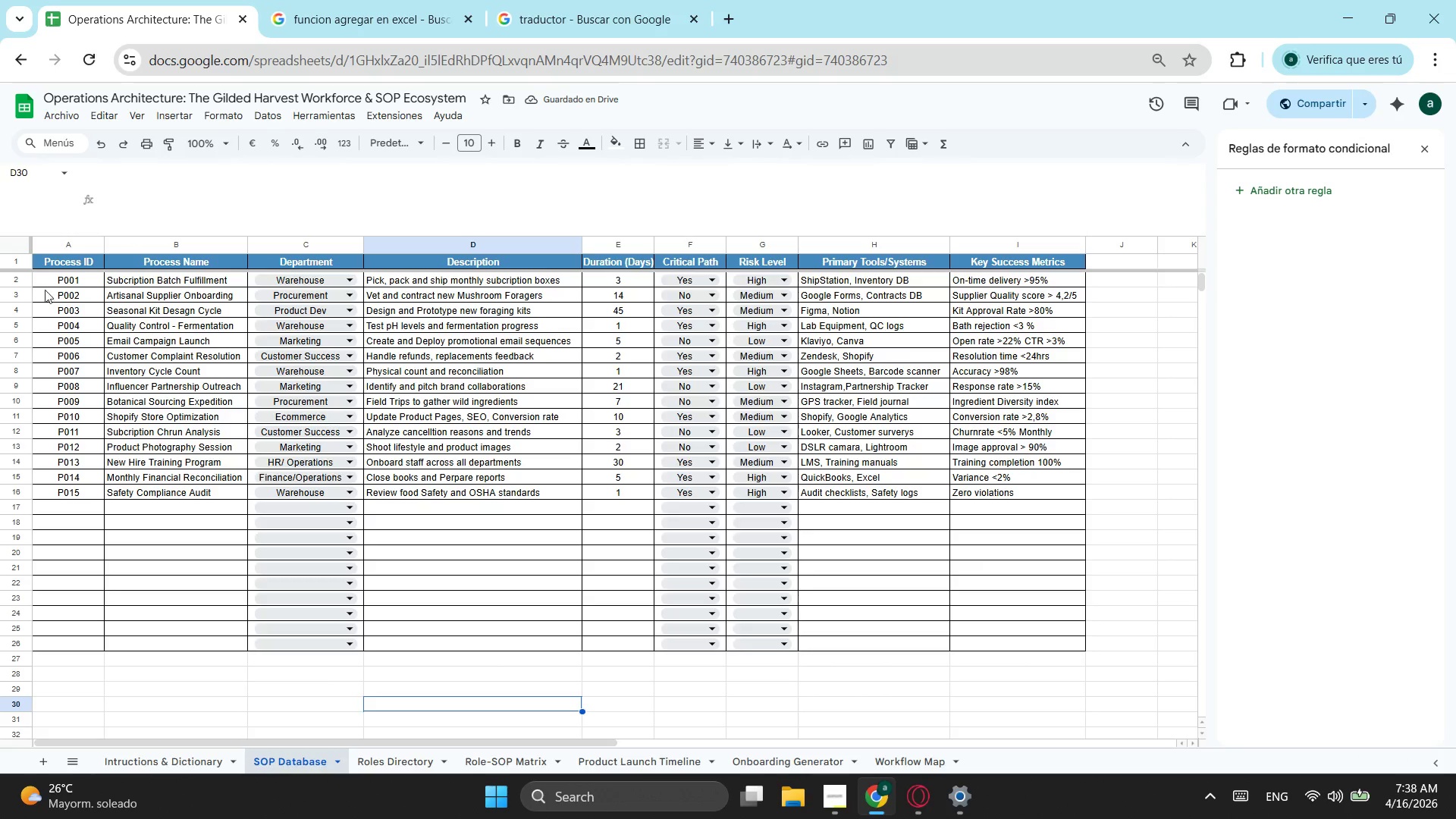 
left_click([80, 271])
 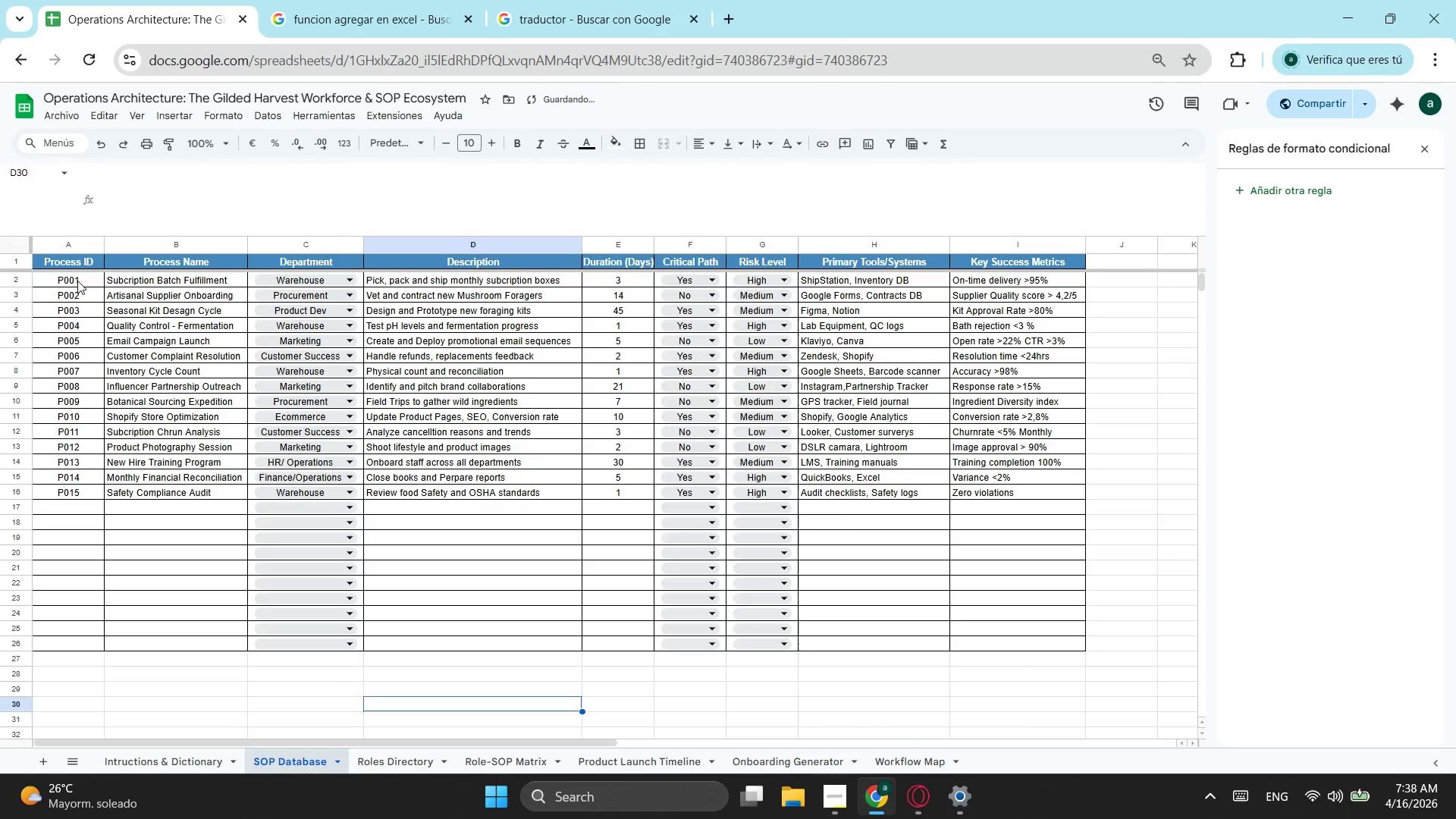 
left_click_drag(start_coordinate=[77, 281], to_coordinate=[1032, 645])
 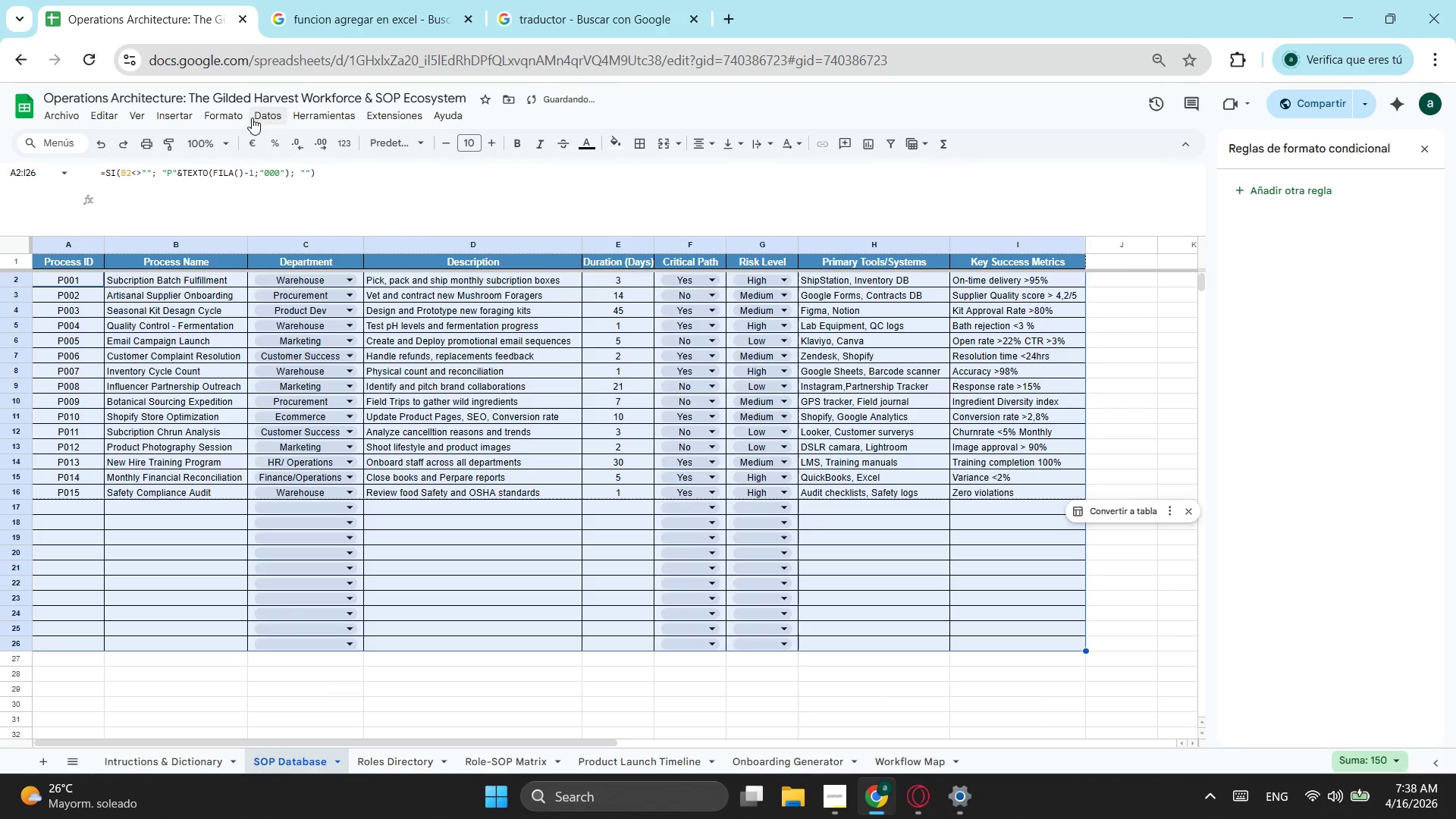 
left_click([219, 109])
 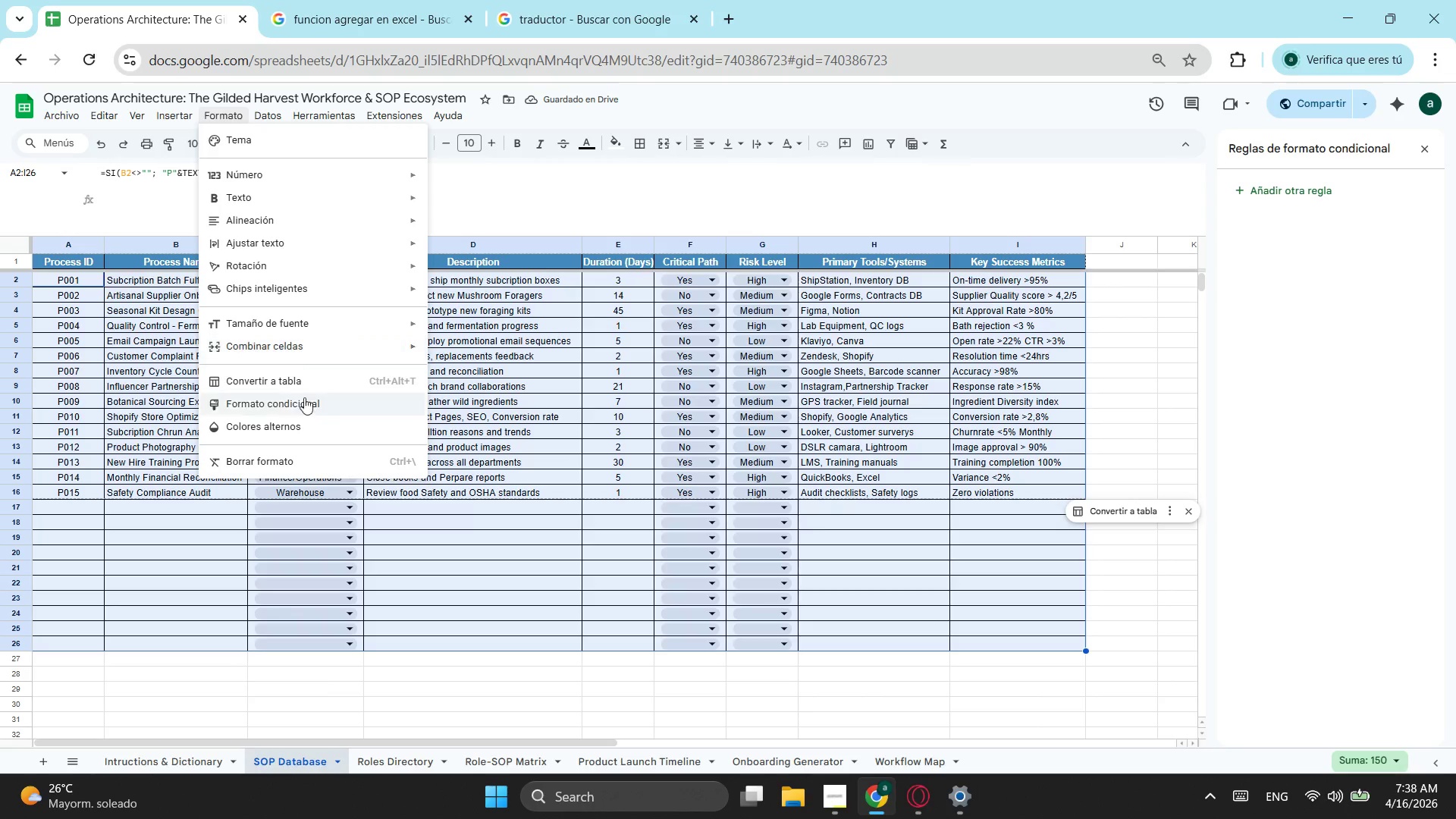 
left_click([321, 427])
 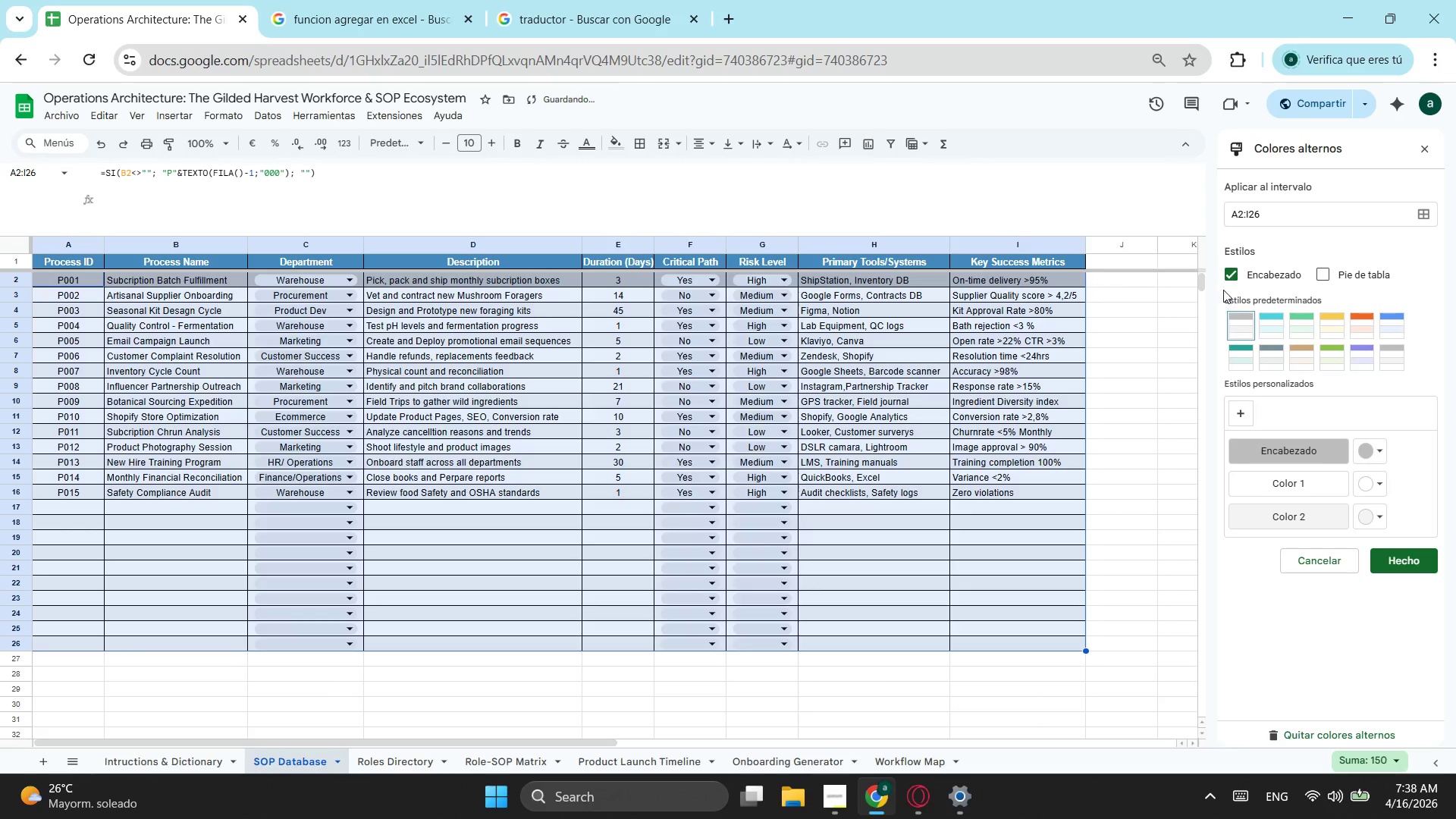 
left_click([1235, 275])
 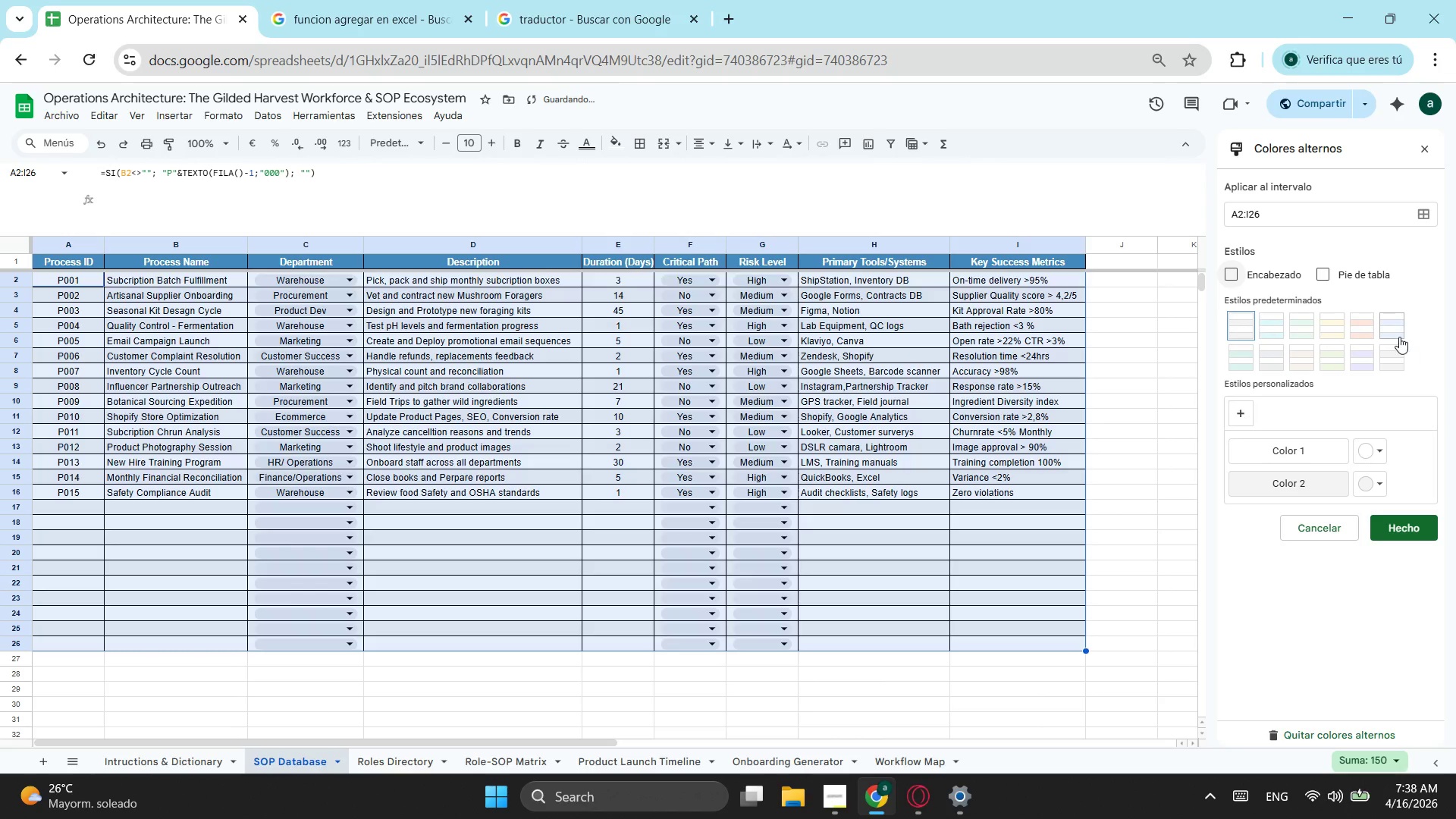 
left_click([1395, 328])
 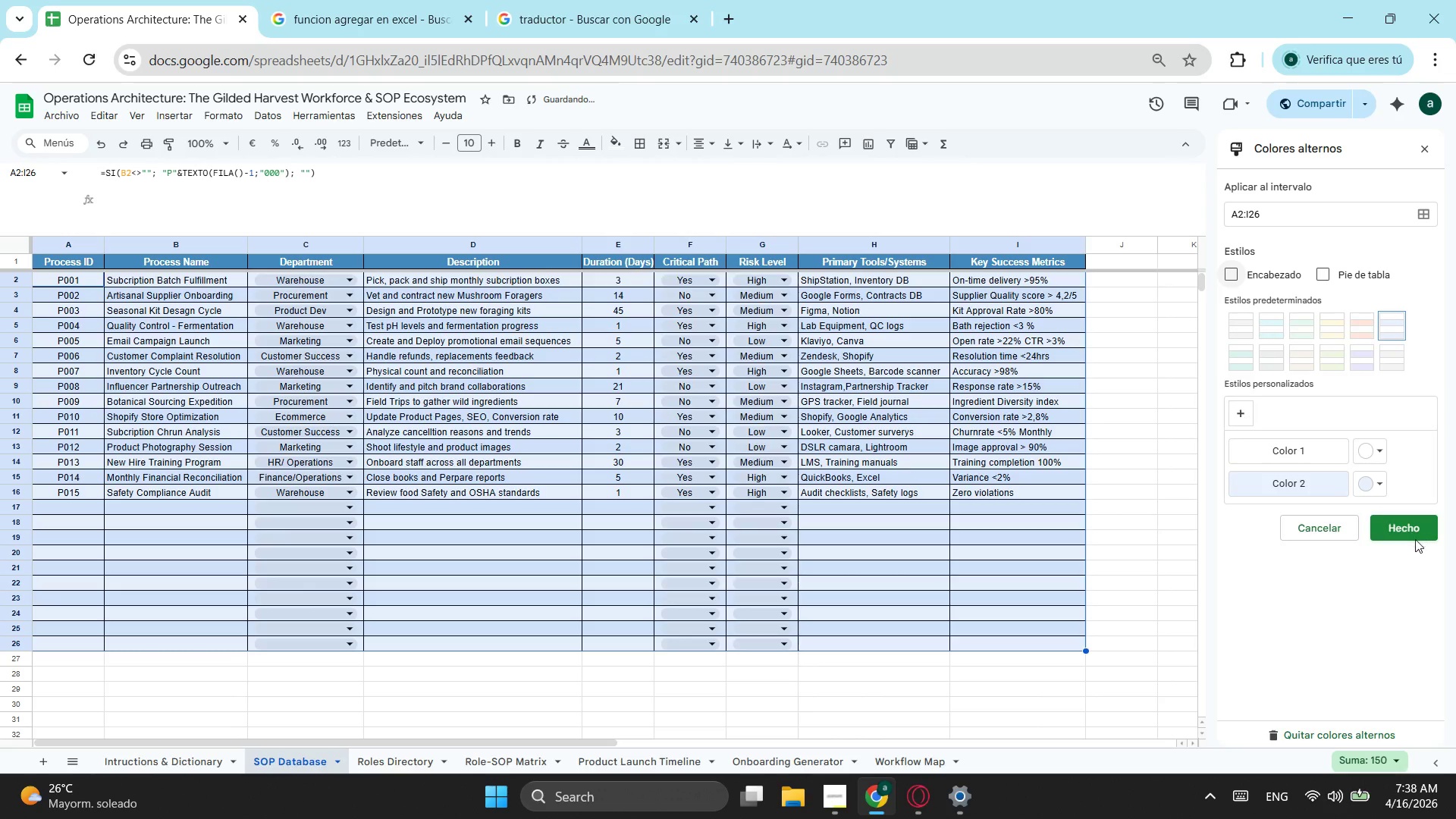 
left_click([1415, 539])
 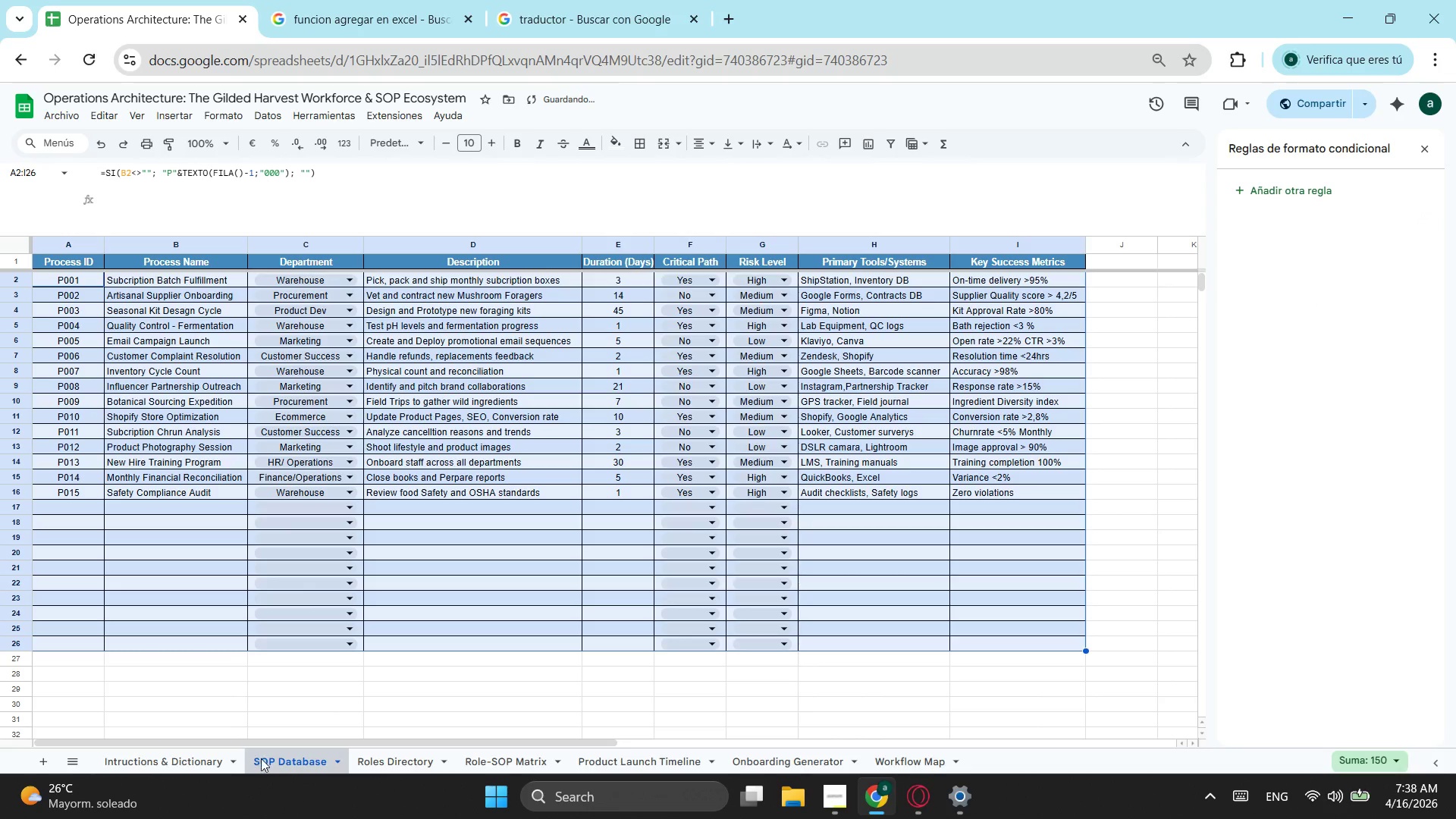 
left_click([191, 770])
 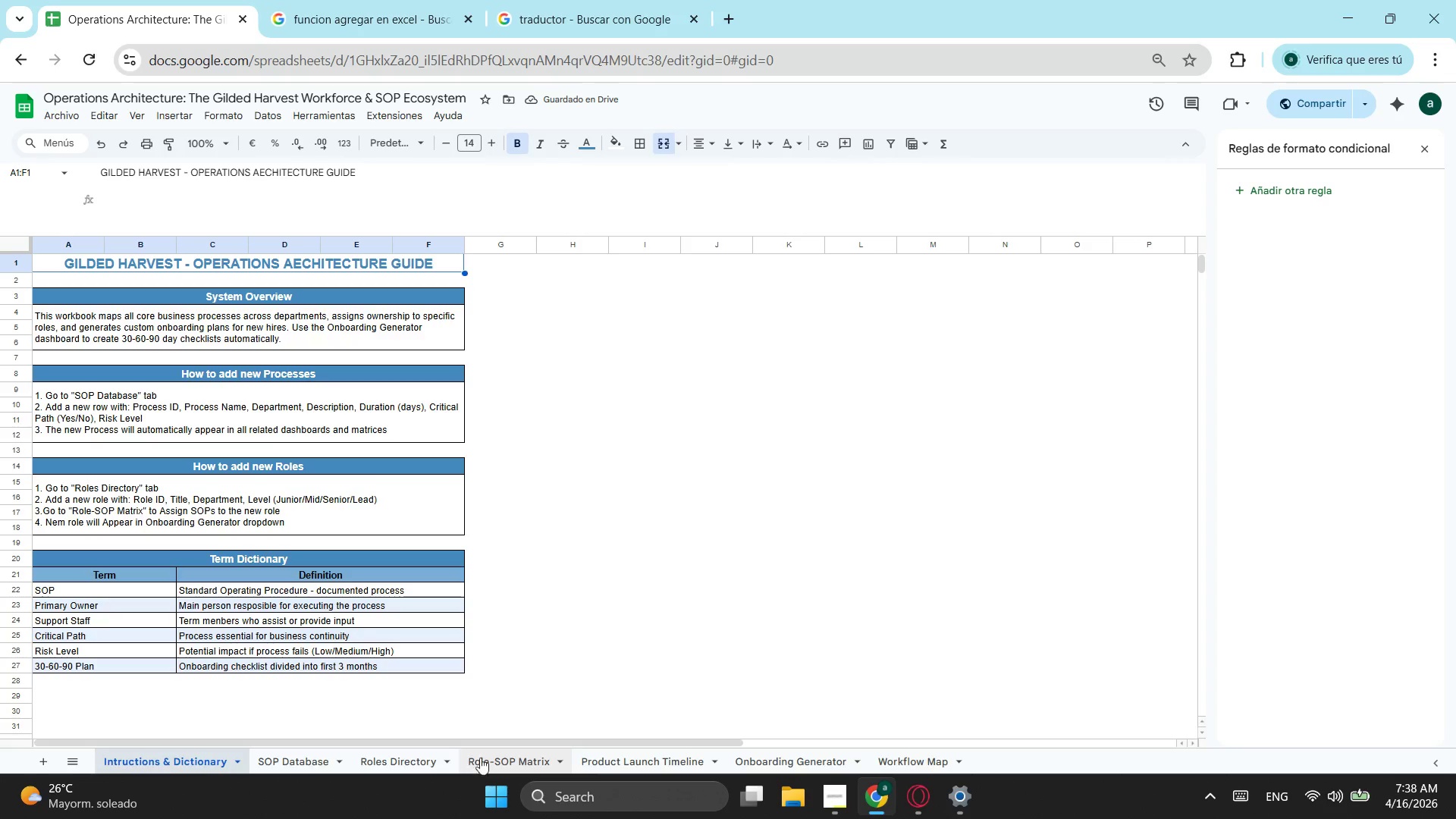 
left_click_drag(start_coordinate=[306, 756], to_coordinate=[325, 749])
 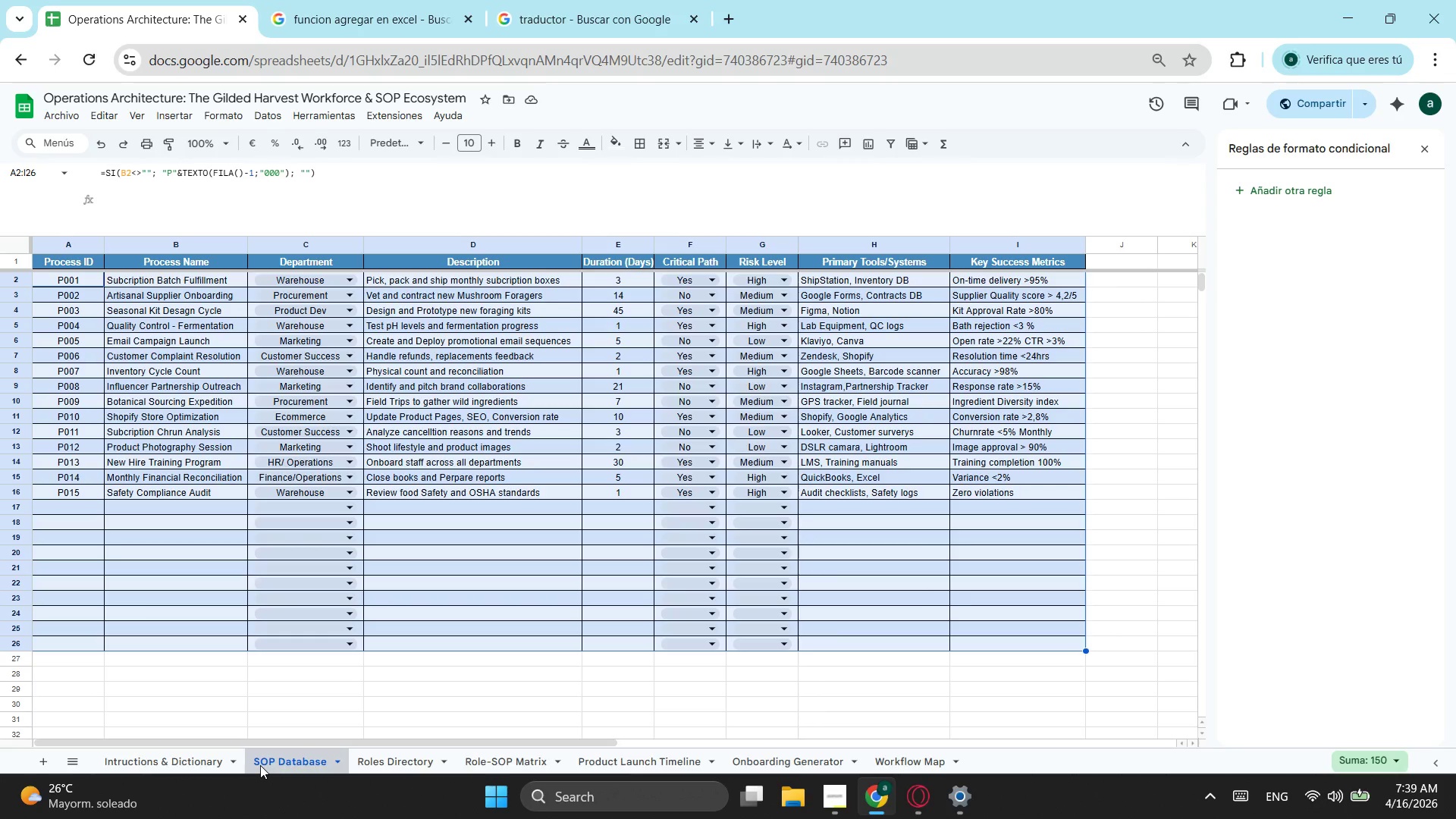 
wait(42.5)
 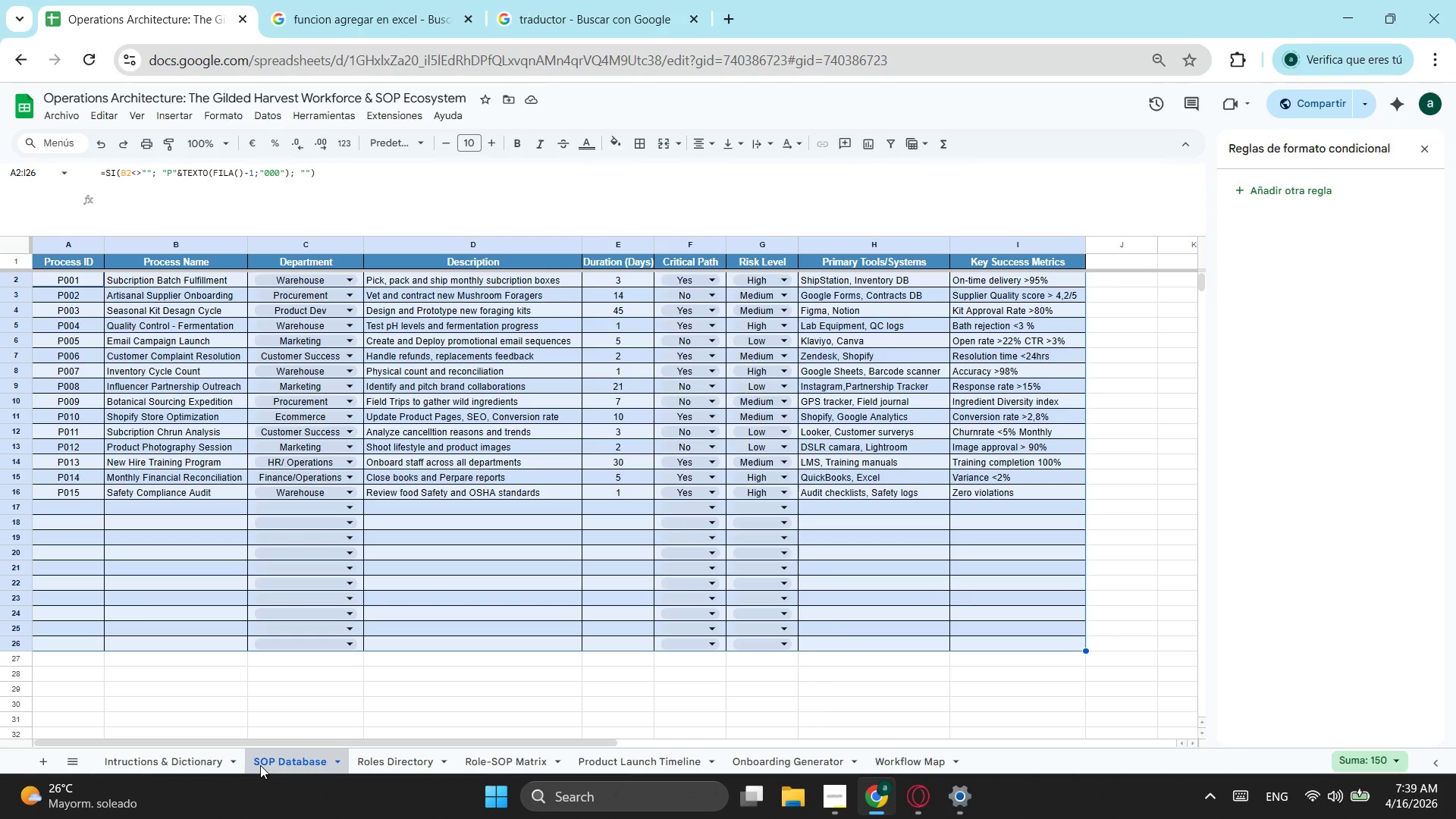 
double_click([315, 312])
 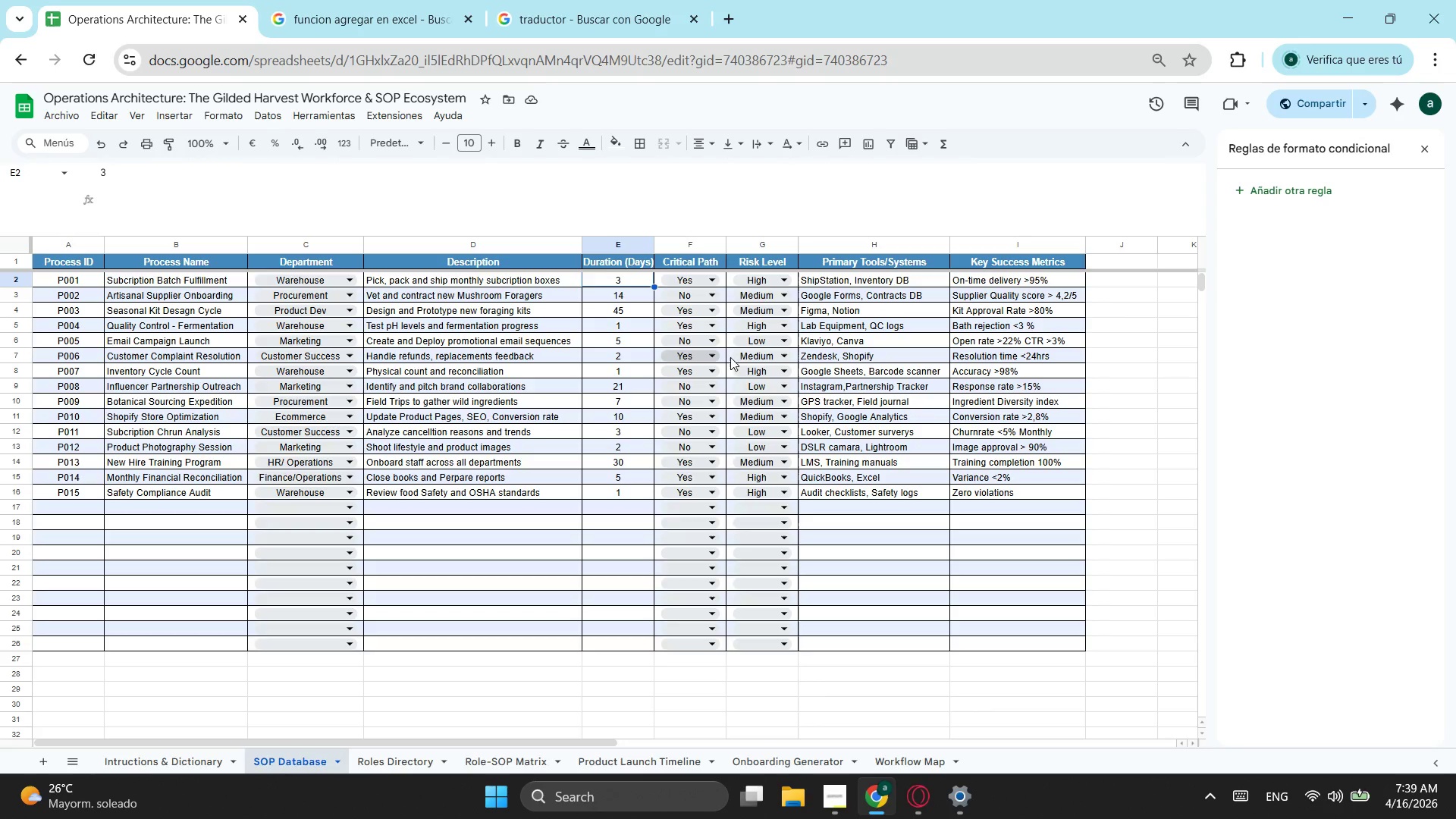 
double_click([1020, 335])
 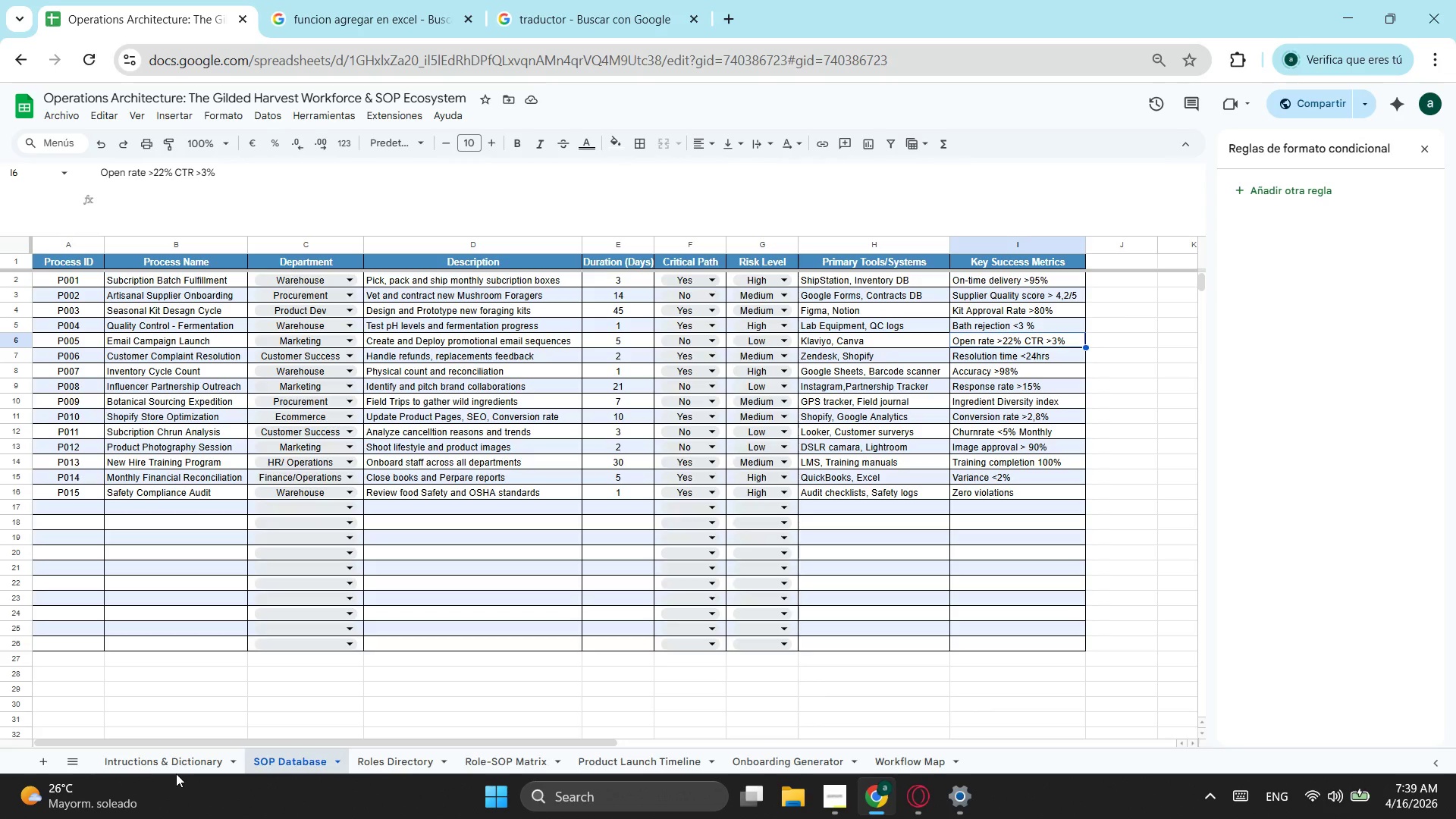 
left_click([176, 765])
 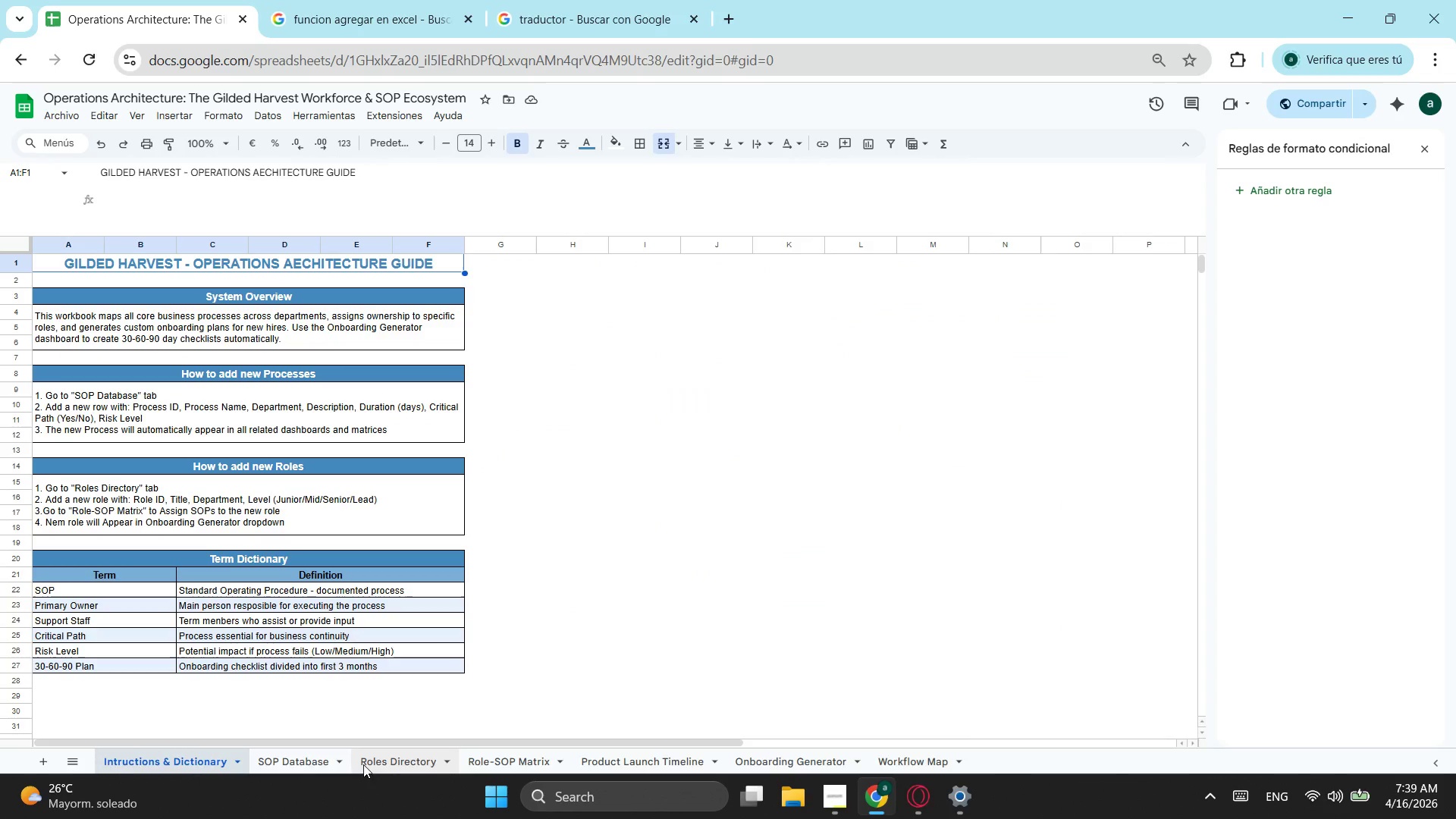 
left_click([381, 759])
 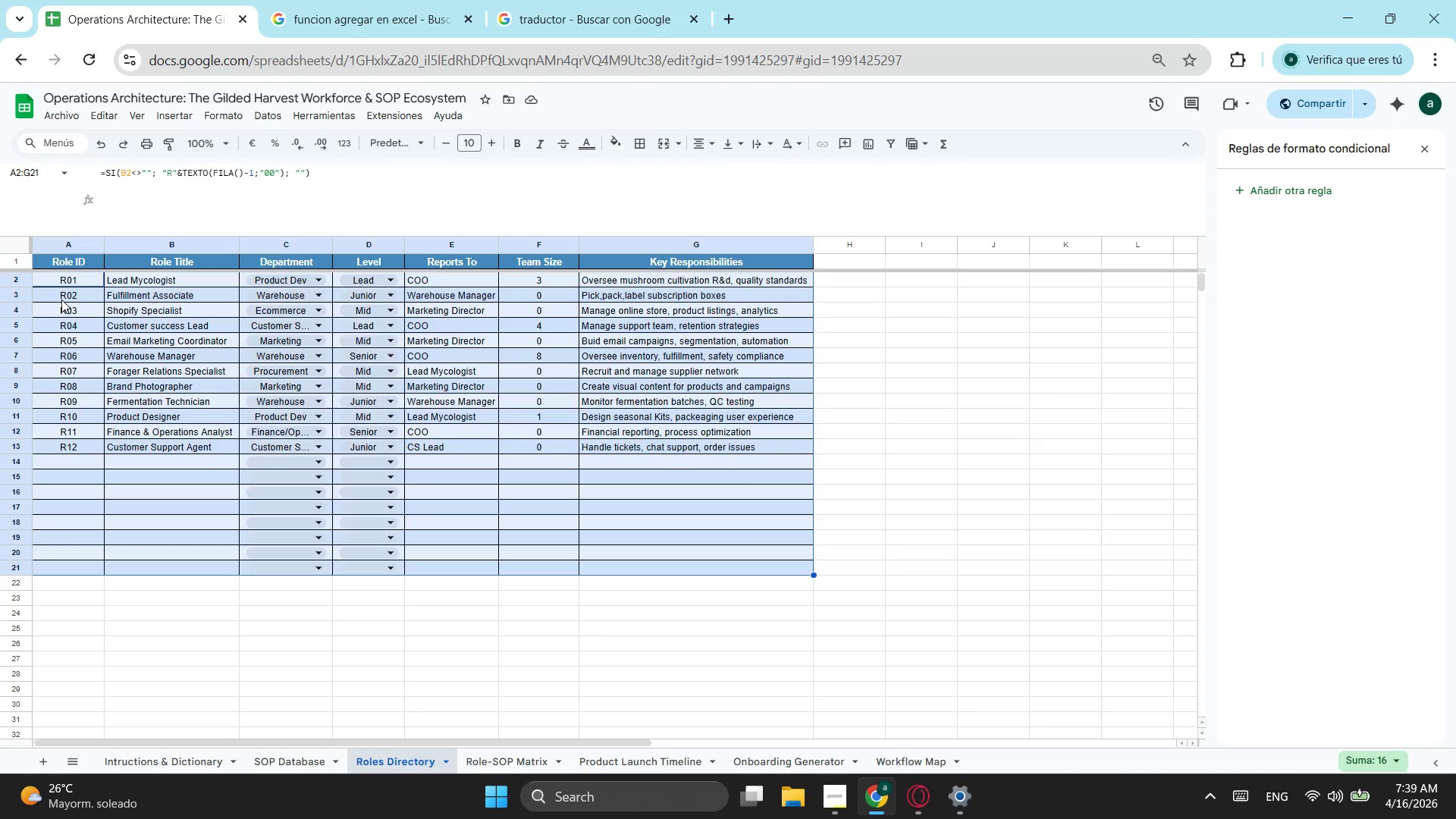 
left_click([60, 301])
 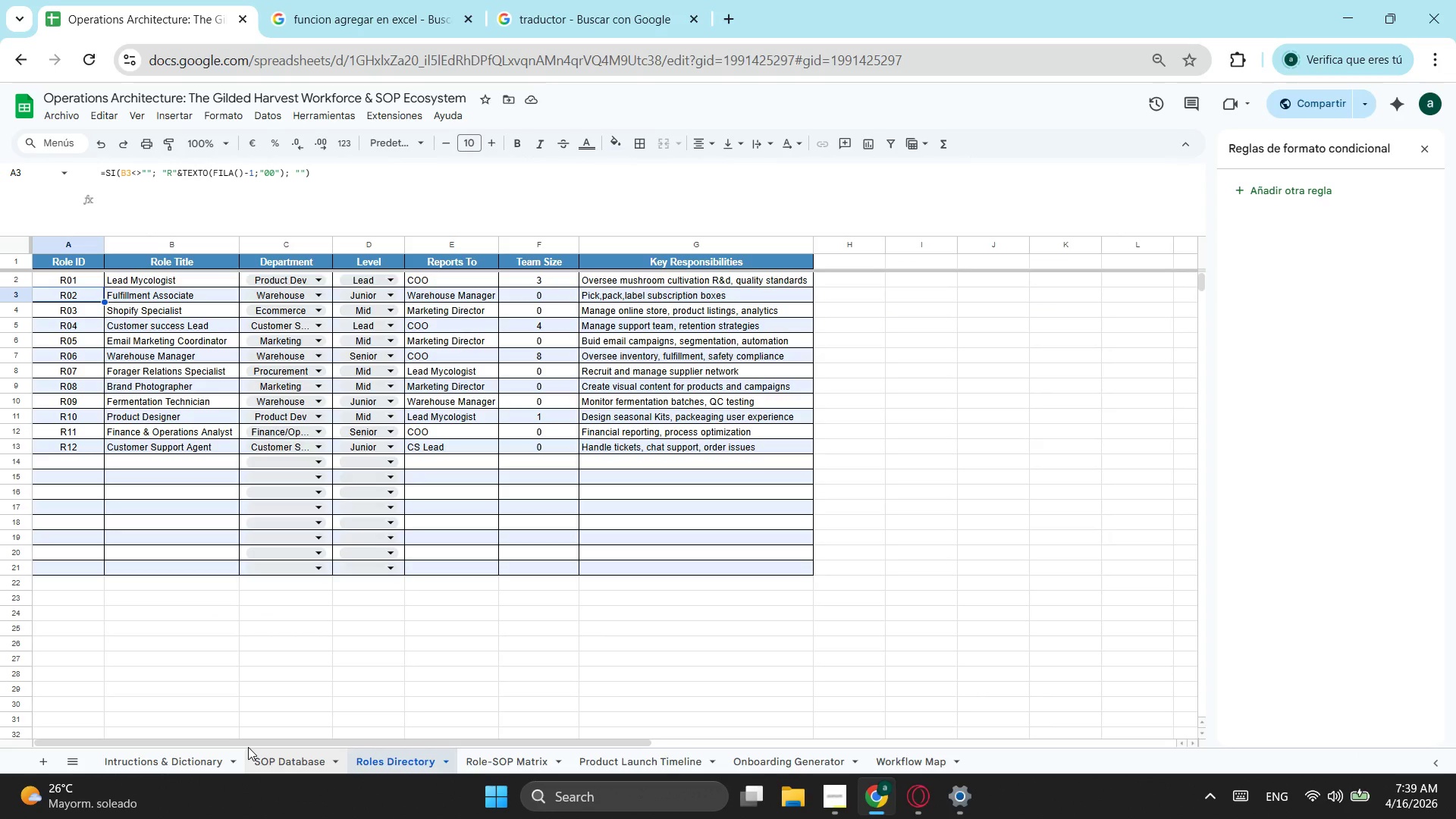 
left_click_drag(start_coordinate=[248, 744], to_coordinate=[149, 743])
 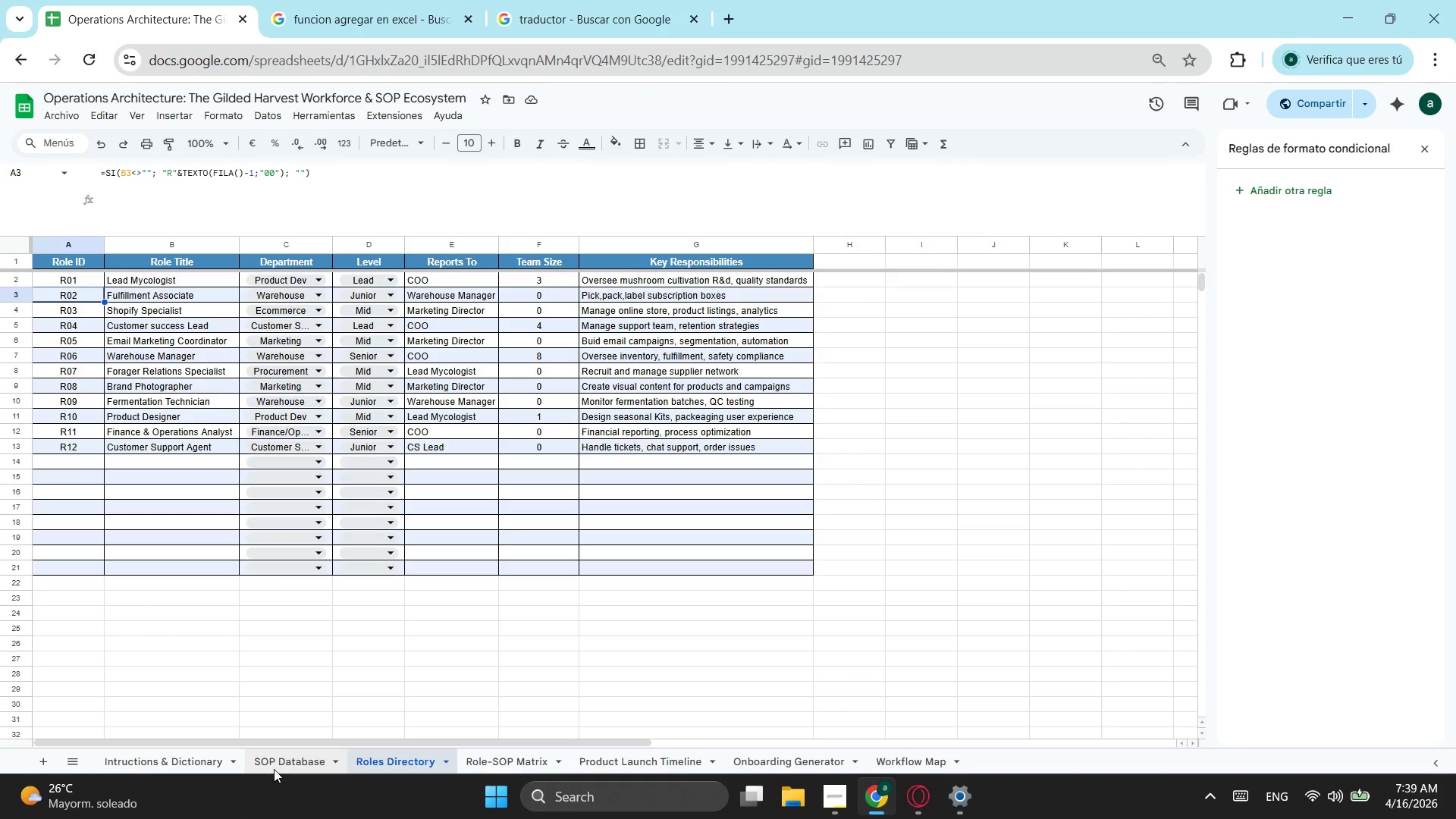 
left_click([274, 769])
 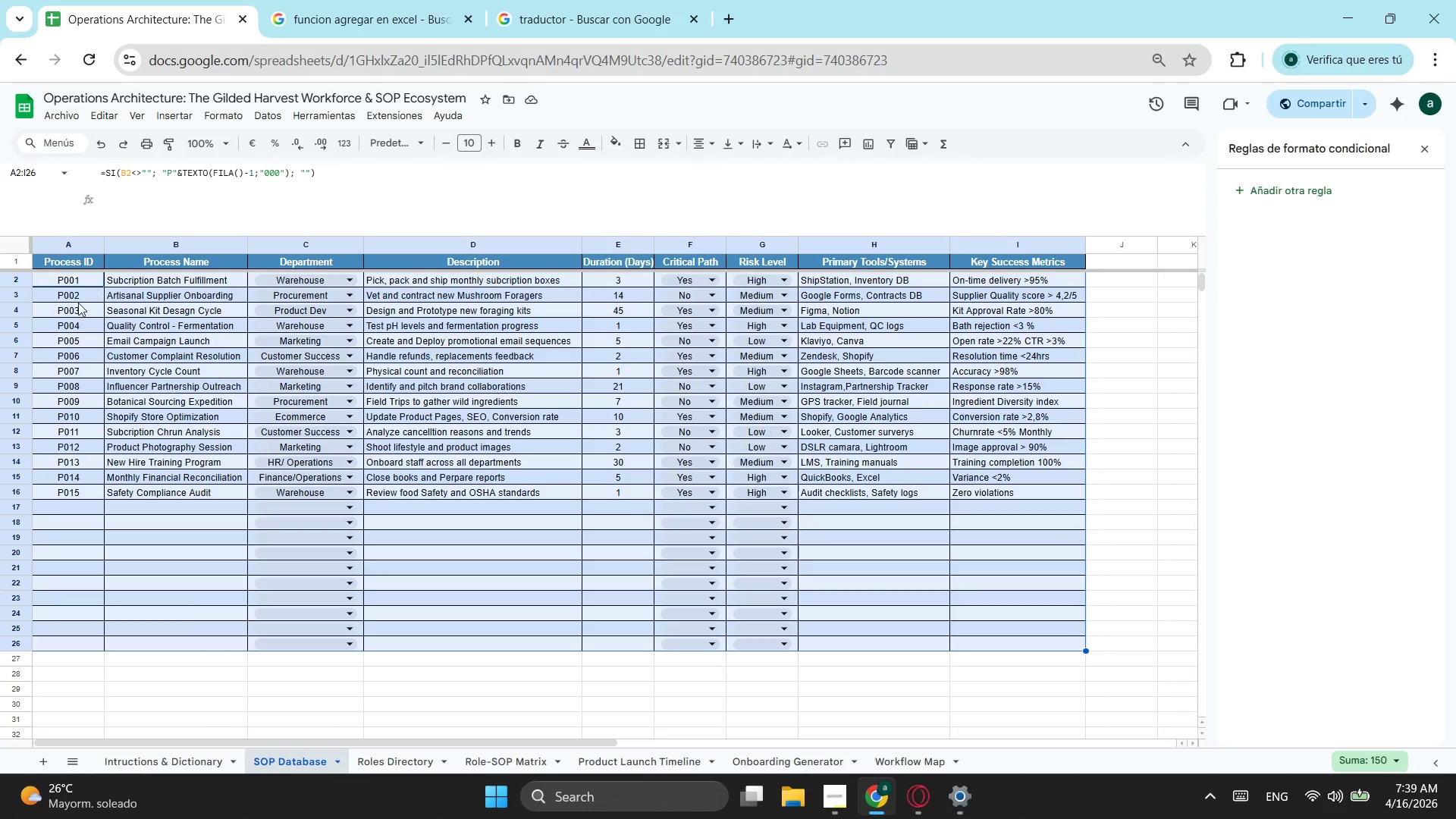 
left_click([65, 413])
 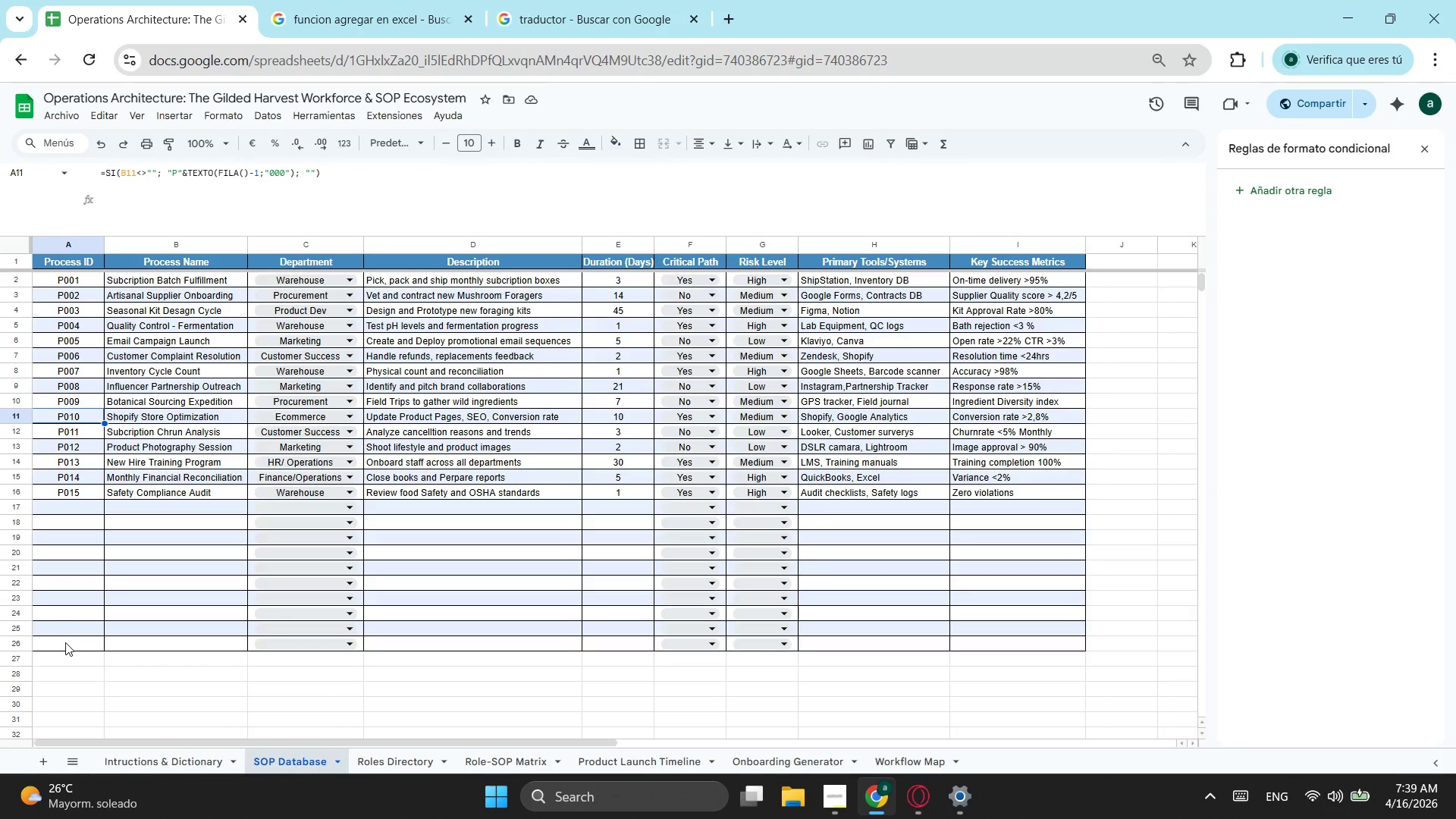 
left_click_drag(start_coordinate=[65, 642], to_coordinate=[74, 281])
 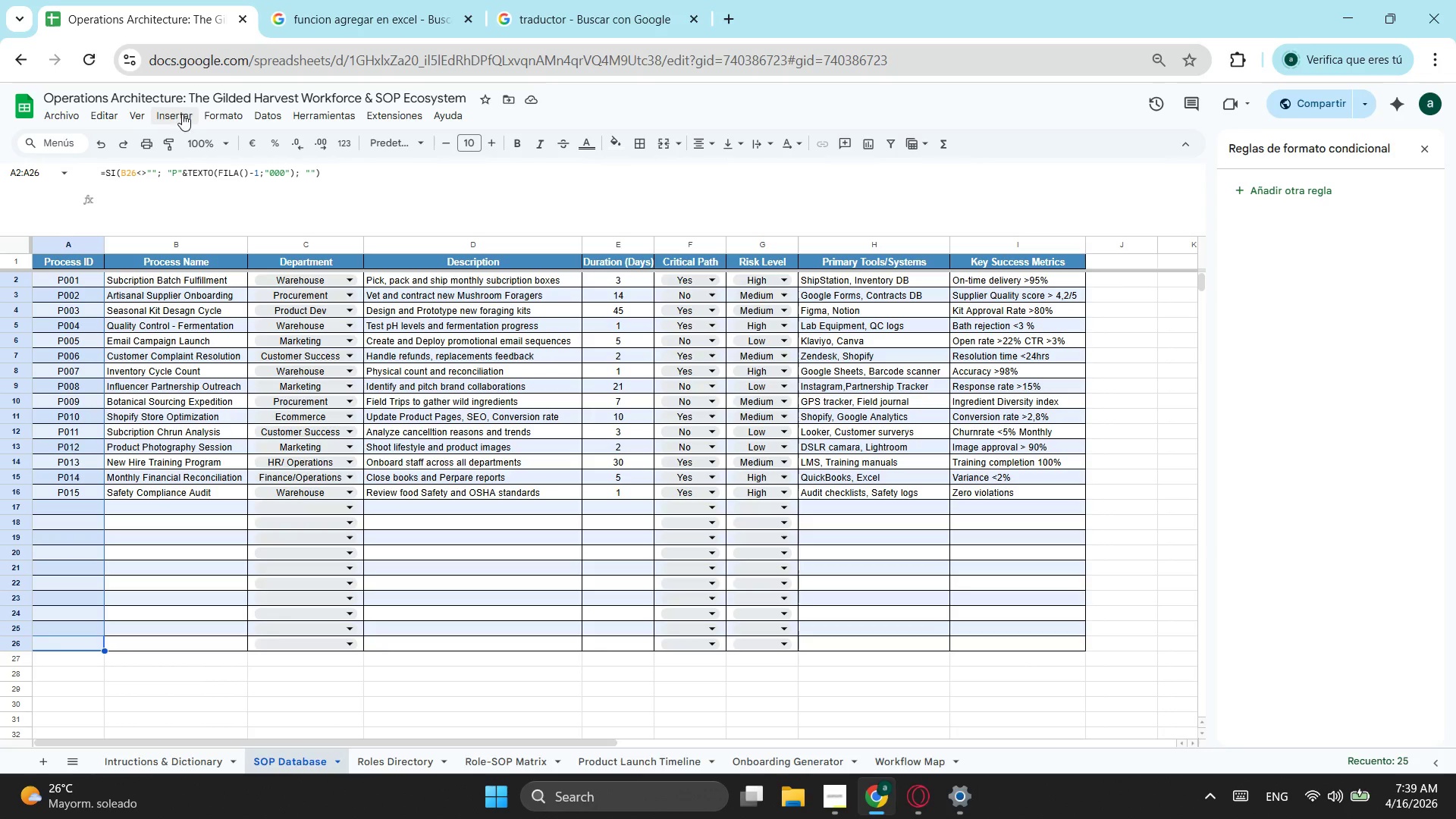 
mouse_move([231, 116])
 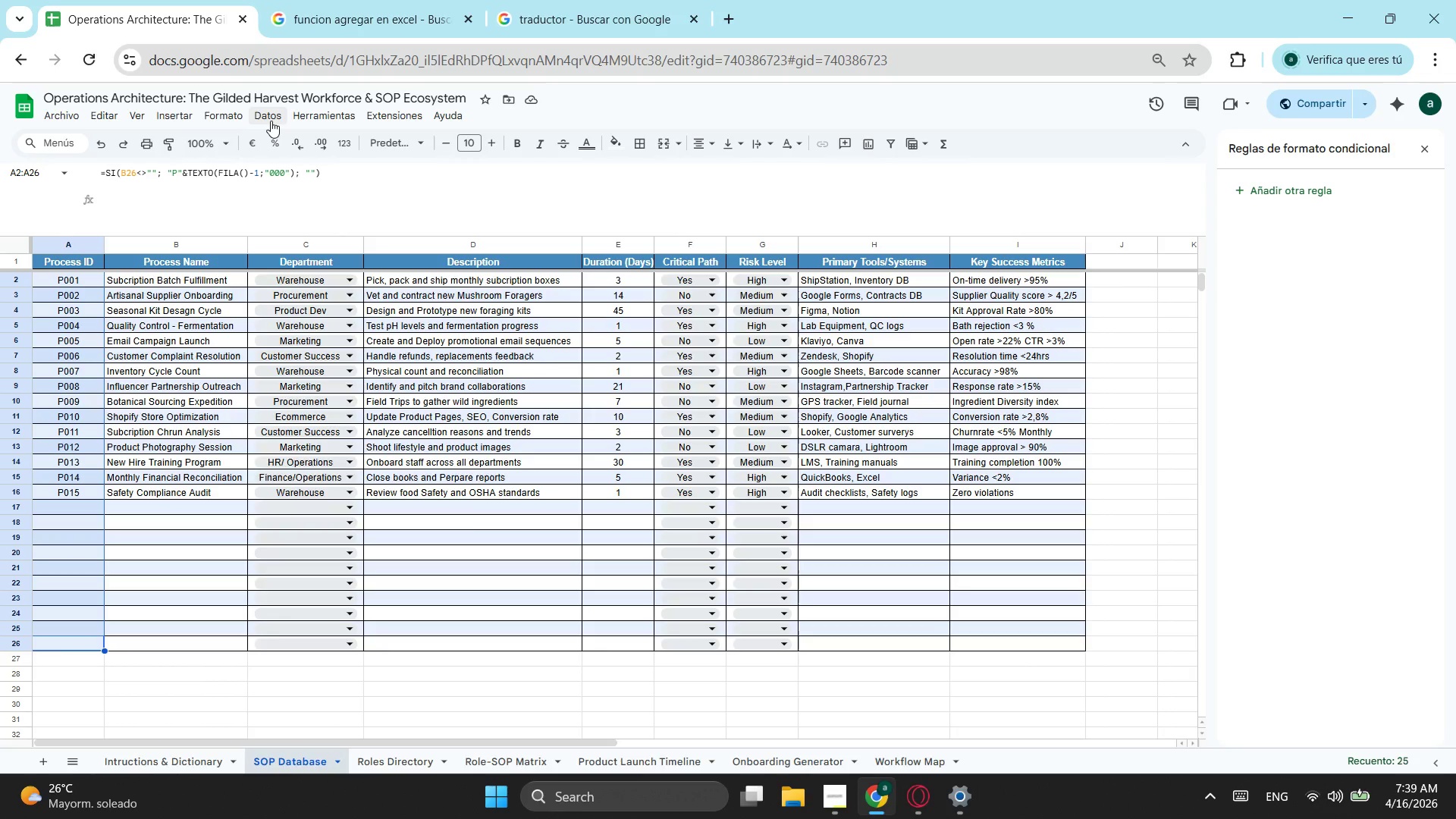 
left_click([271, 121])
 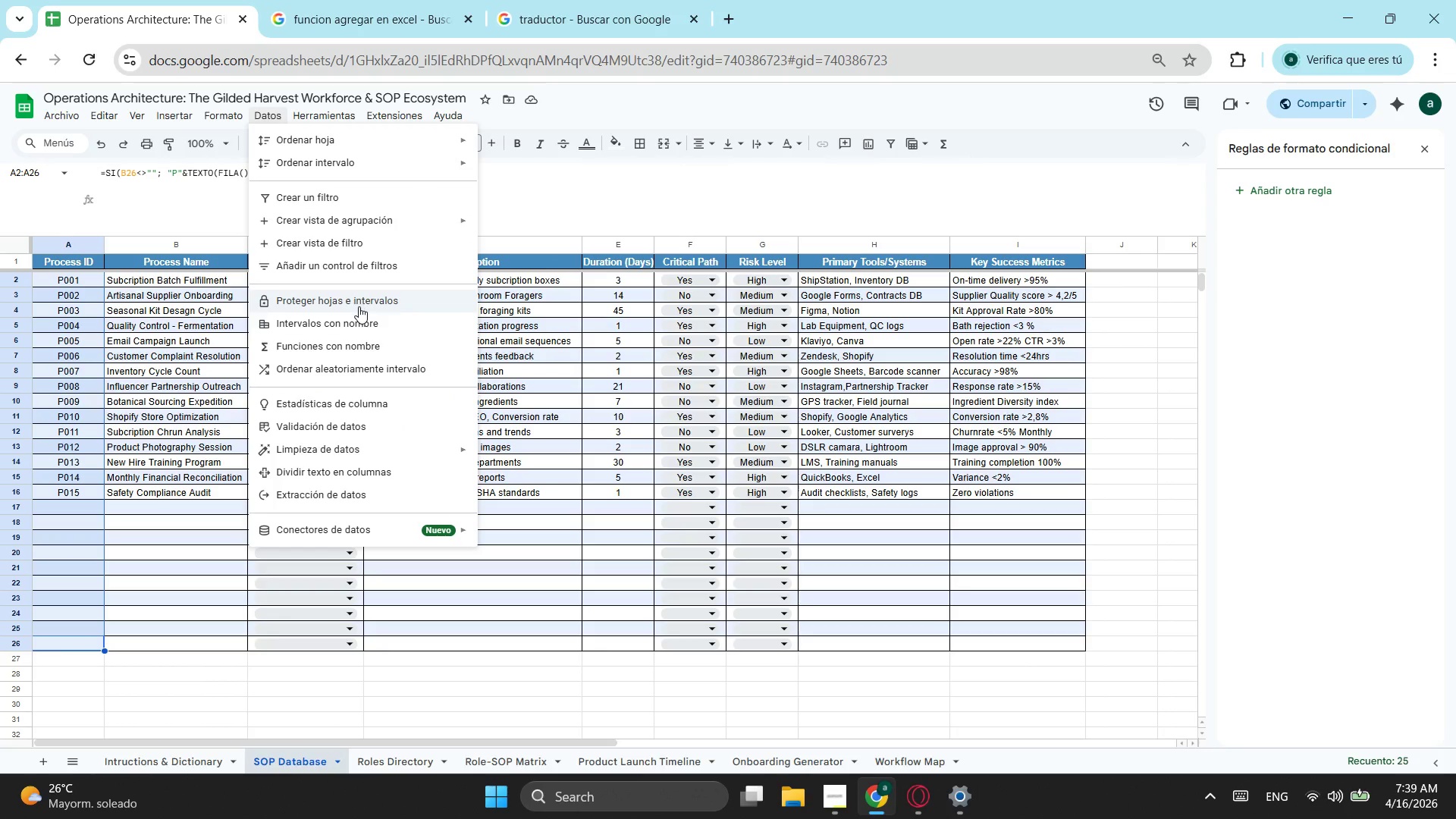 
left_click([359, 306])
 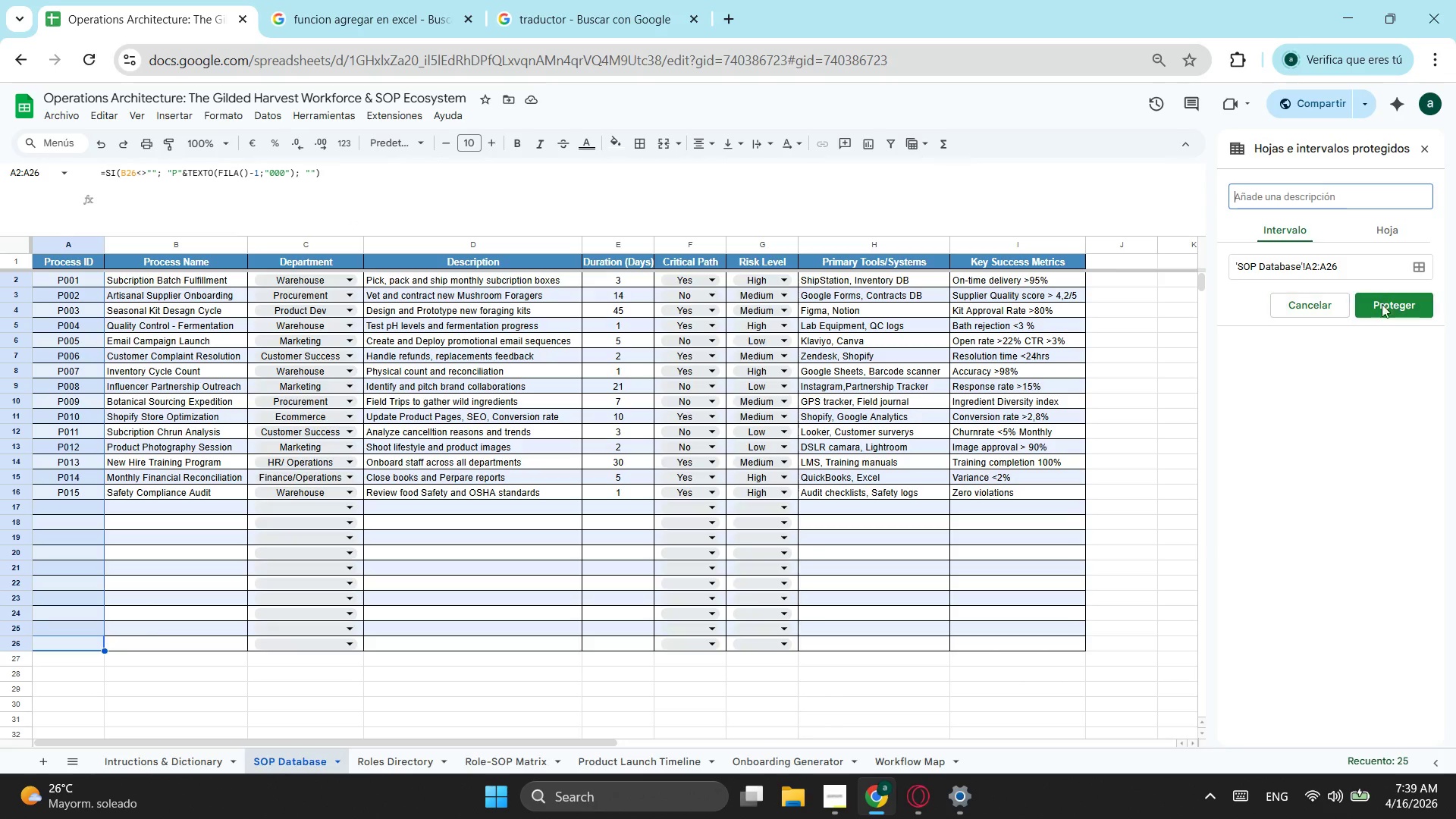 
wait(12.03)
 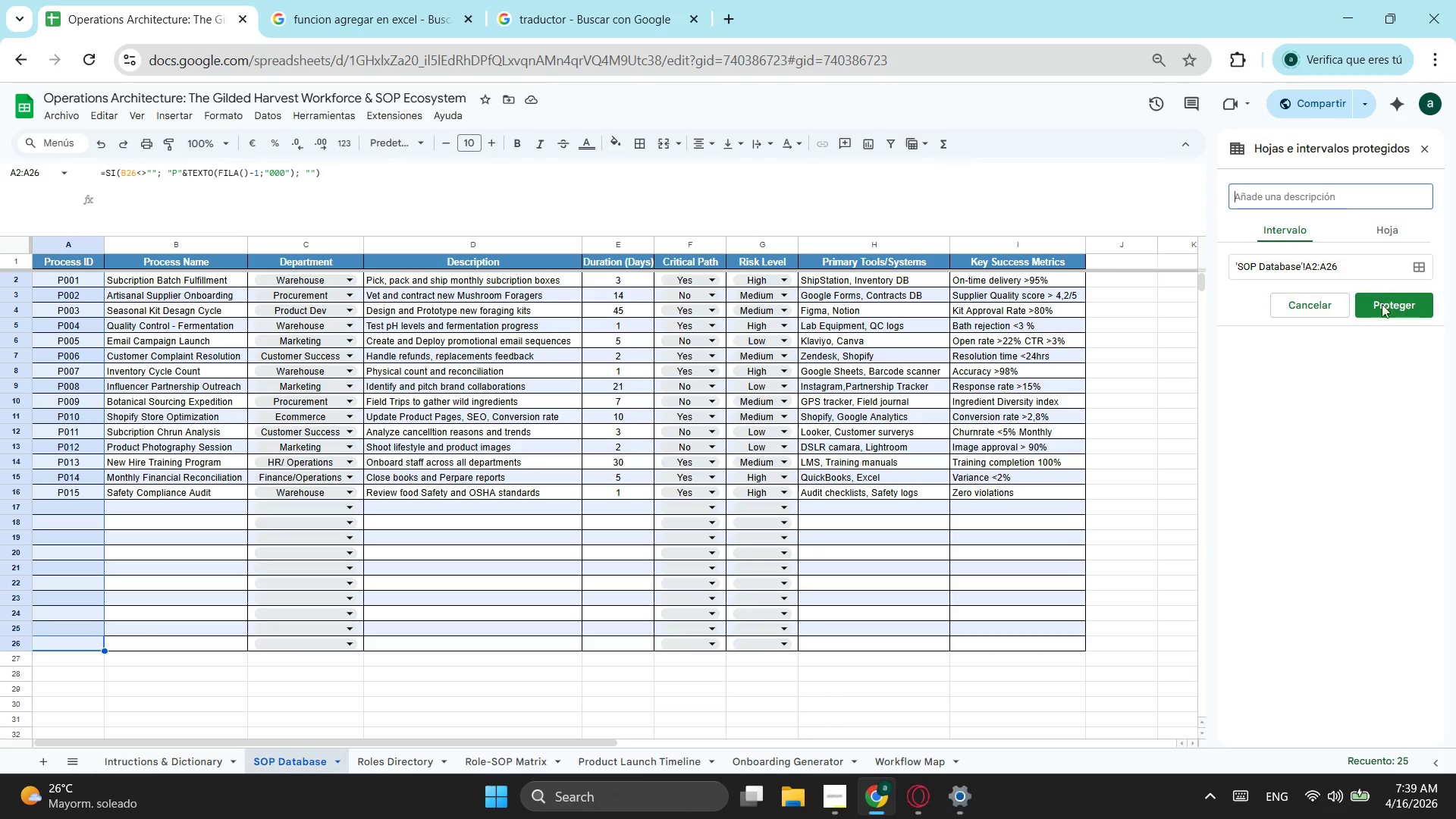 
left_click([1395, 303])
 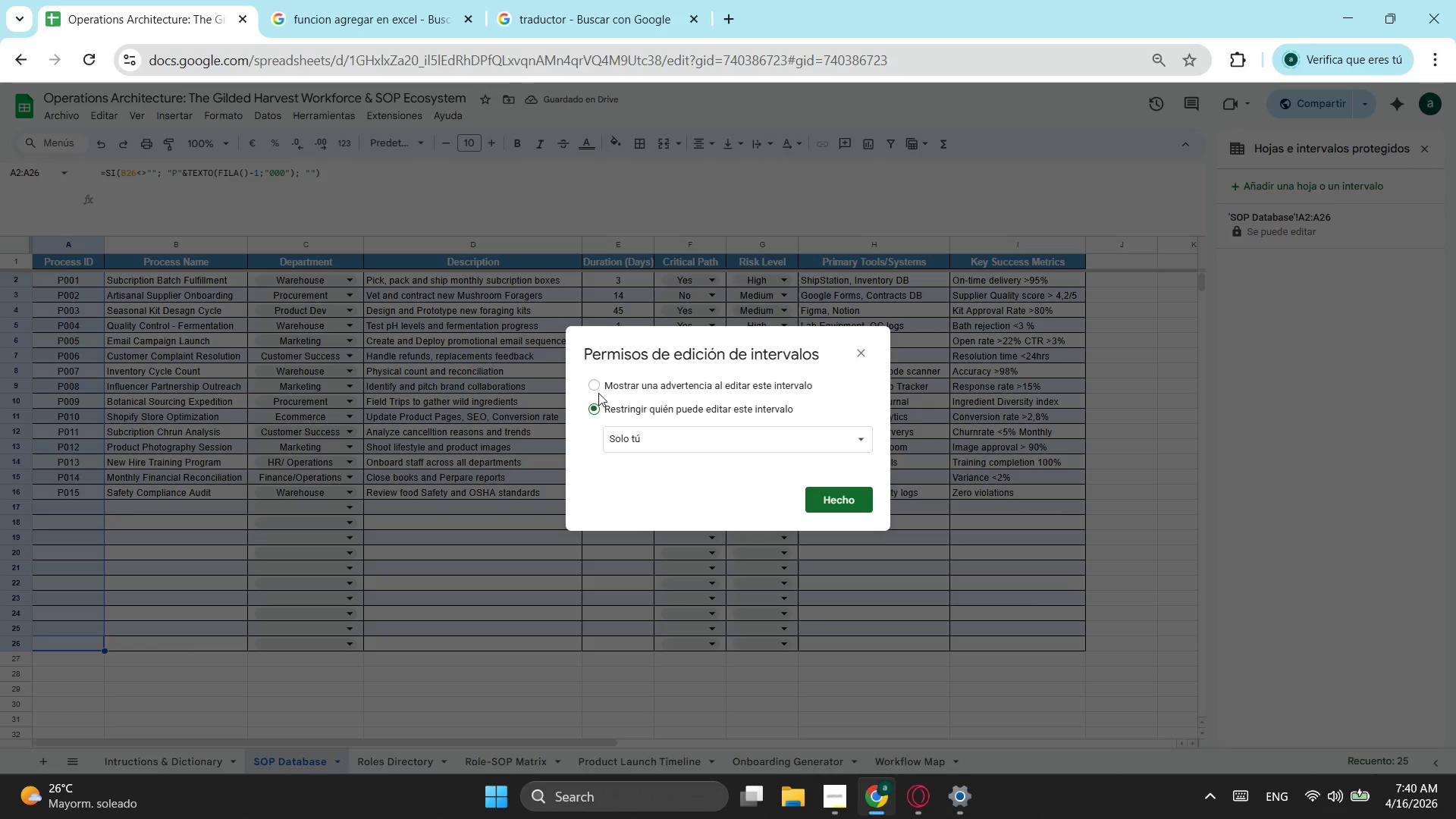 
left_click([599, 387])
 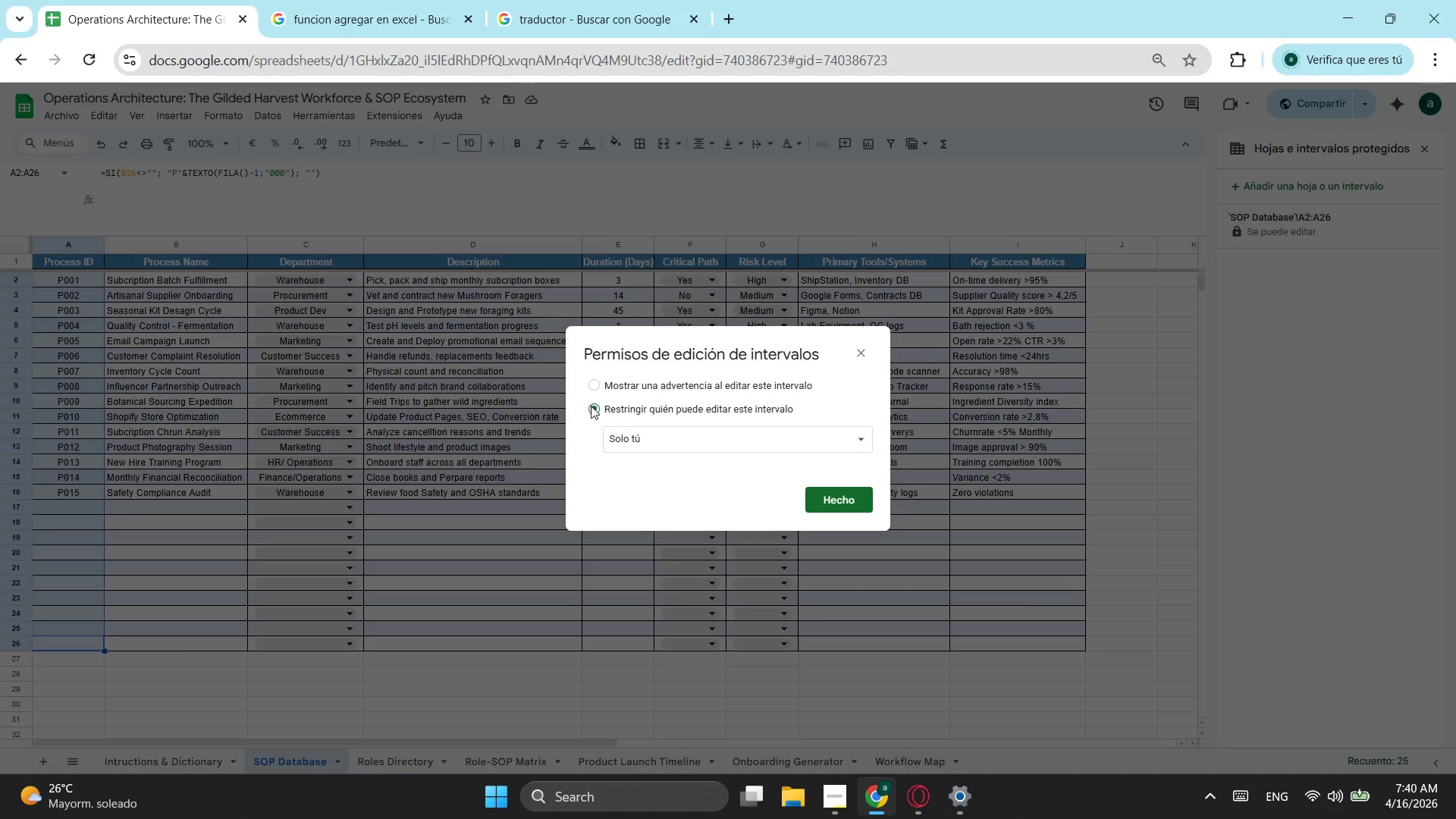 
double_click([693, 435])
 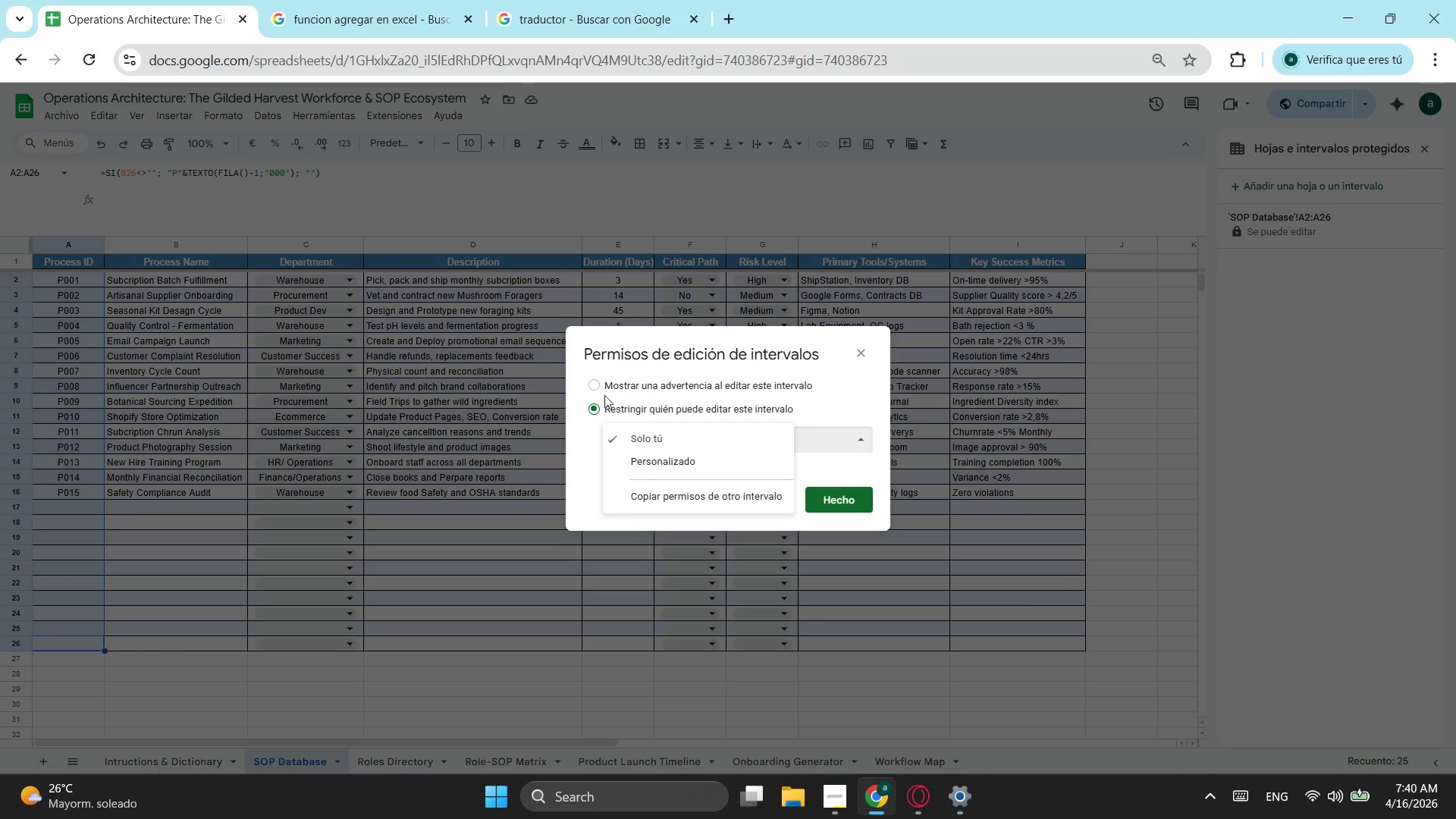 
left_click([593, 388])
 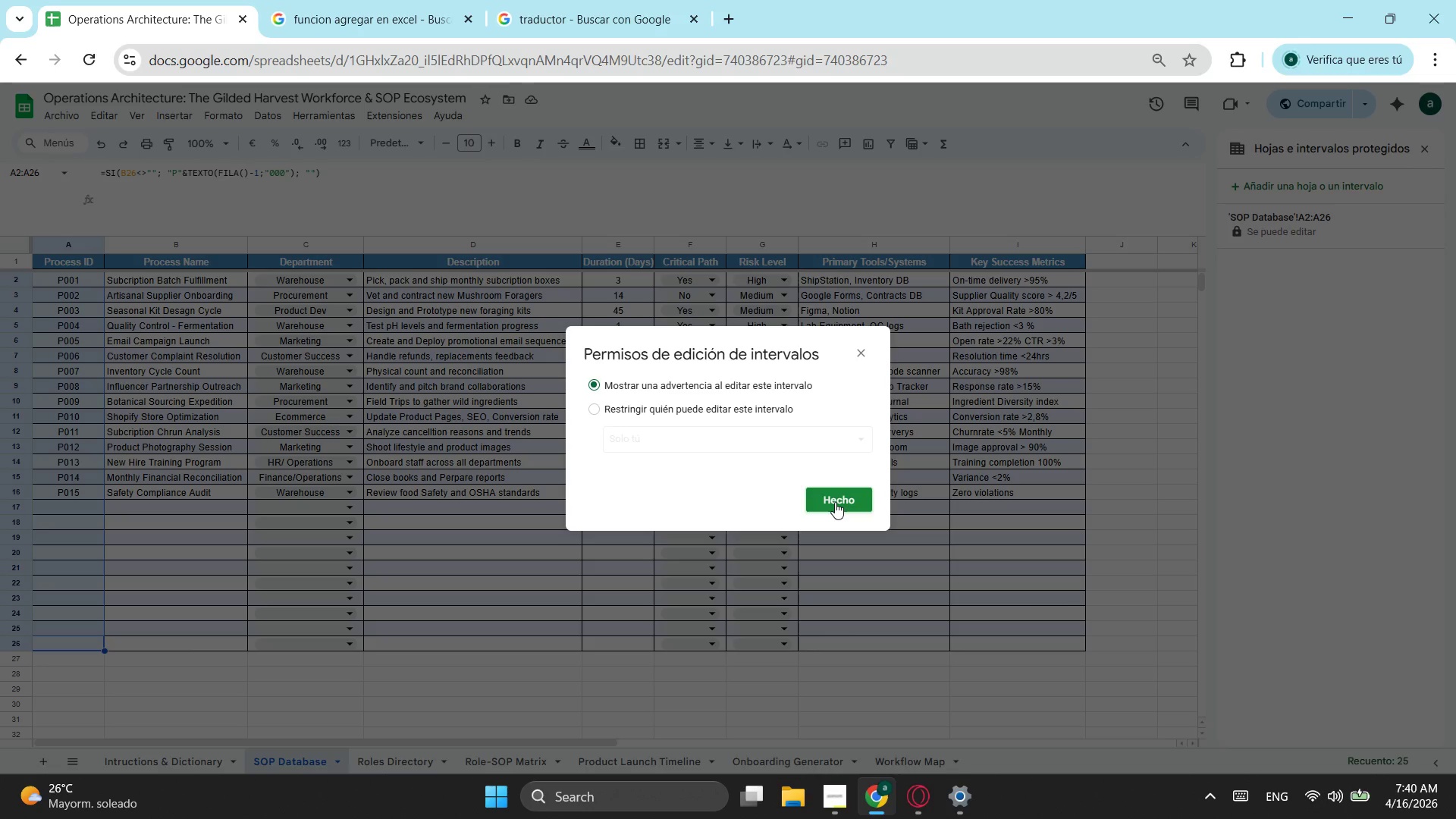 
left_click([835, 502])
 